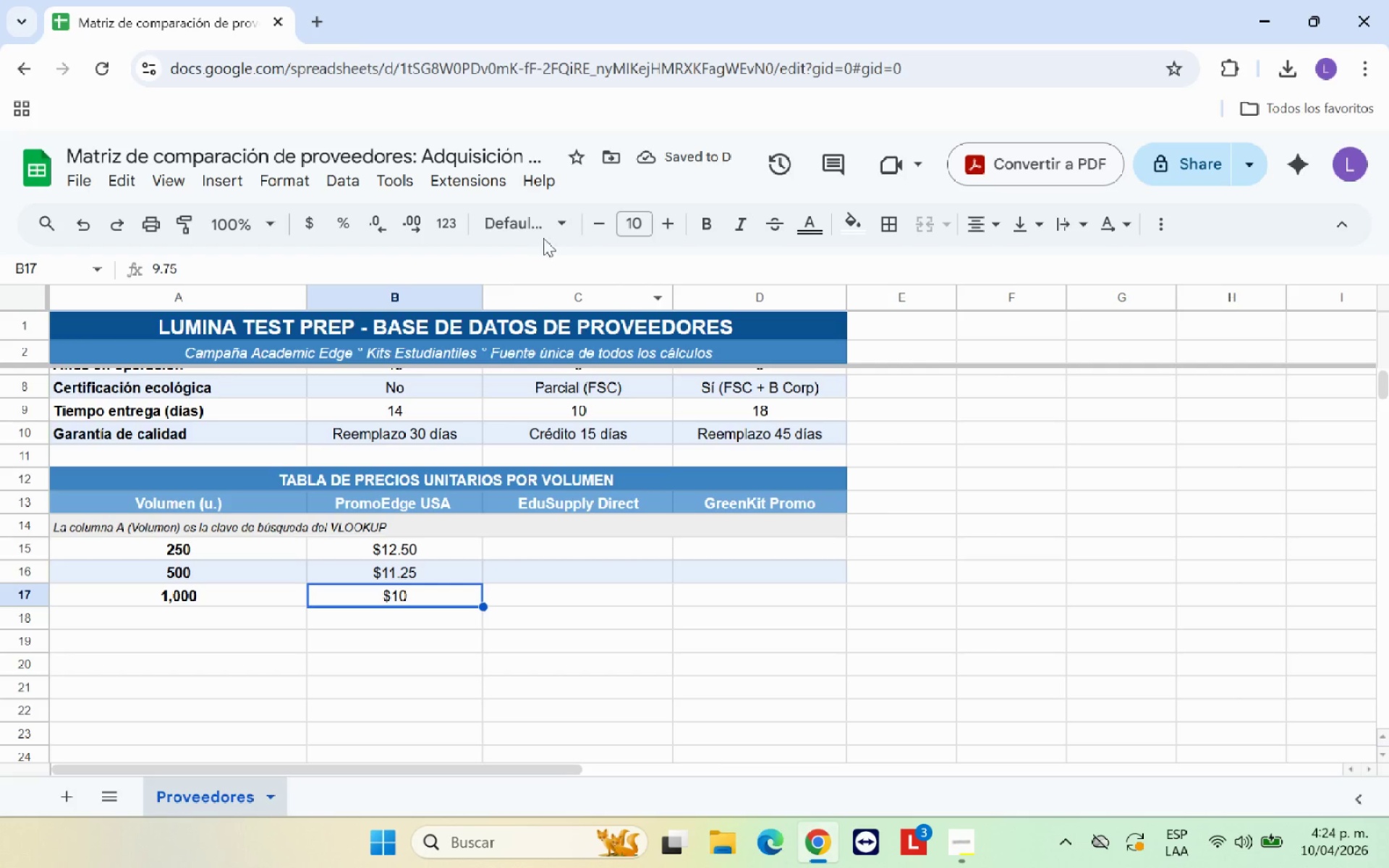 
mouse_move([455, 244])
 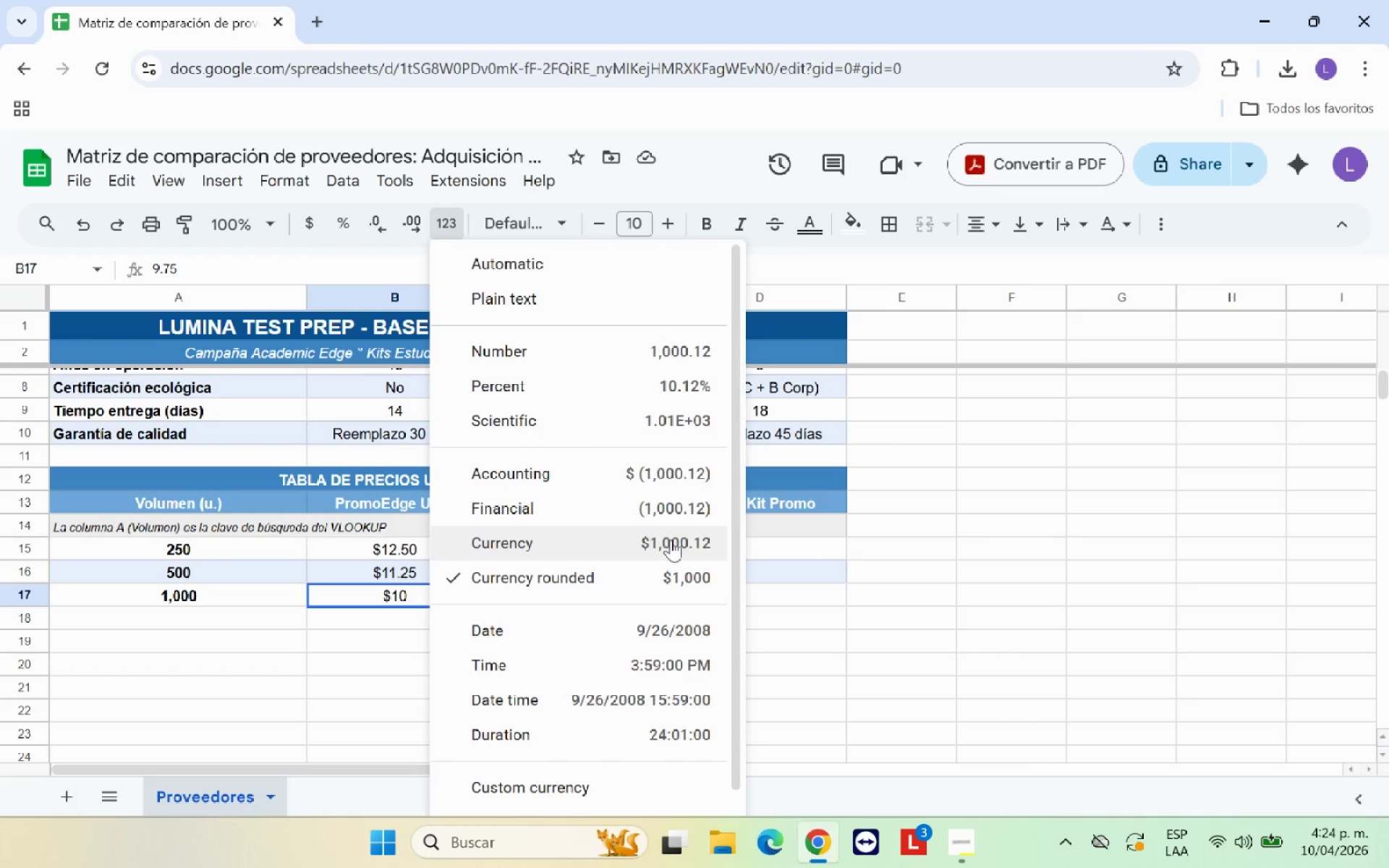 
left_click([672, 542])
 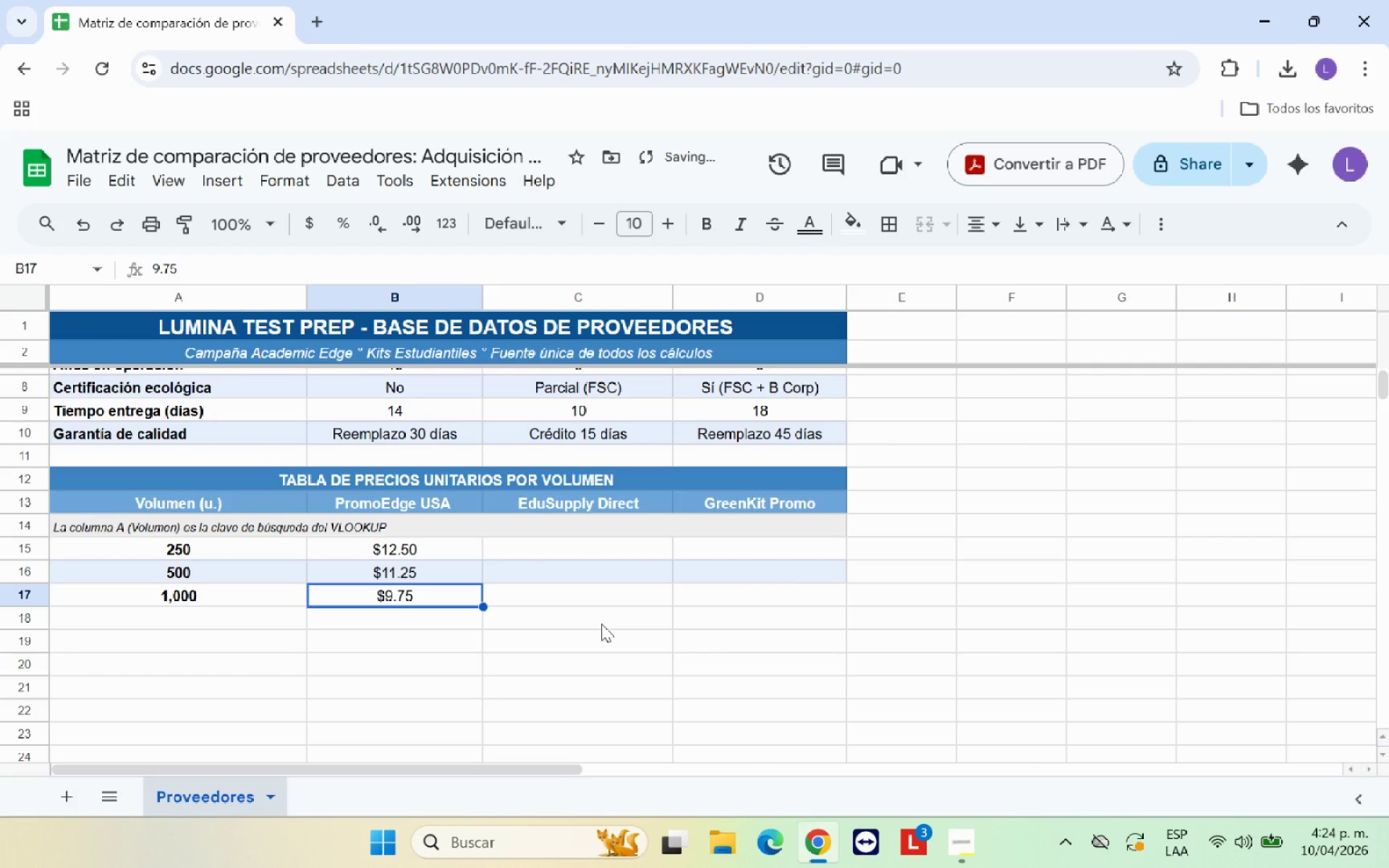 
left_click([601, 624])
 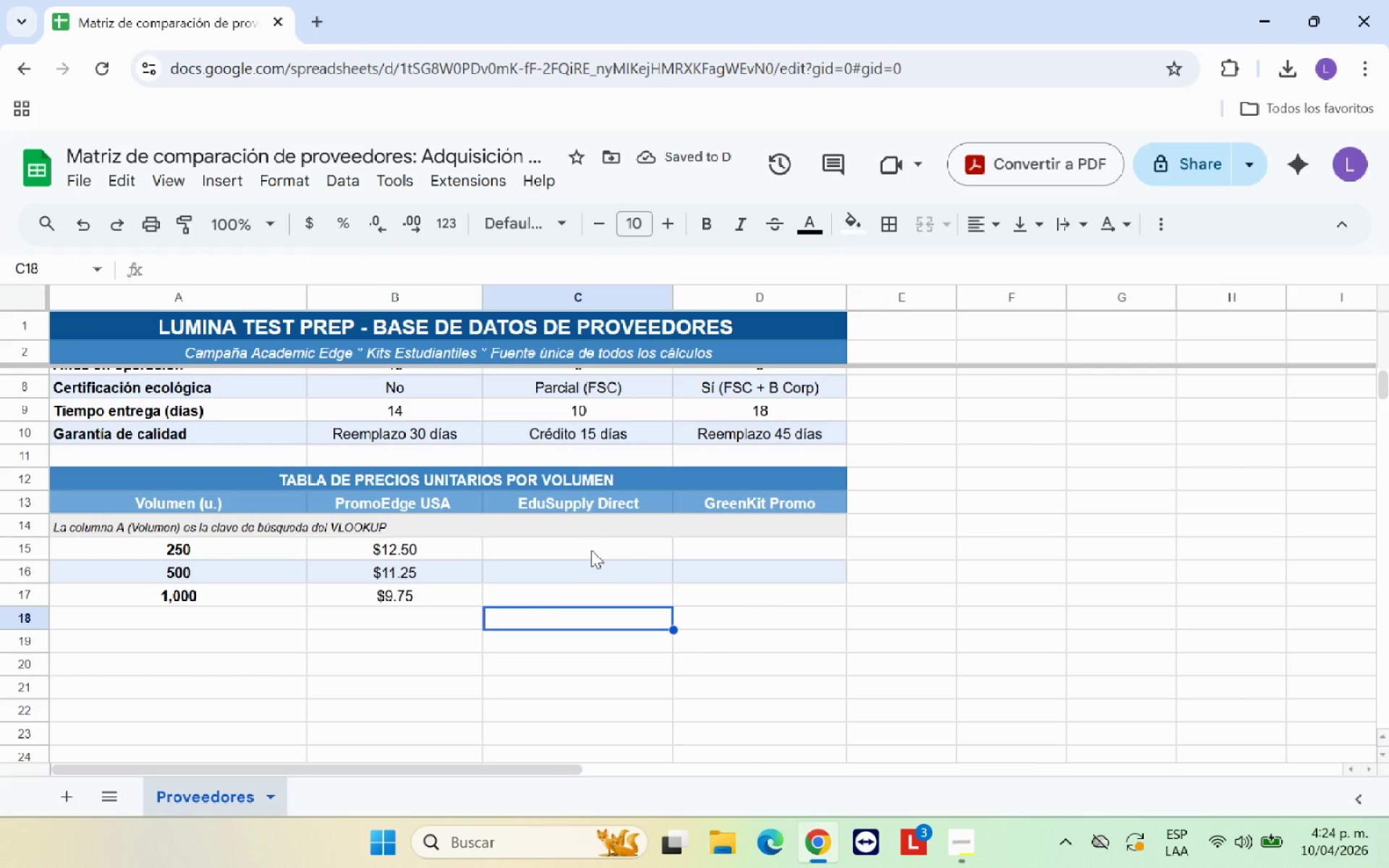 
left_click_drag(start_coordinate=[591, 550], to_coordinate=[703, 590])
 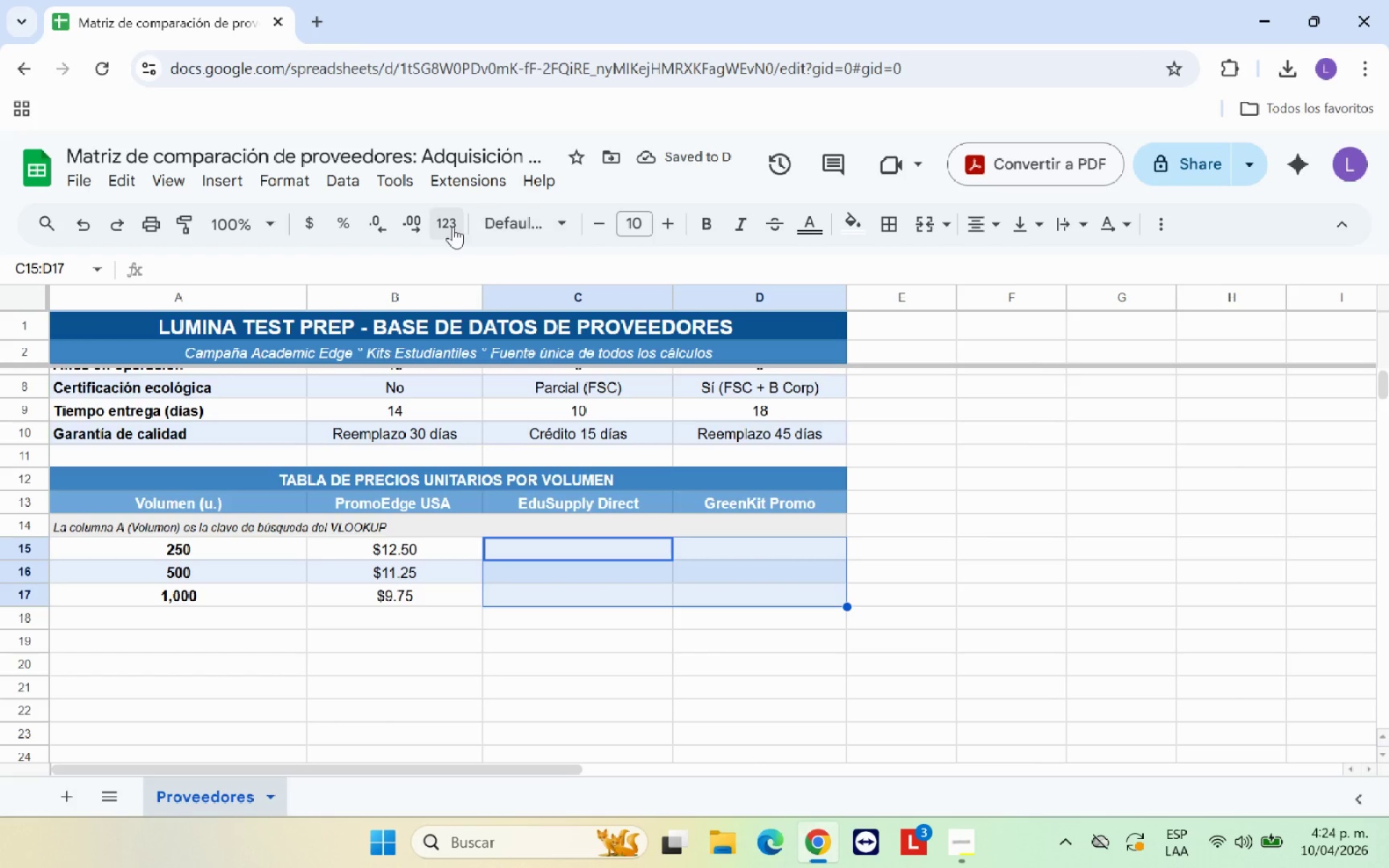 
left_click([451, 226])
 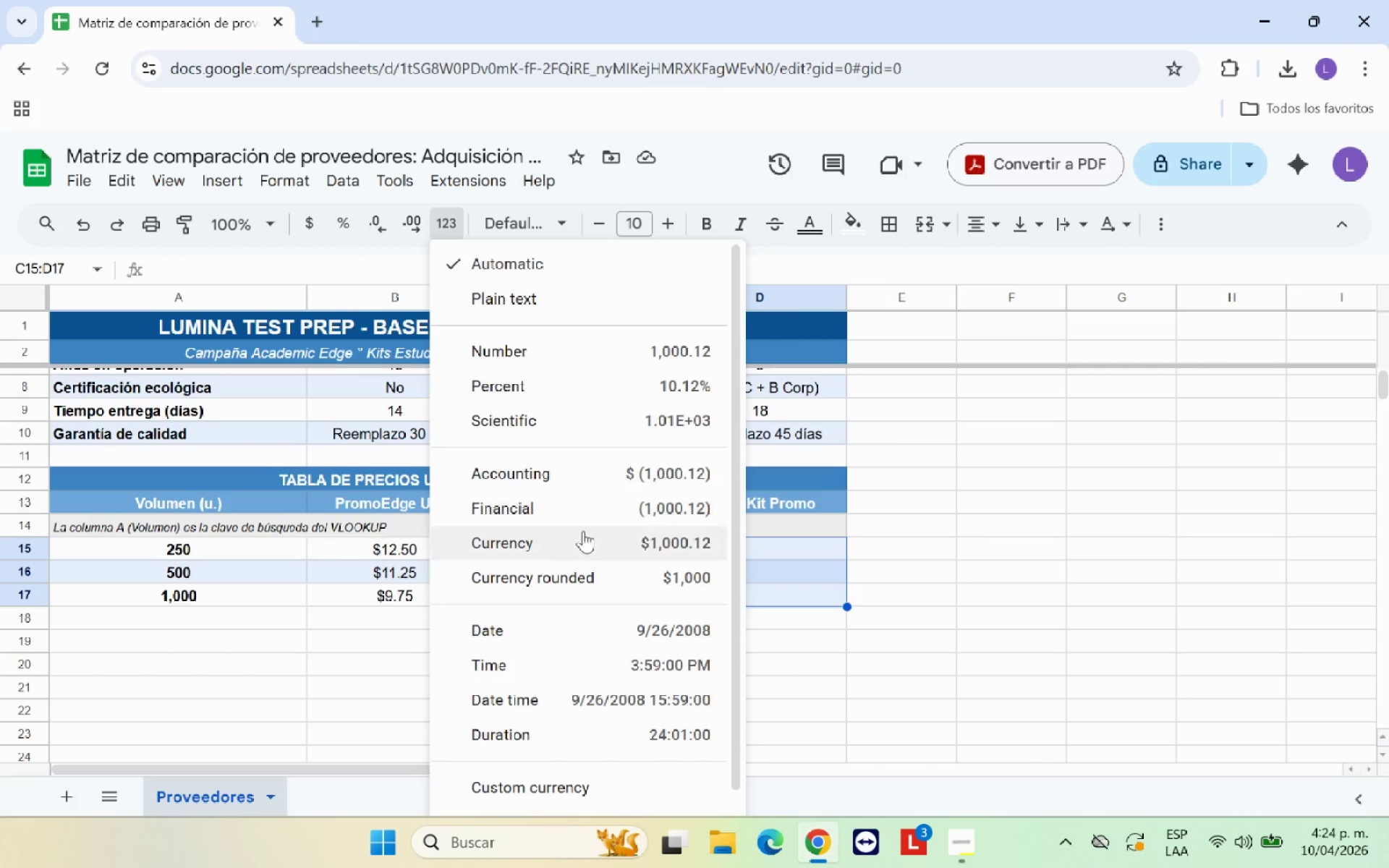 
left_click([582, 540])
 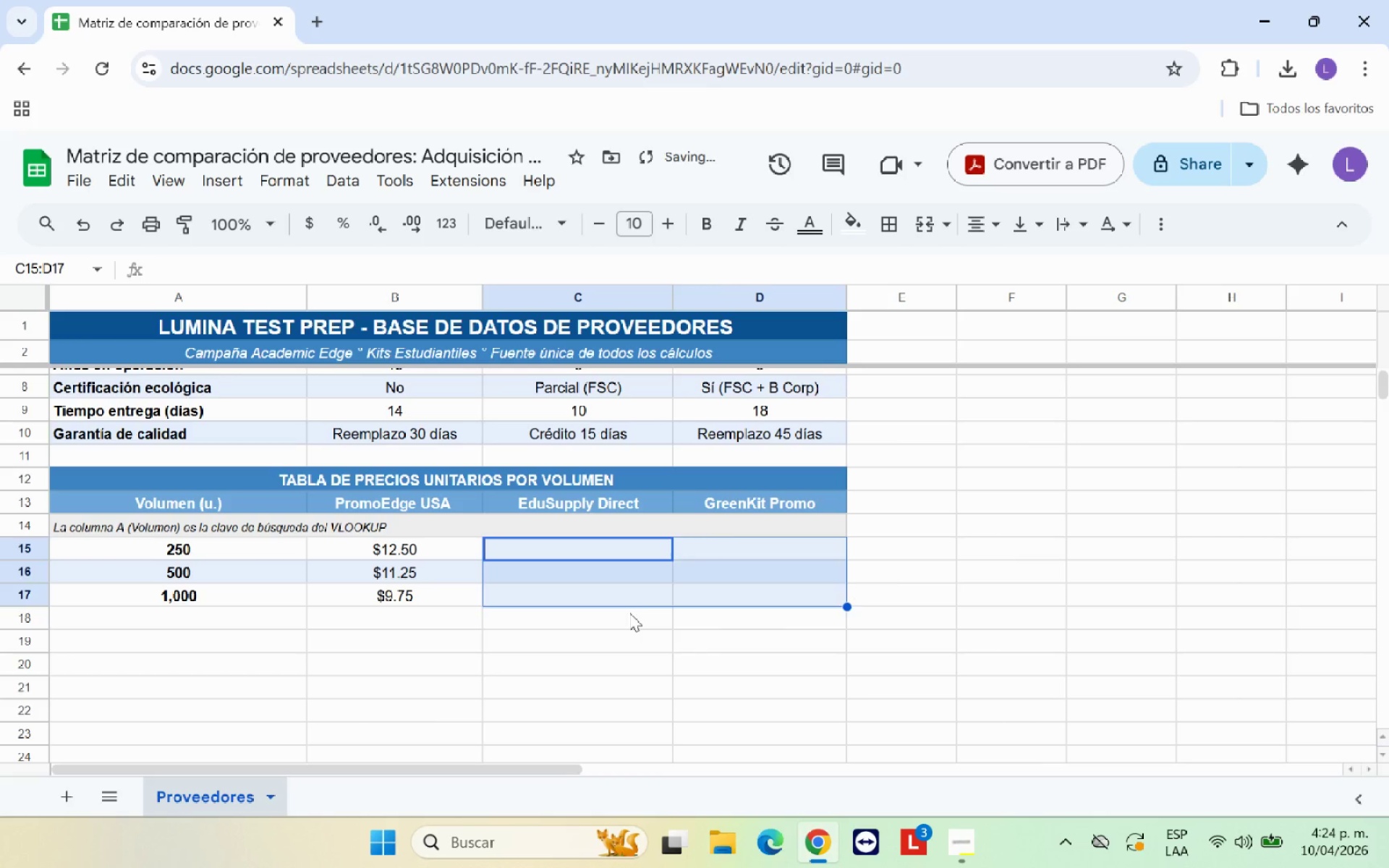 
left_click([624, 617])
 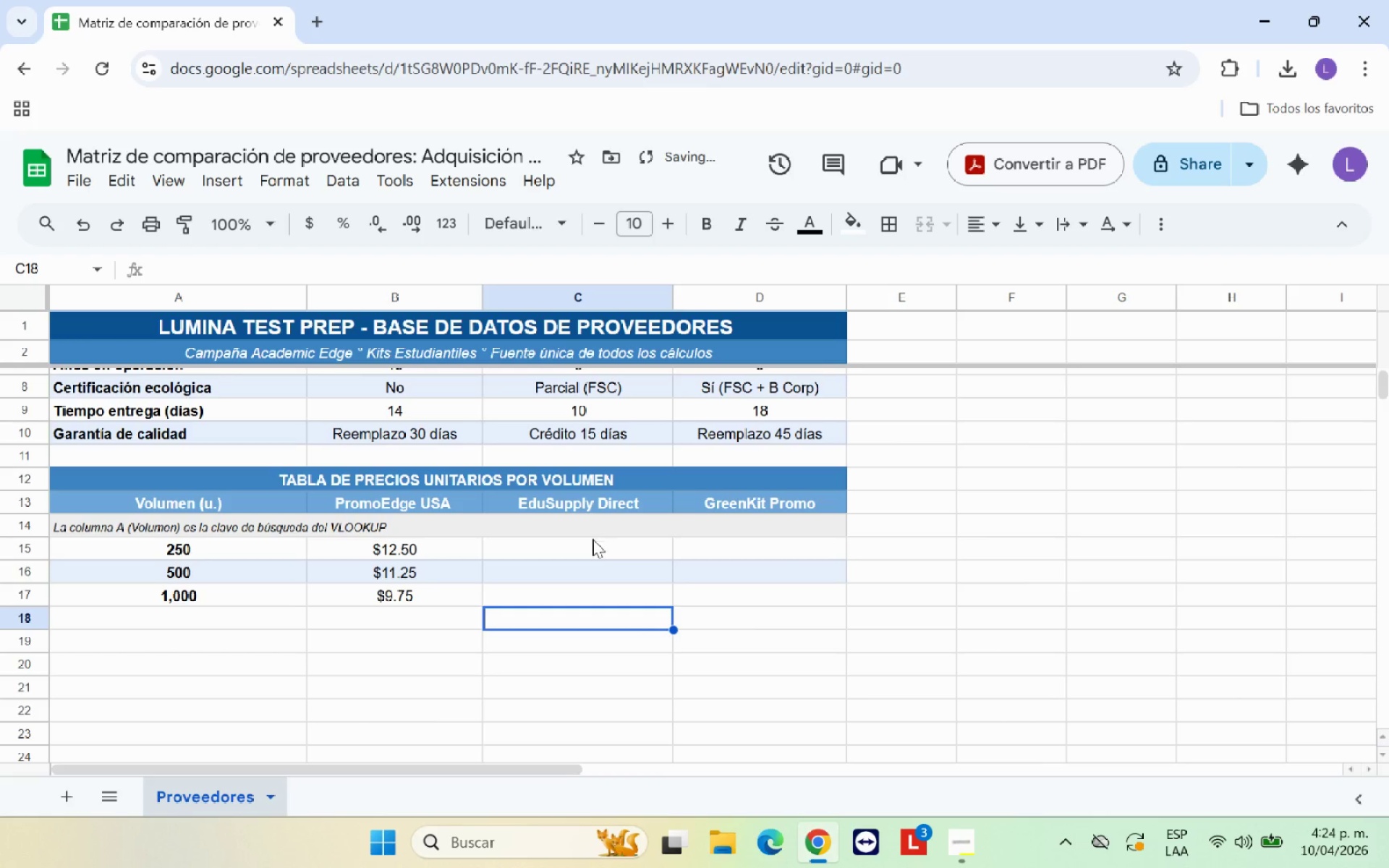 
left_click([592, 540])
 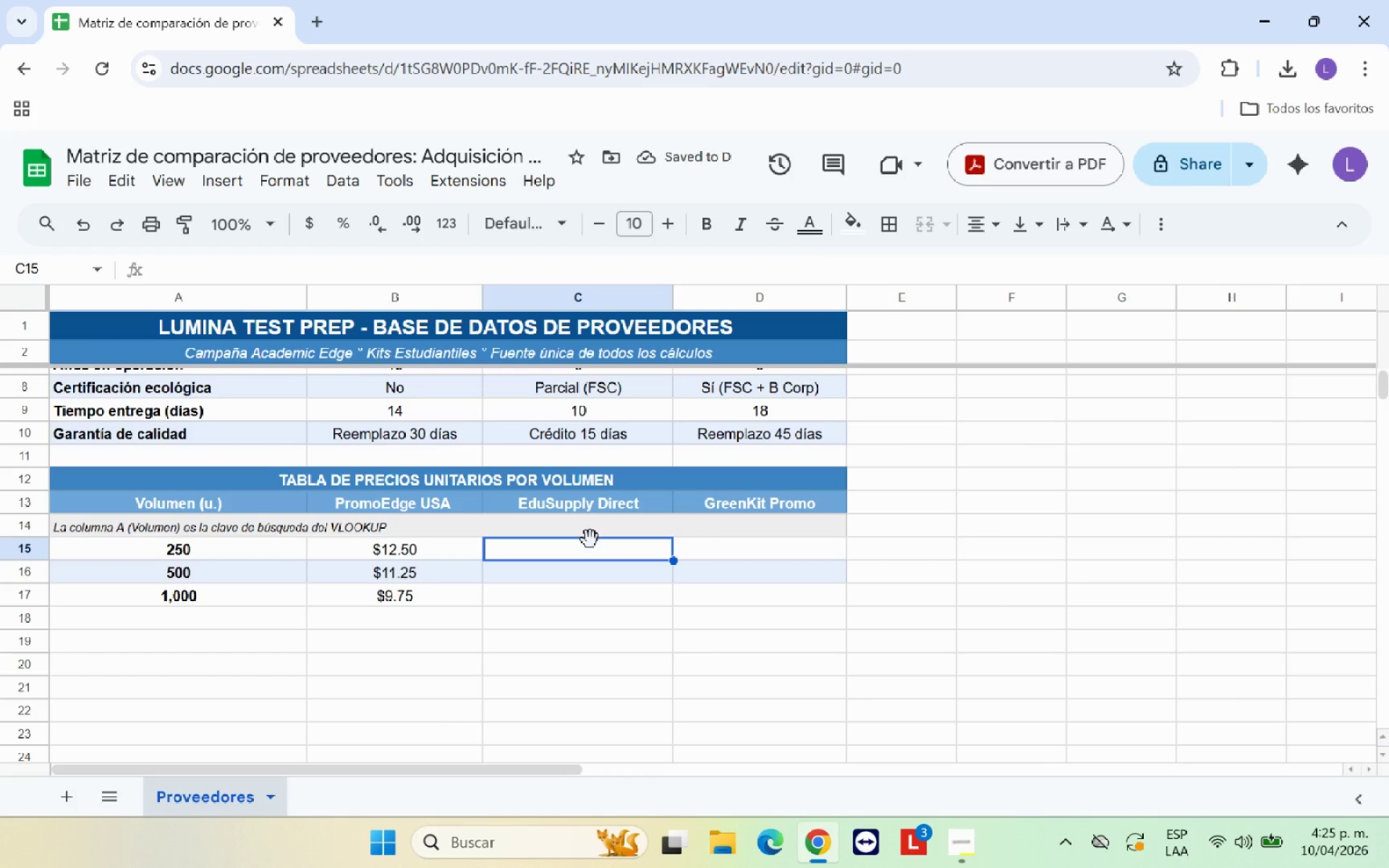 
type(11.80)
 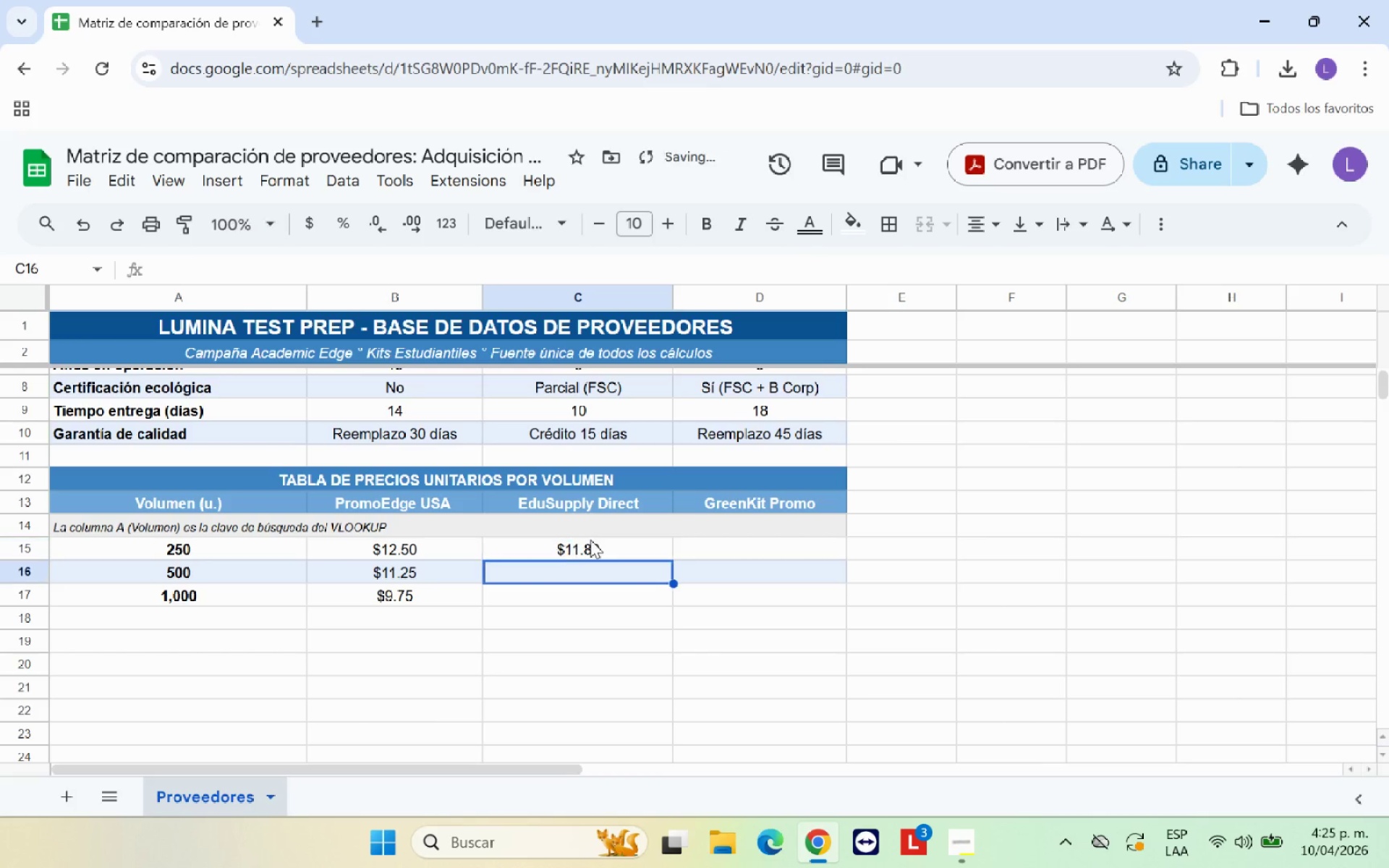 
key(Enter)
 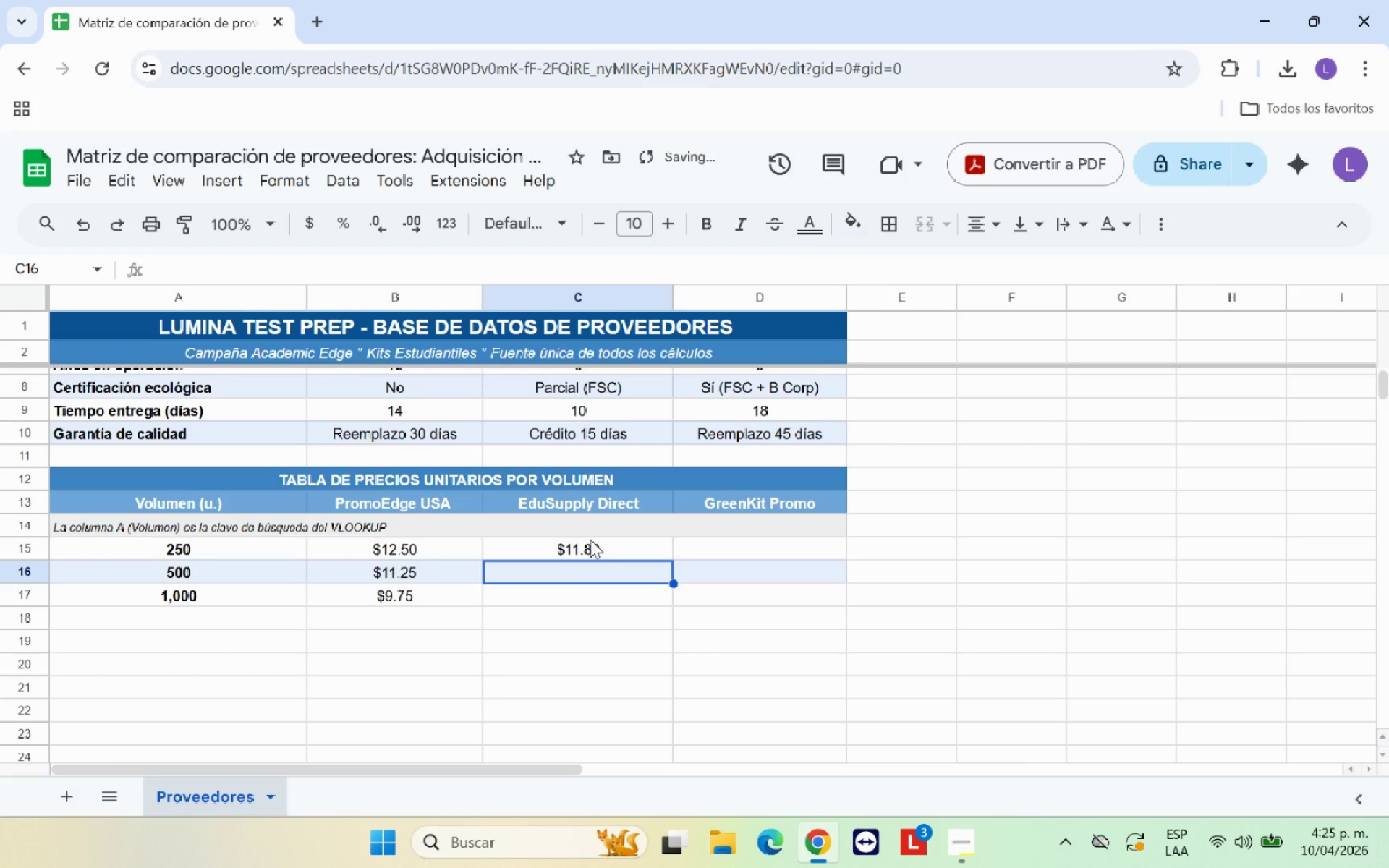 
type(10.60)
 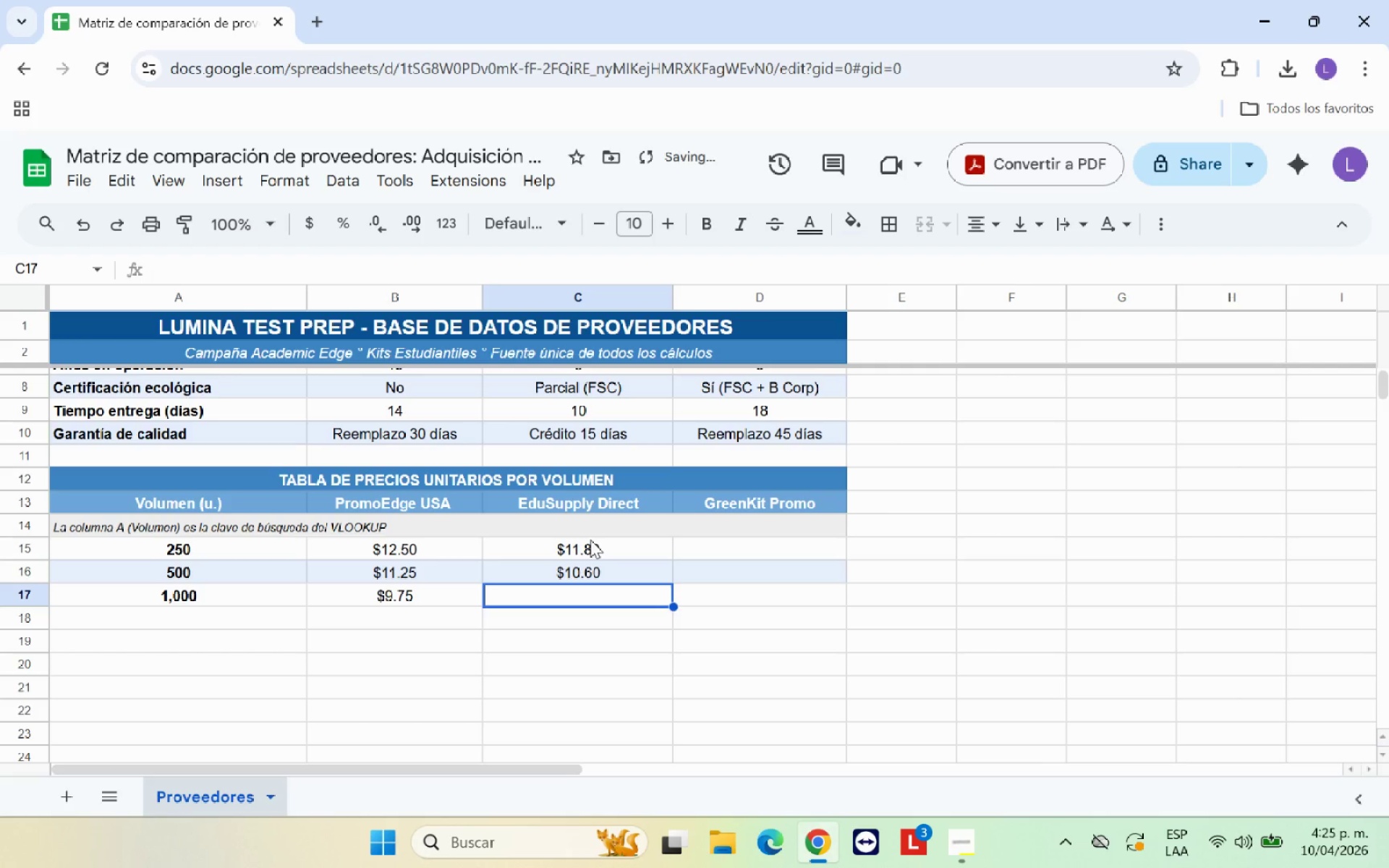 
key(Enter)
 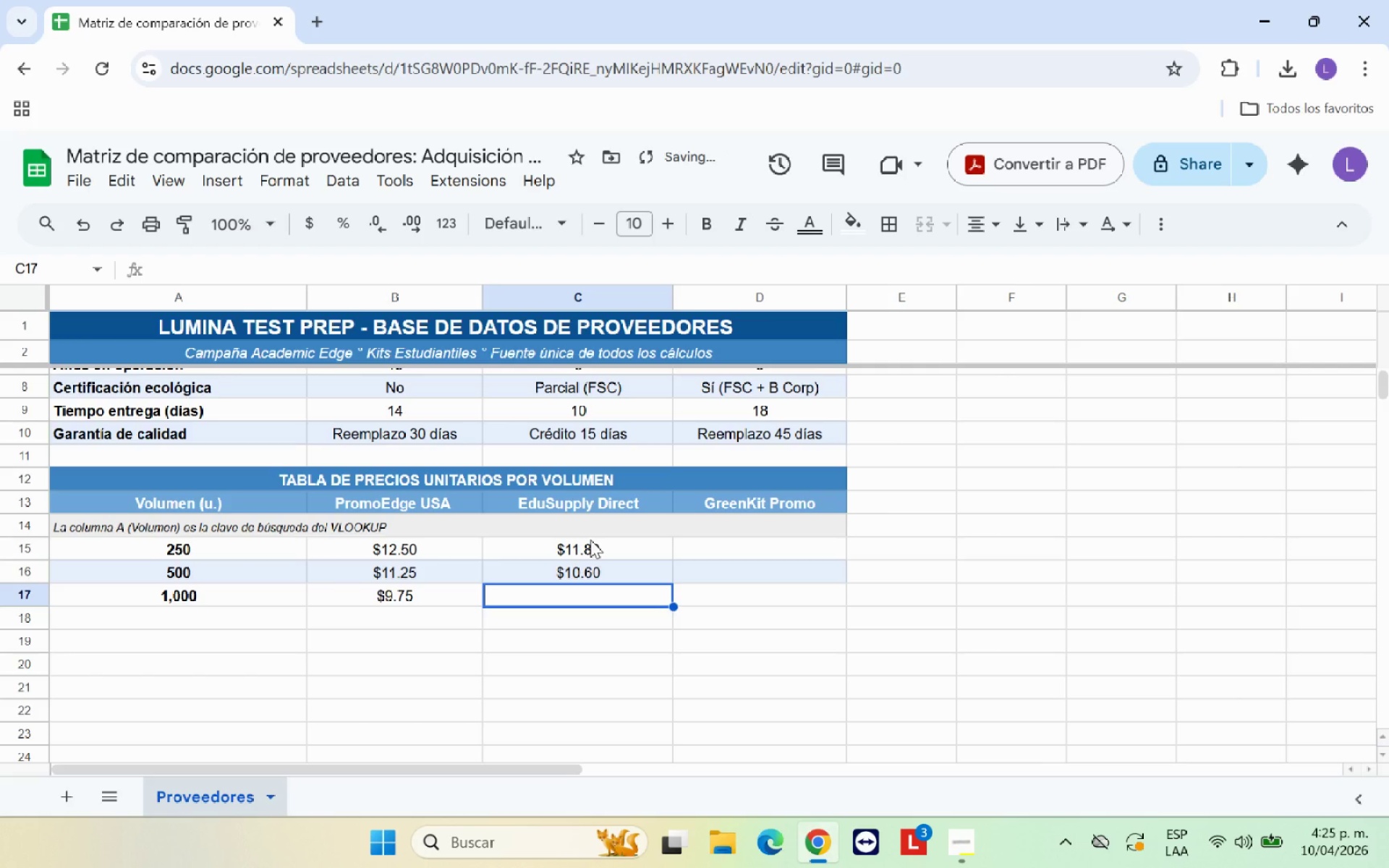 
type(9.20)
 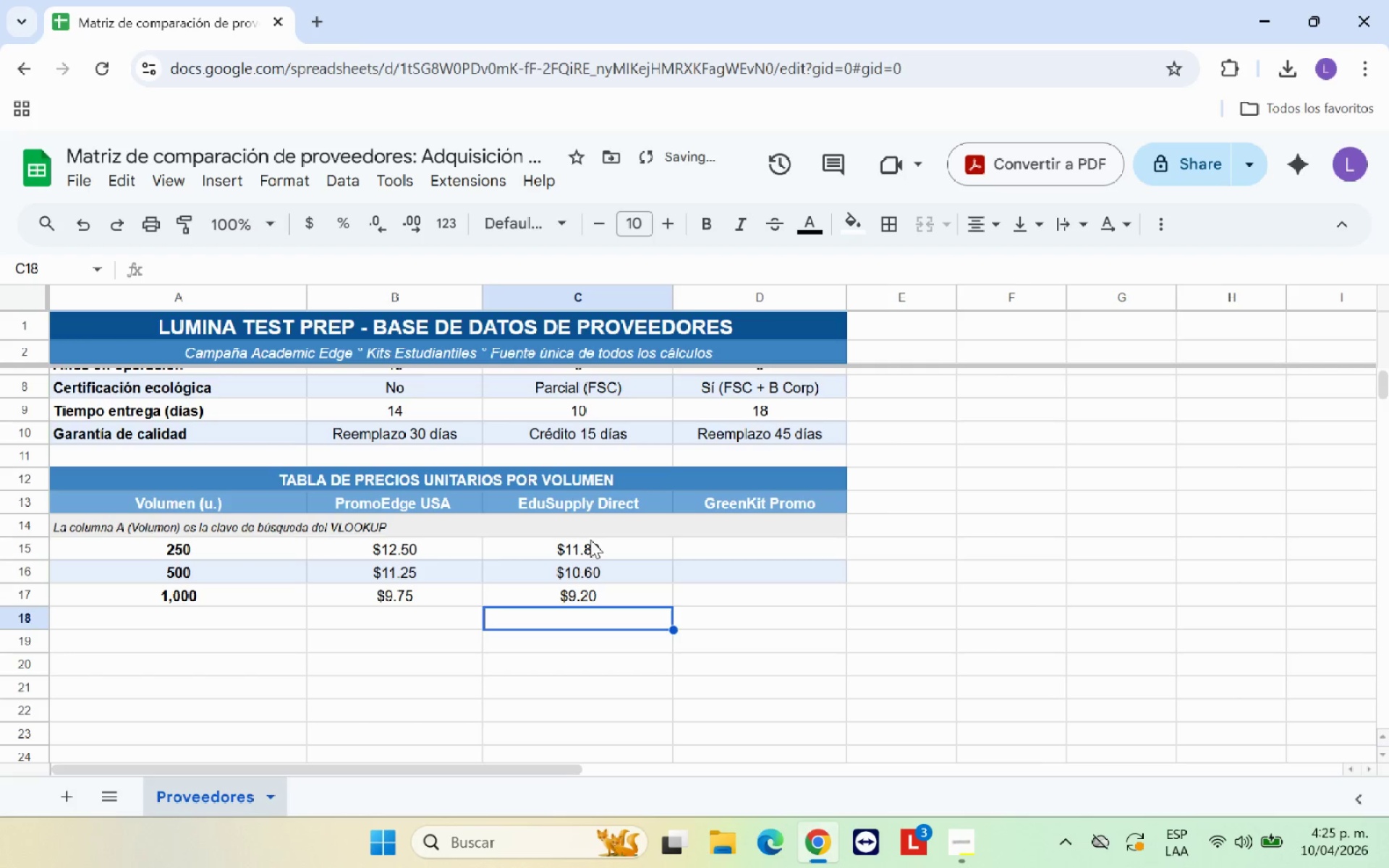 
key(Enter)
 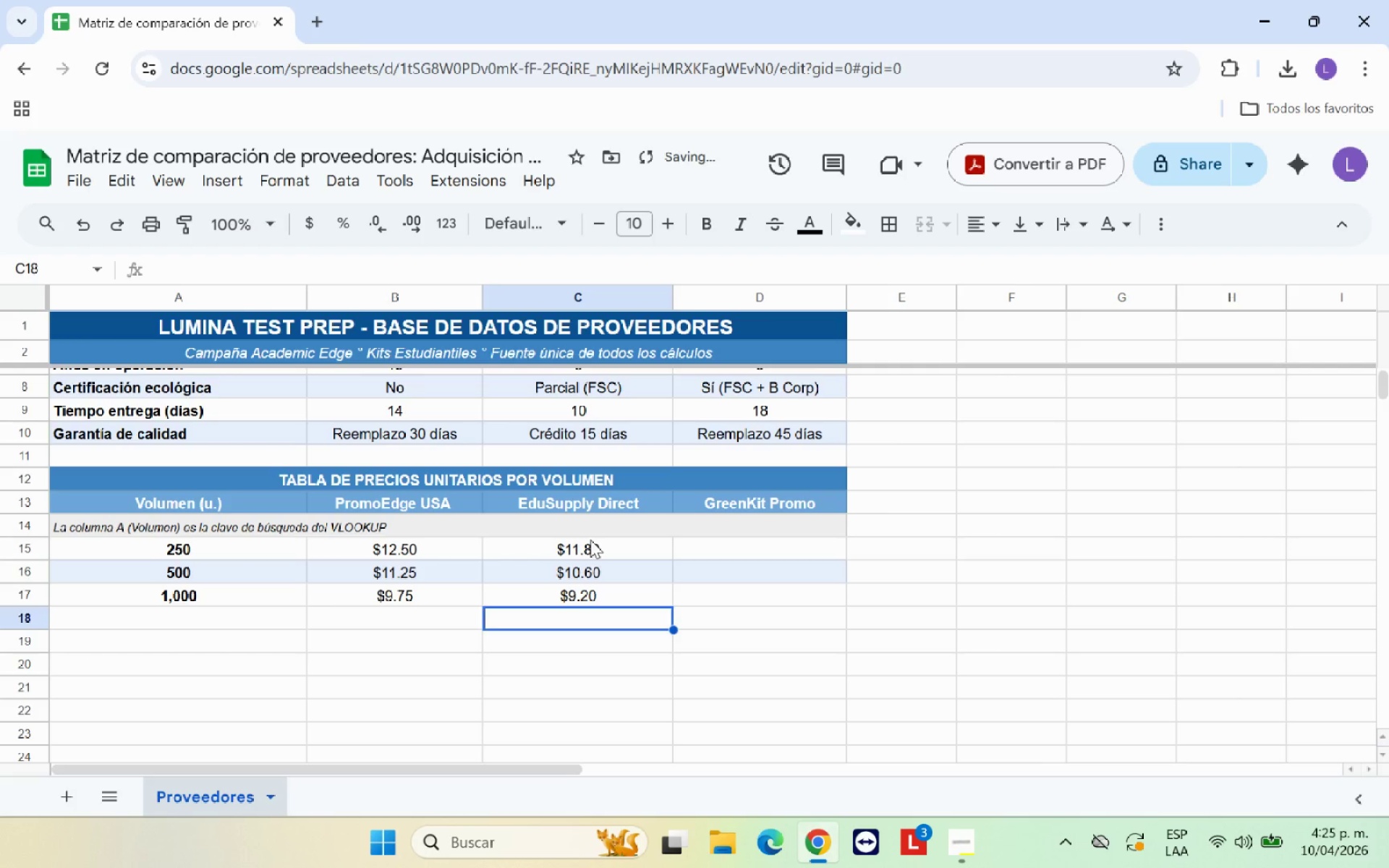 
key(ArrowUp)
 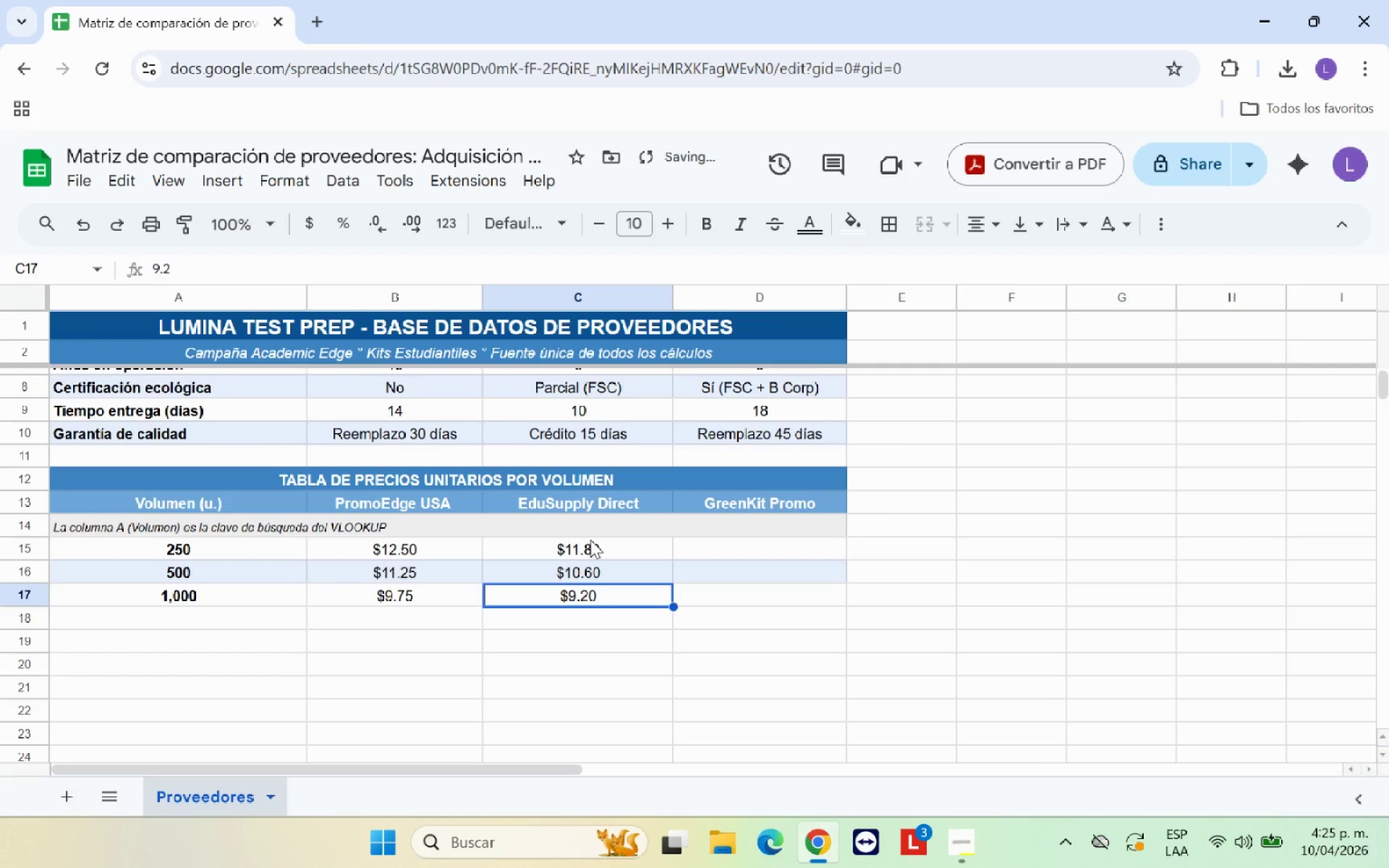 
key(ArrowUp)
 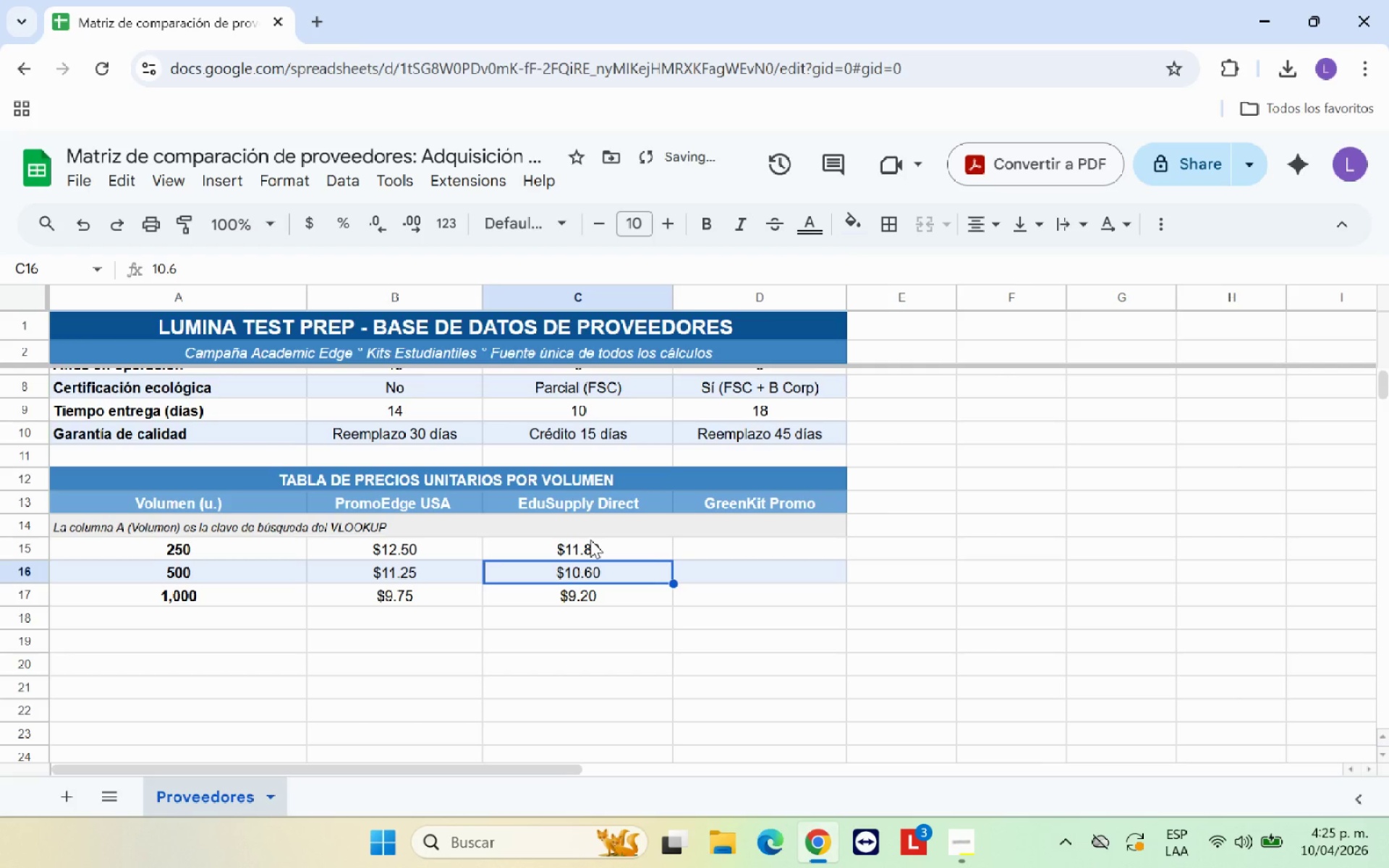 
key(ArrowUp)
 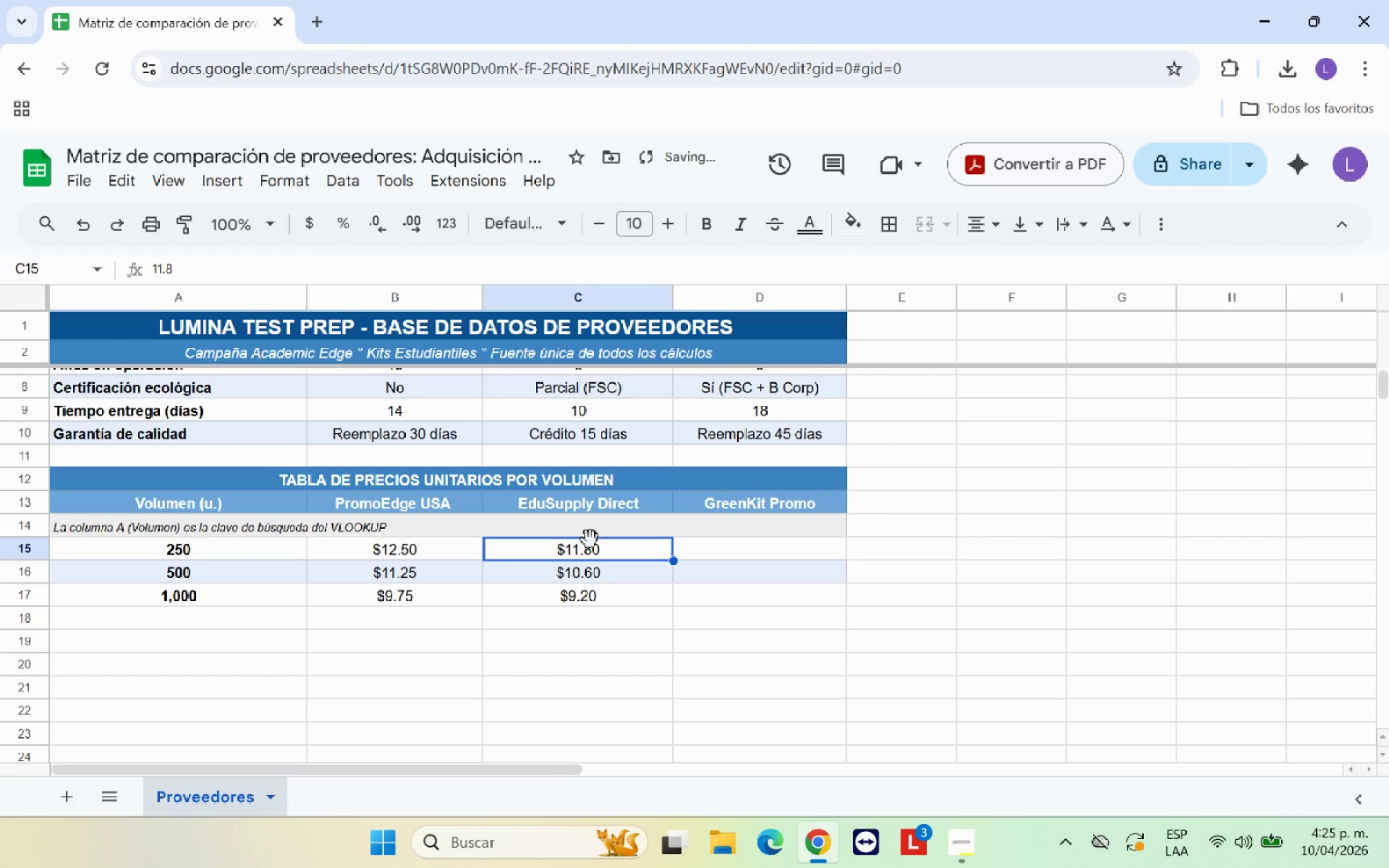 
key(ArrowRight)
 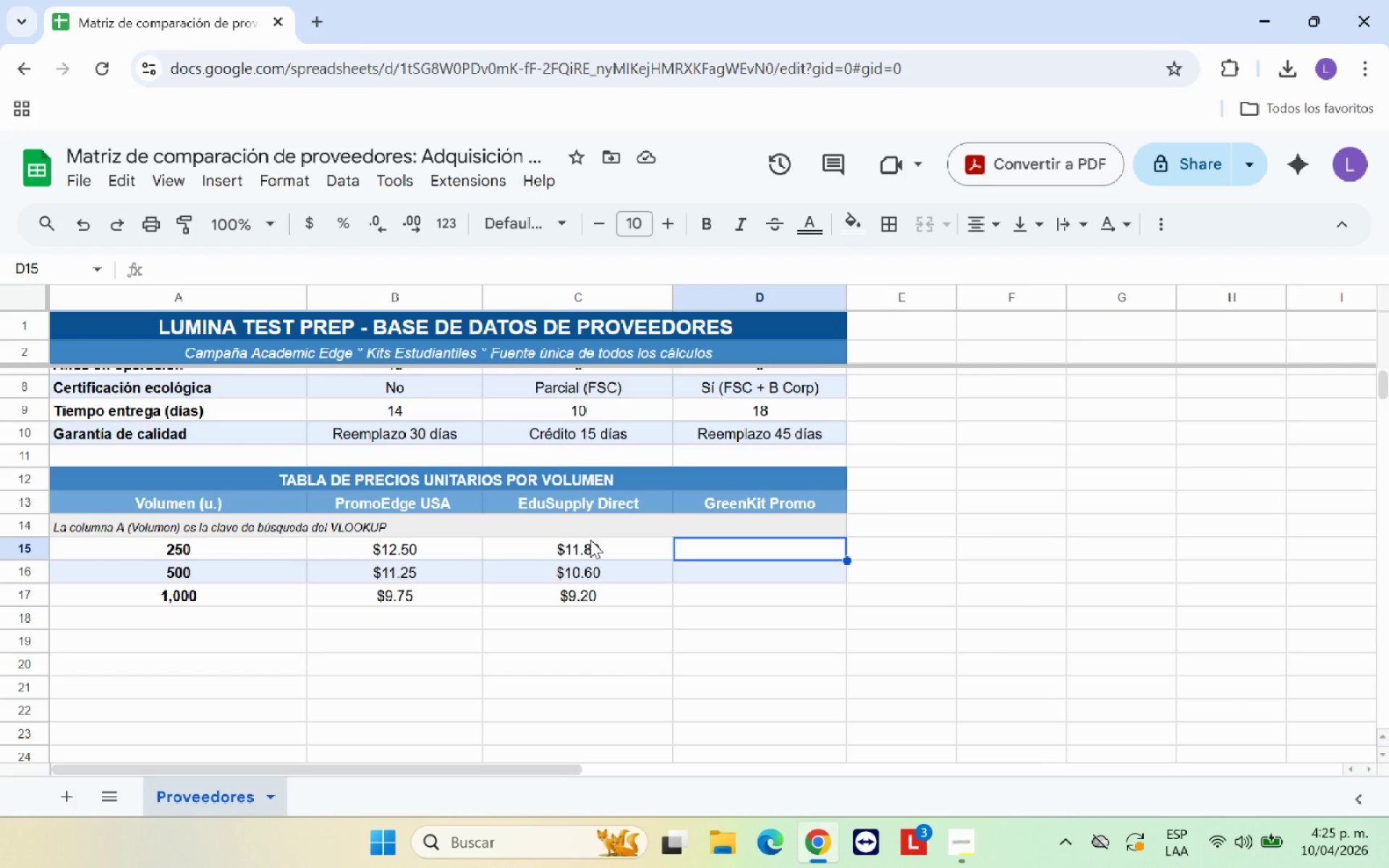 
wait(6.95)
 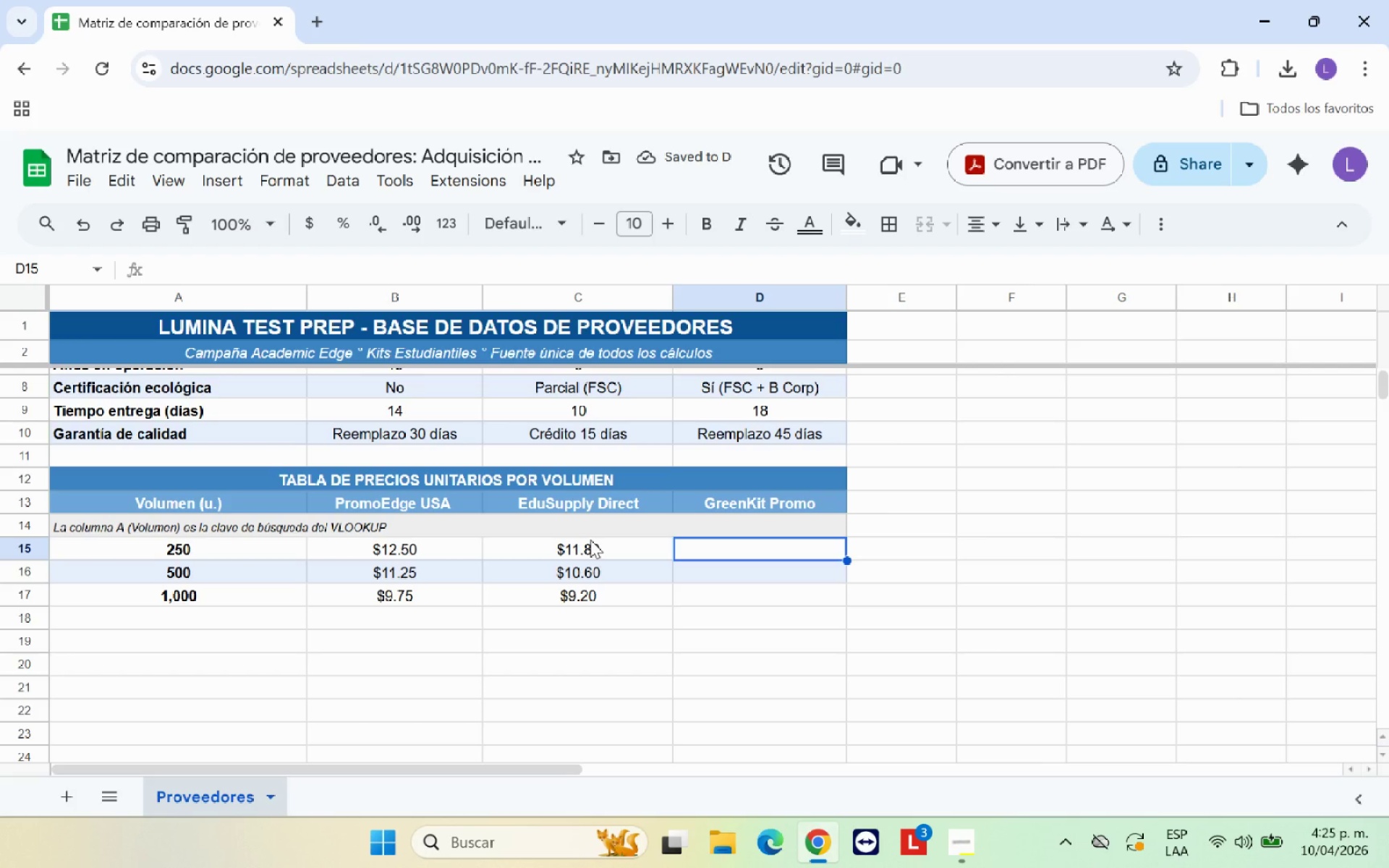 
type(13.20)
 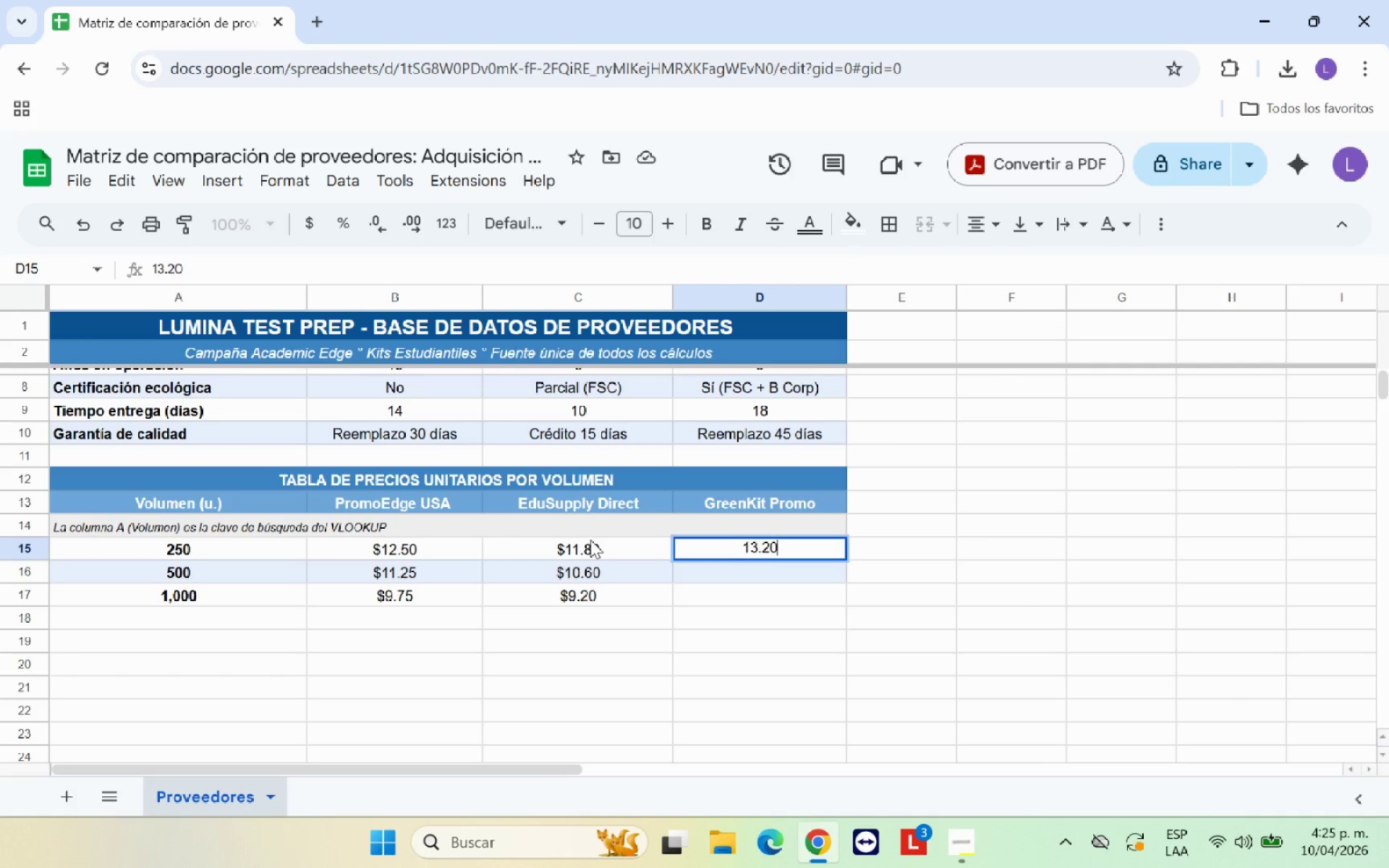 
key(Enter)
 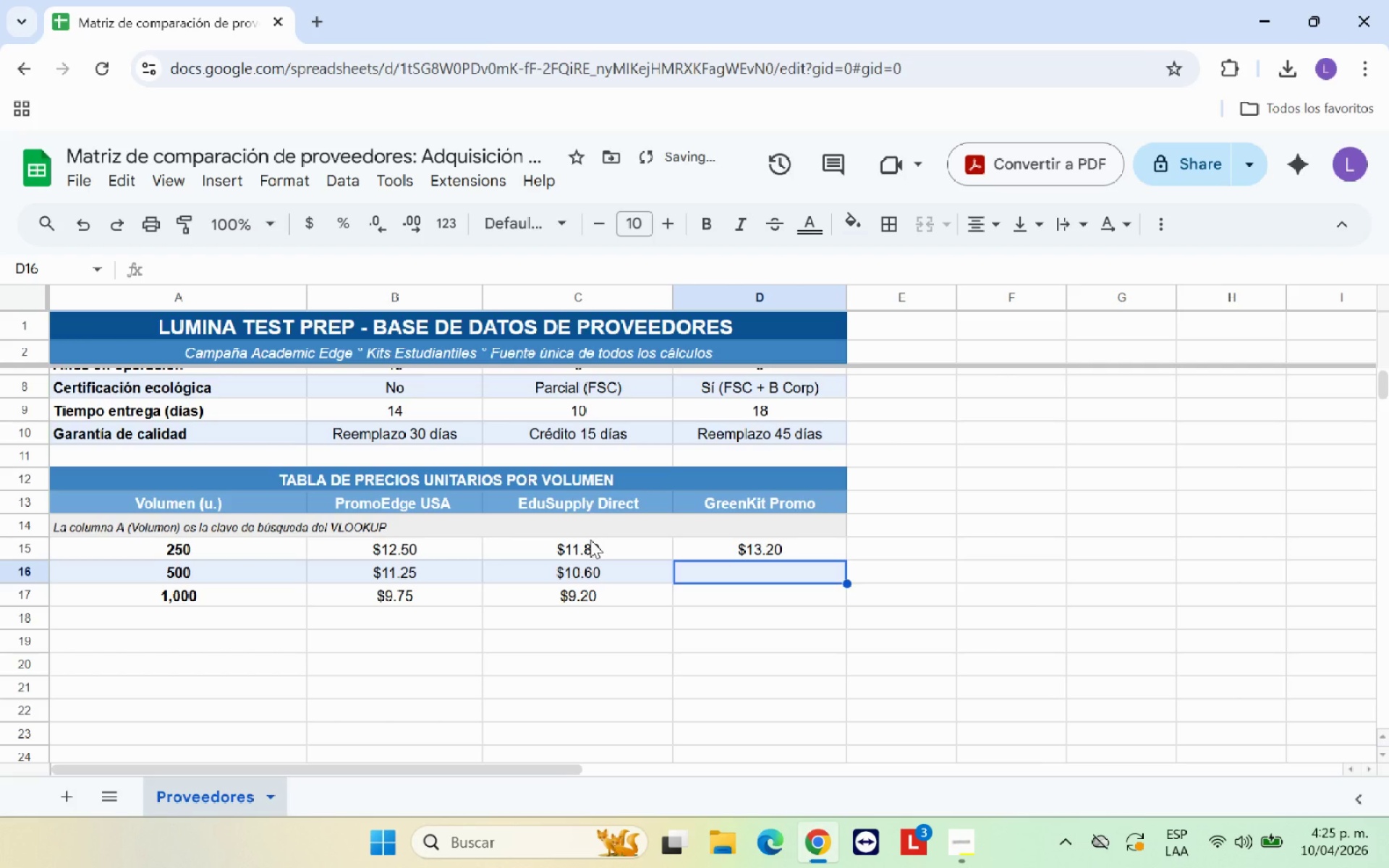 
type(11.80)
 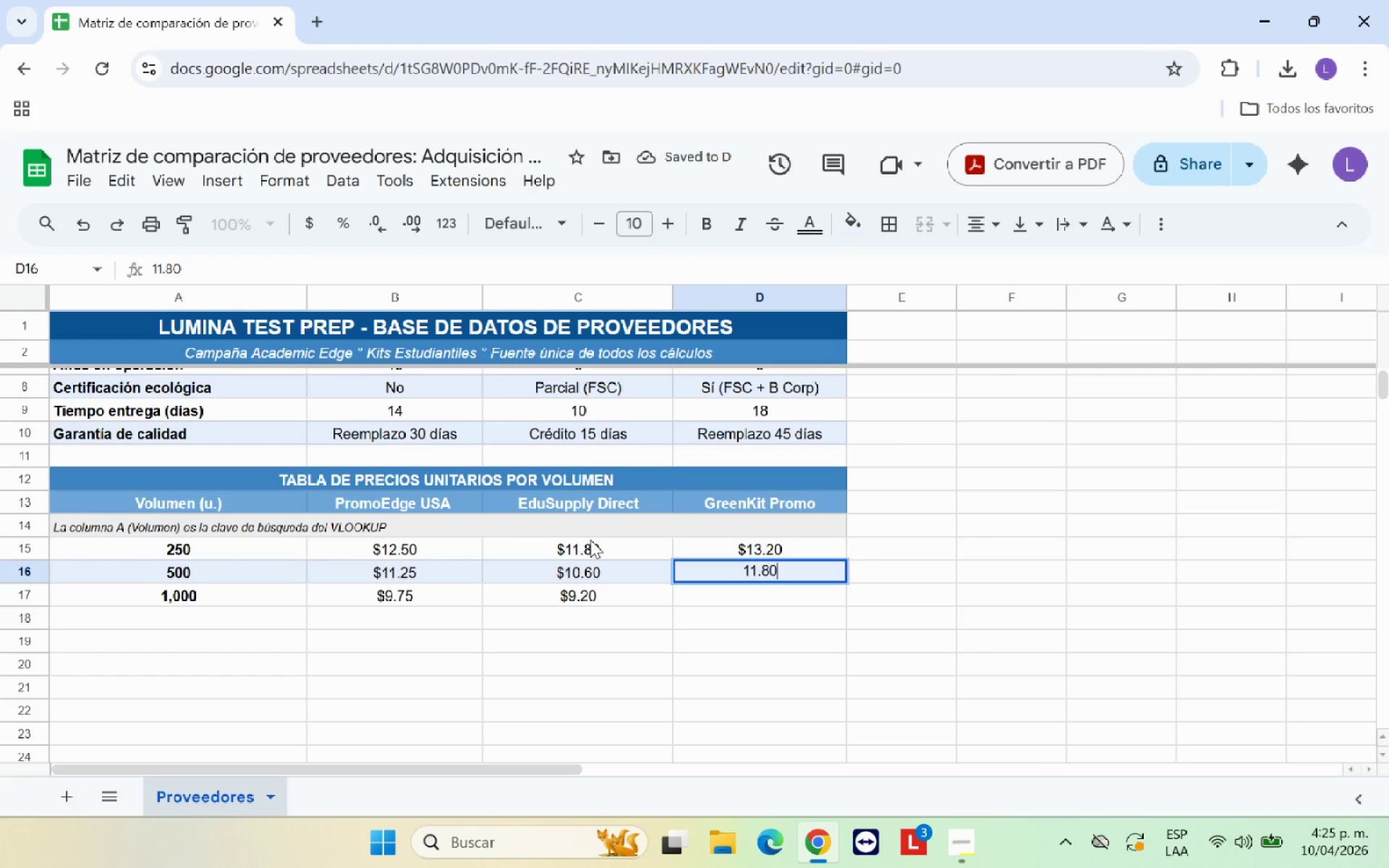 
key(Enter)
 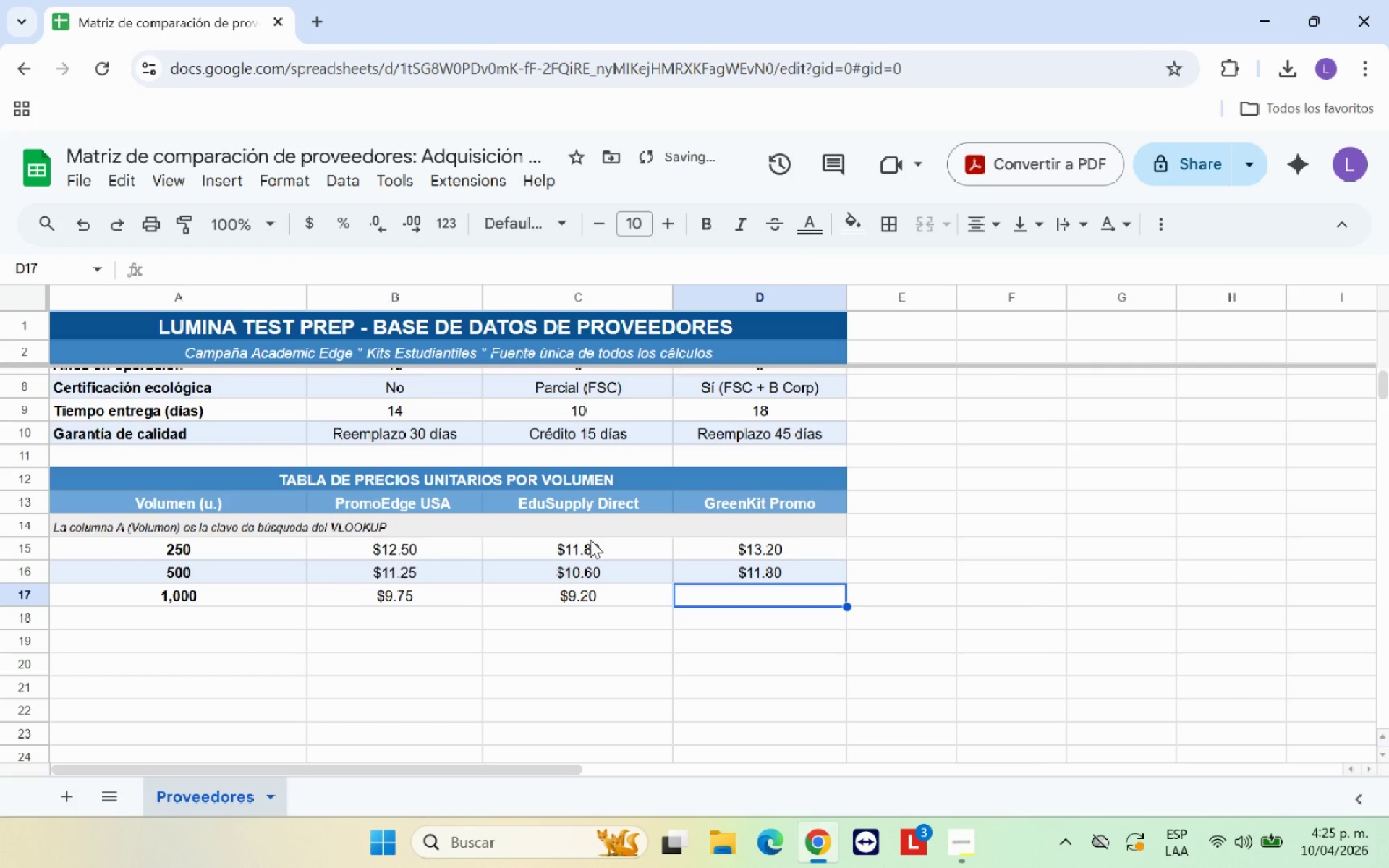 
type(10.40)
 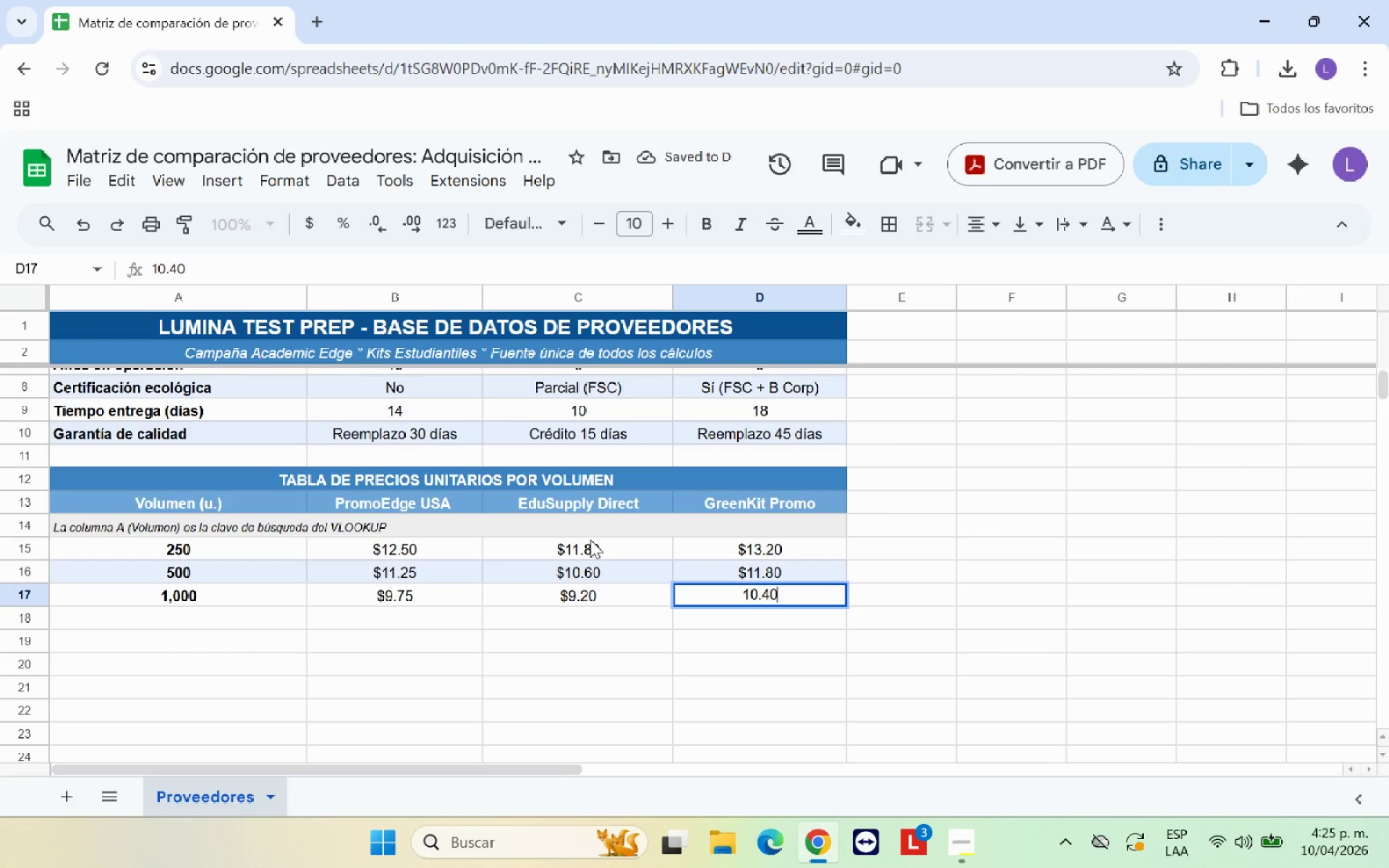 
key(Enter)
 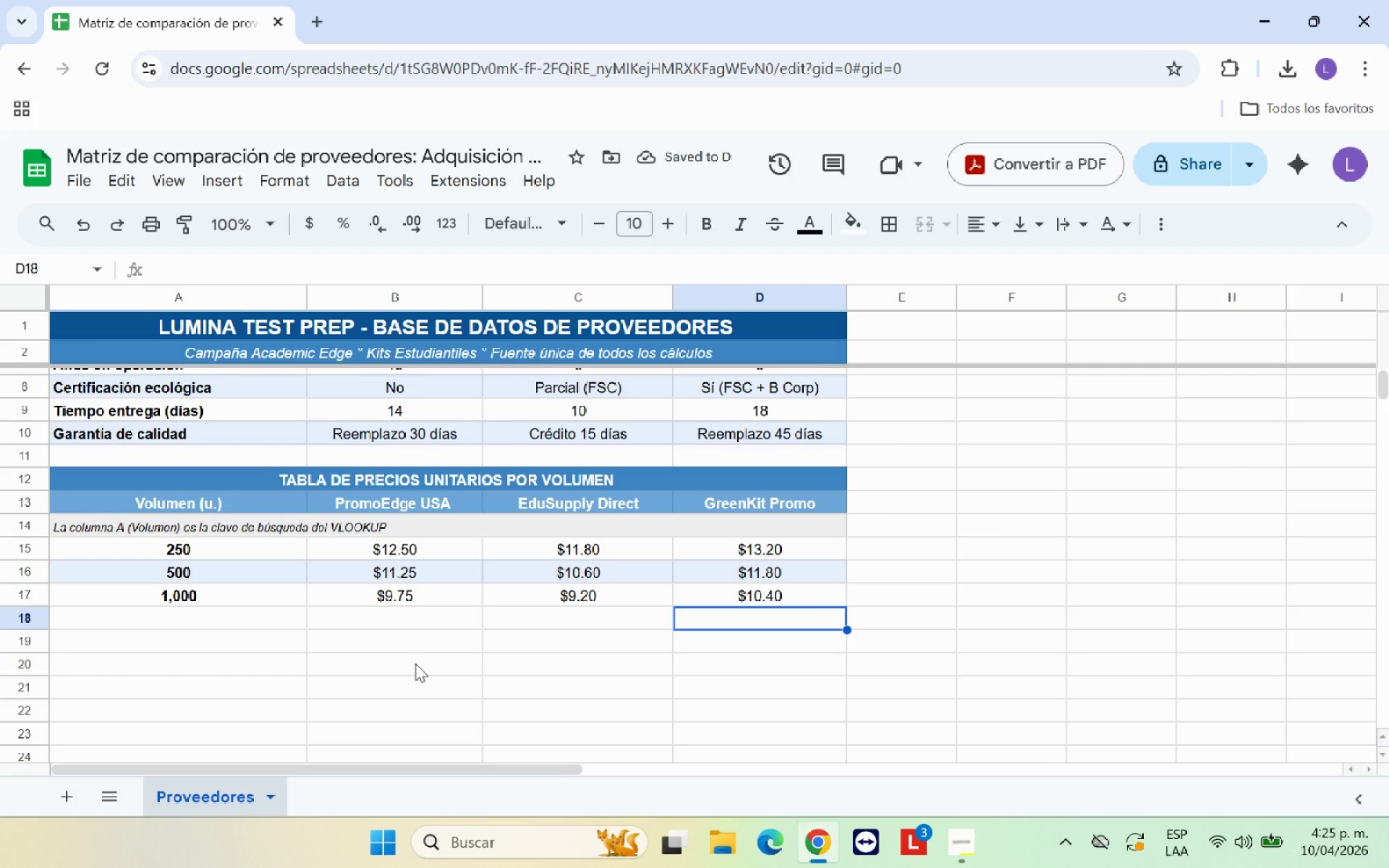 
wait(5.67)
 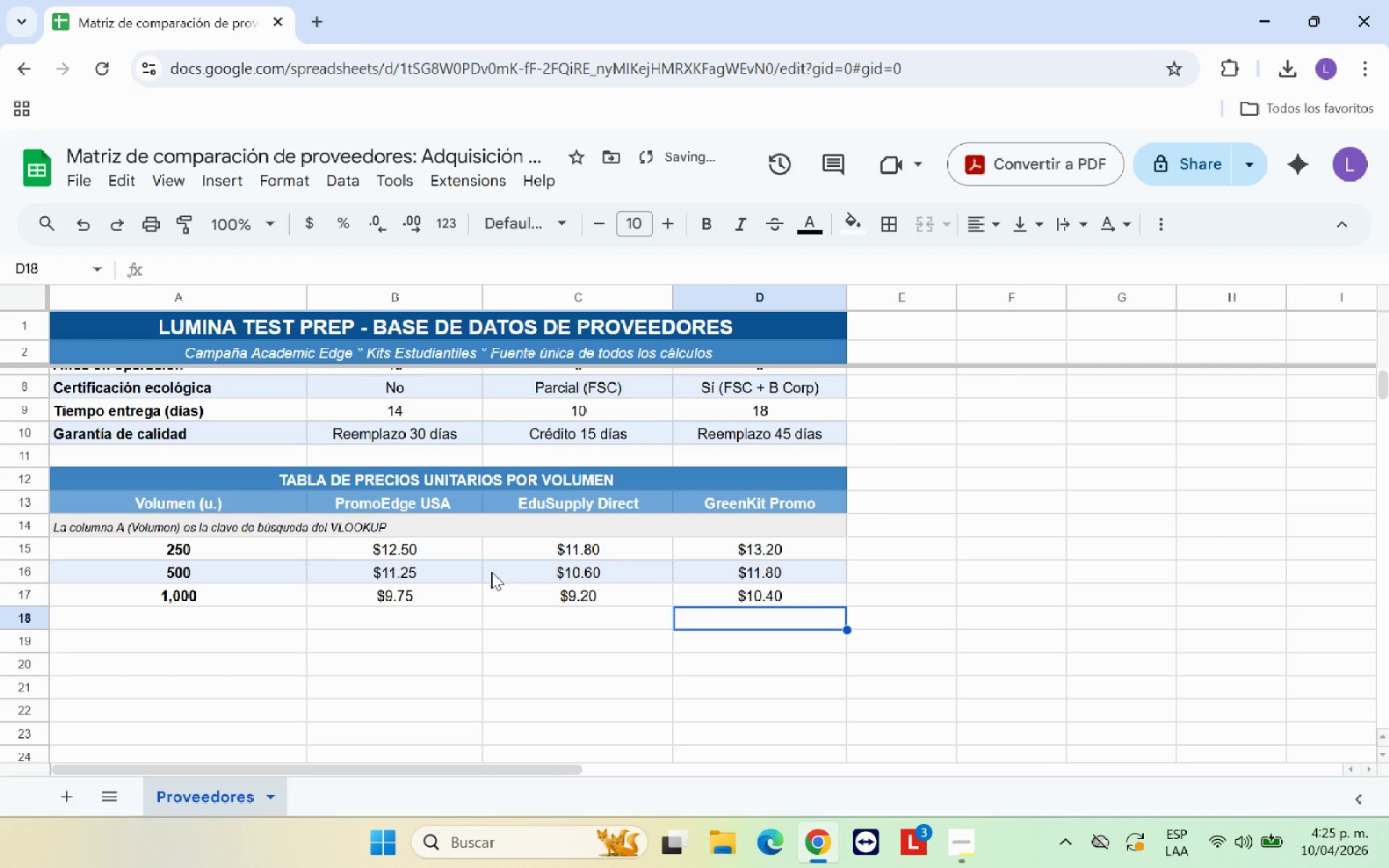 
left_click([177, 622])
 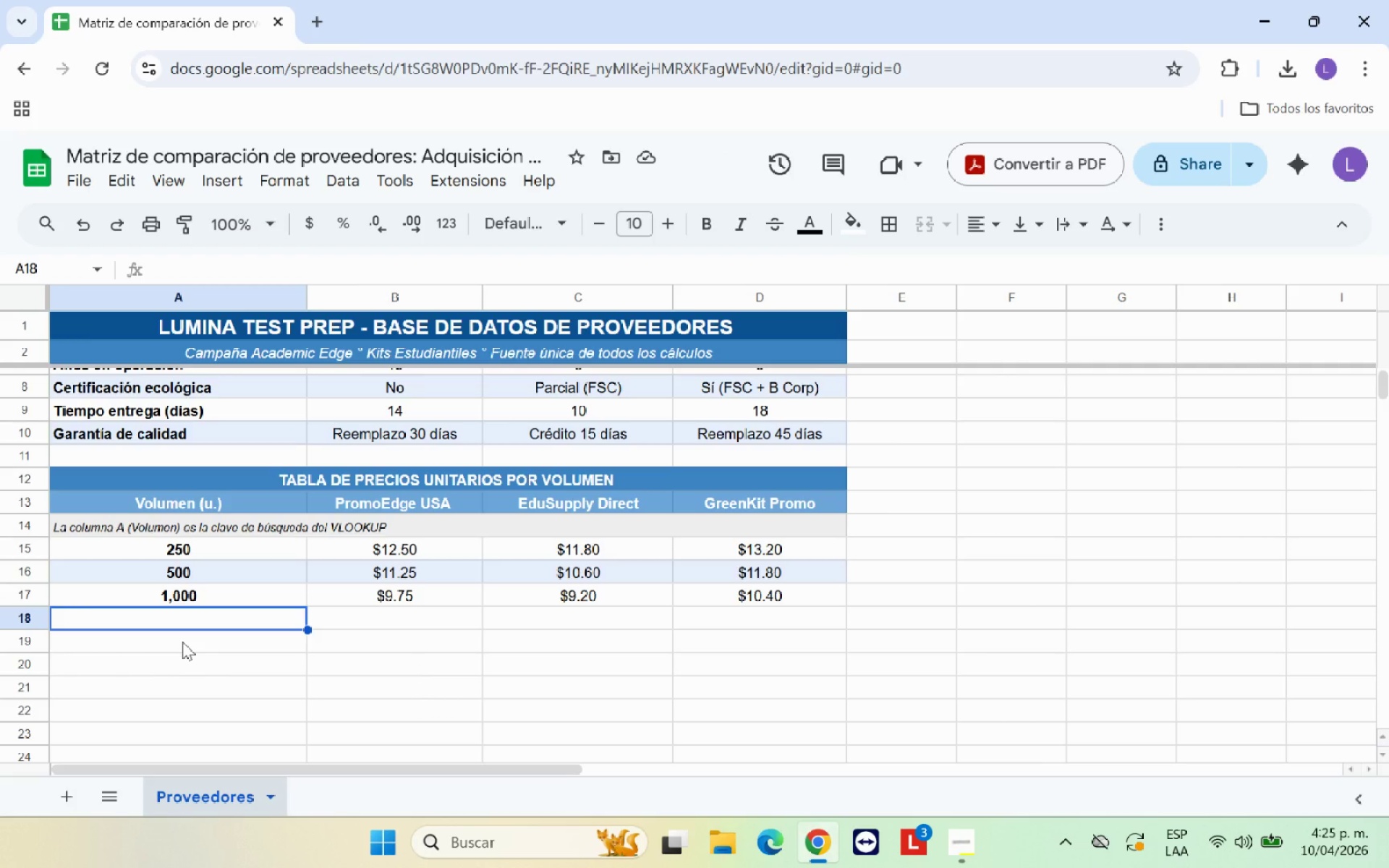 
left_click([182, 642])
 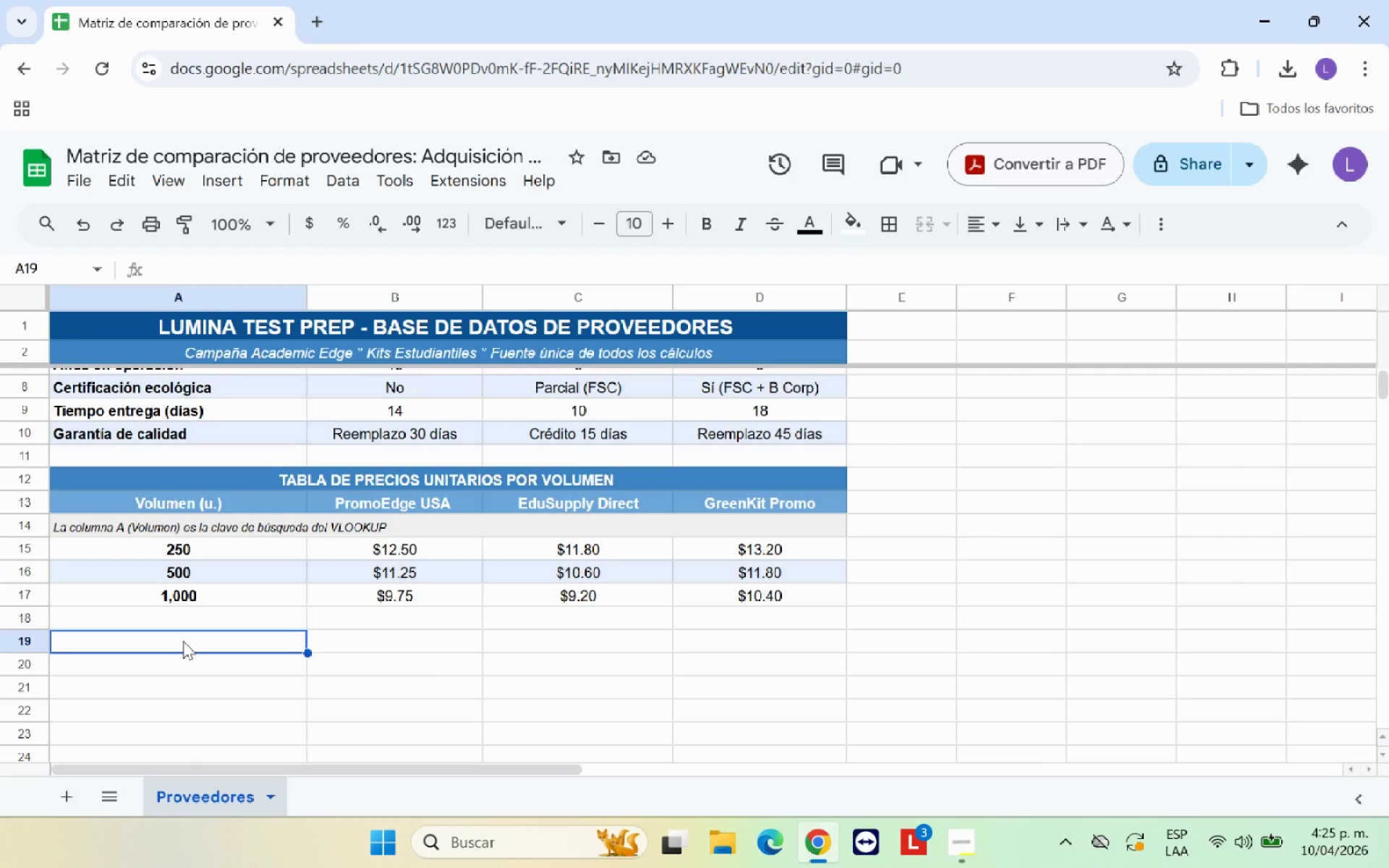 
type(TABLA DE COSTOS DE ENVI;O )
 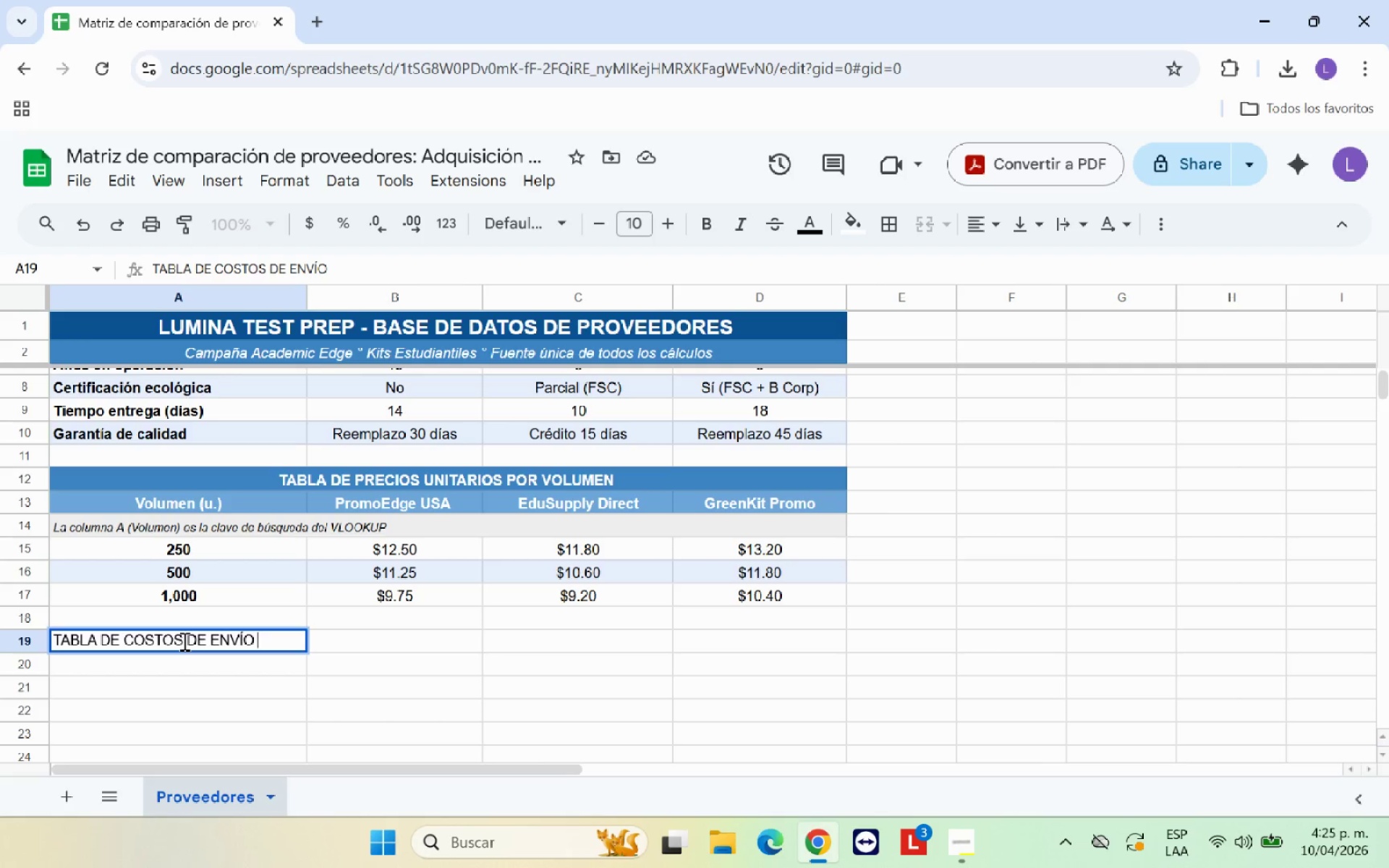 
wait(6.12)
 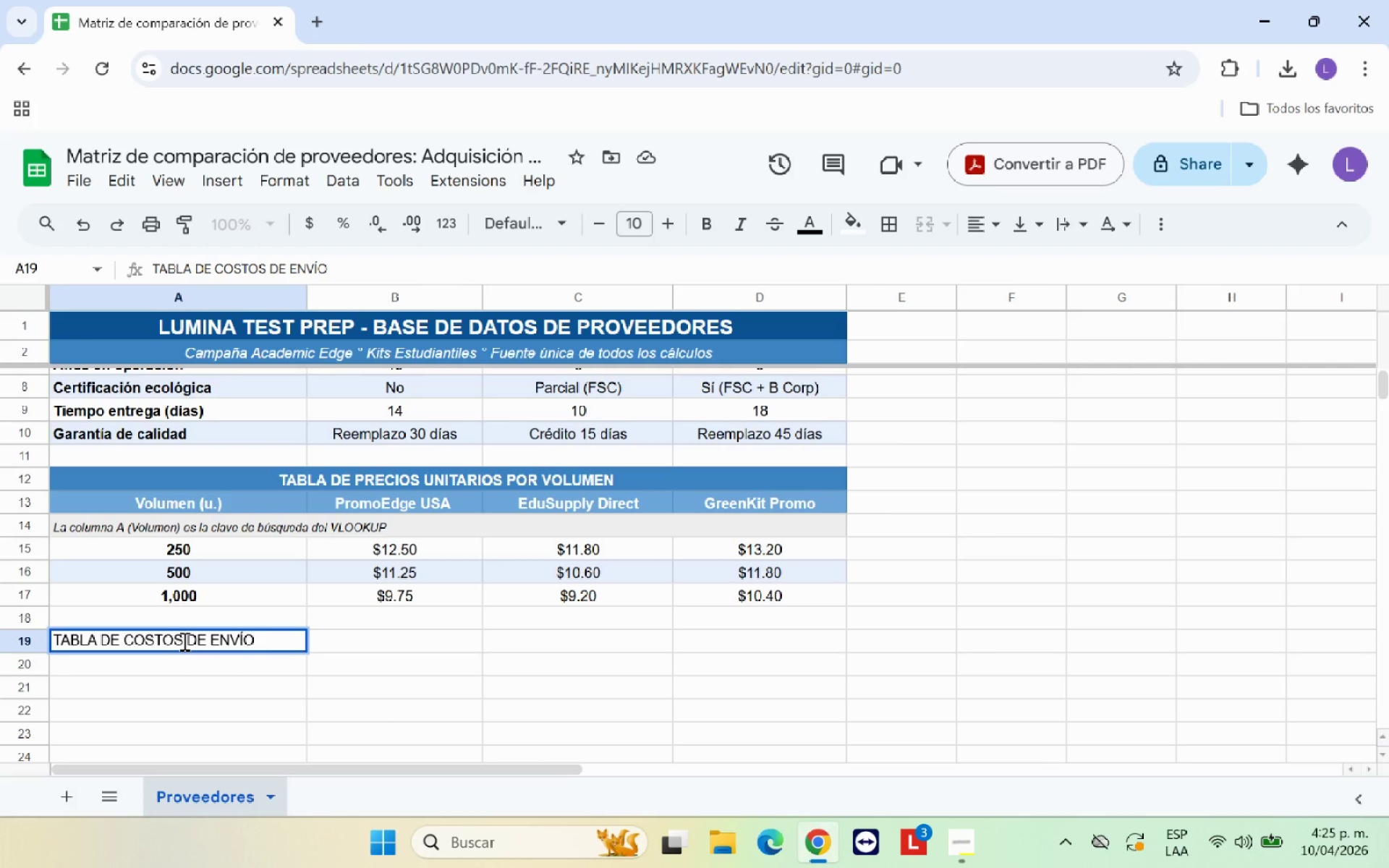 
type(ESCALONADOS)
 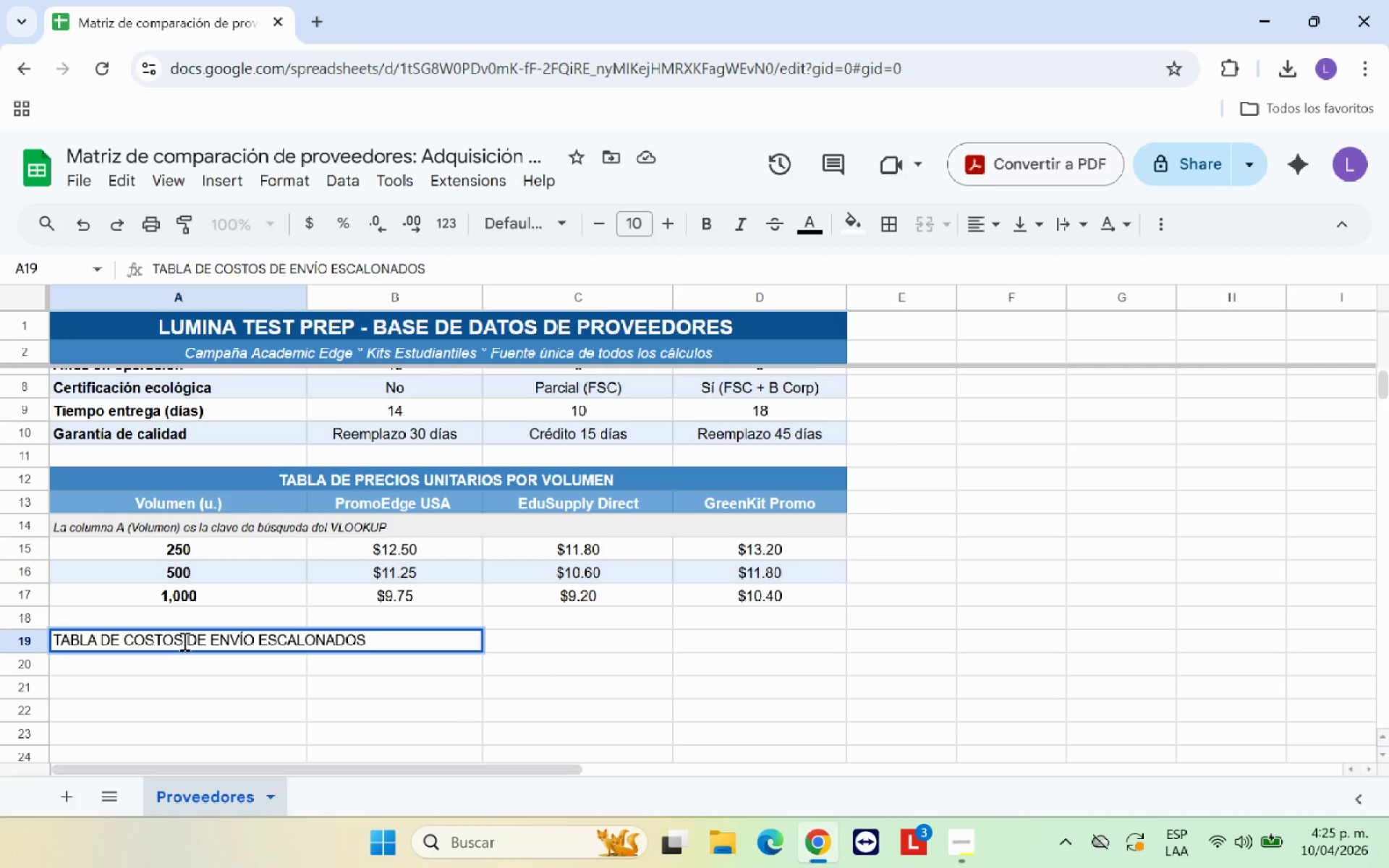 
key(Enter)
 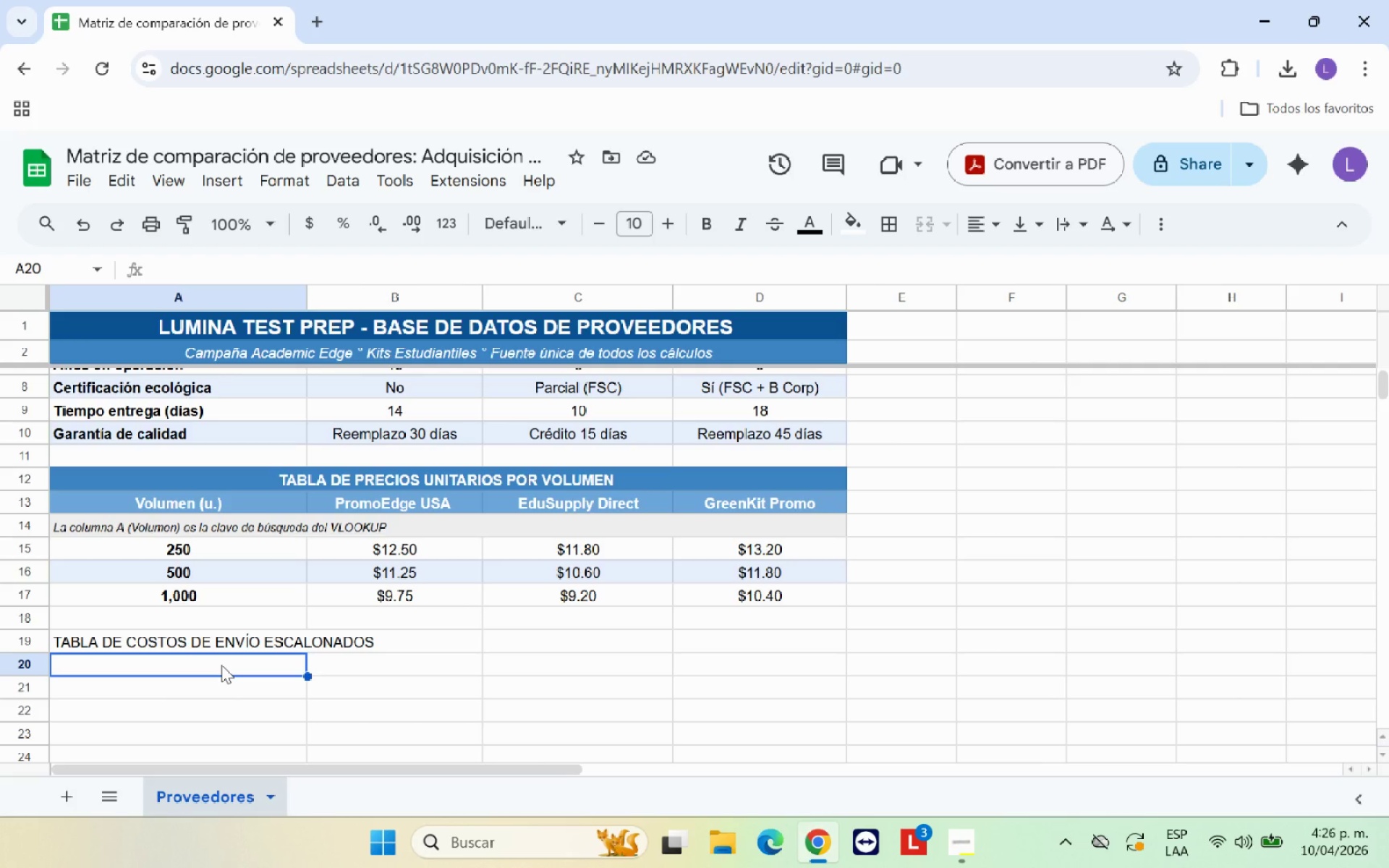 
wait(12.61)
 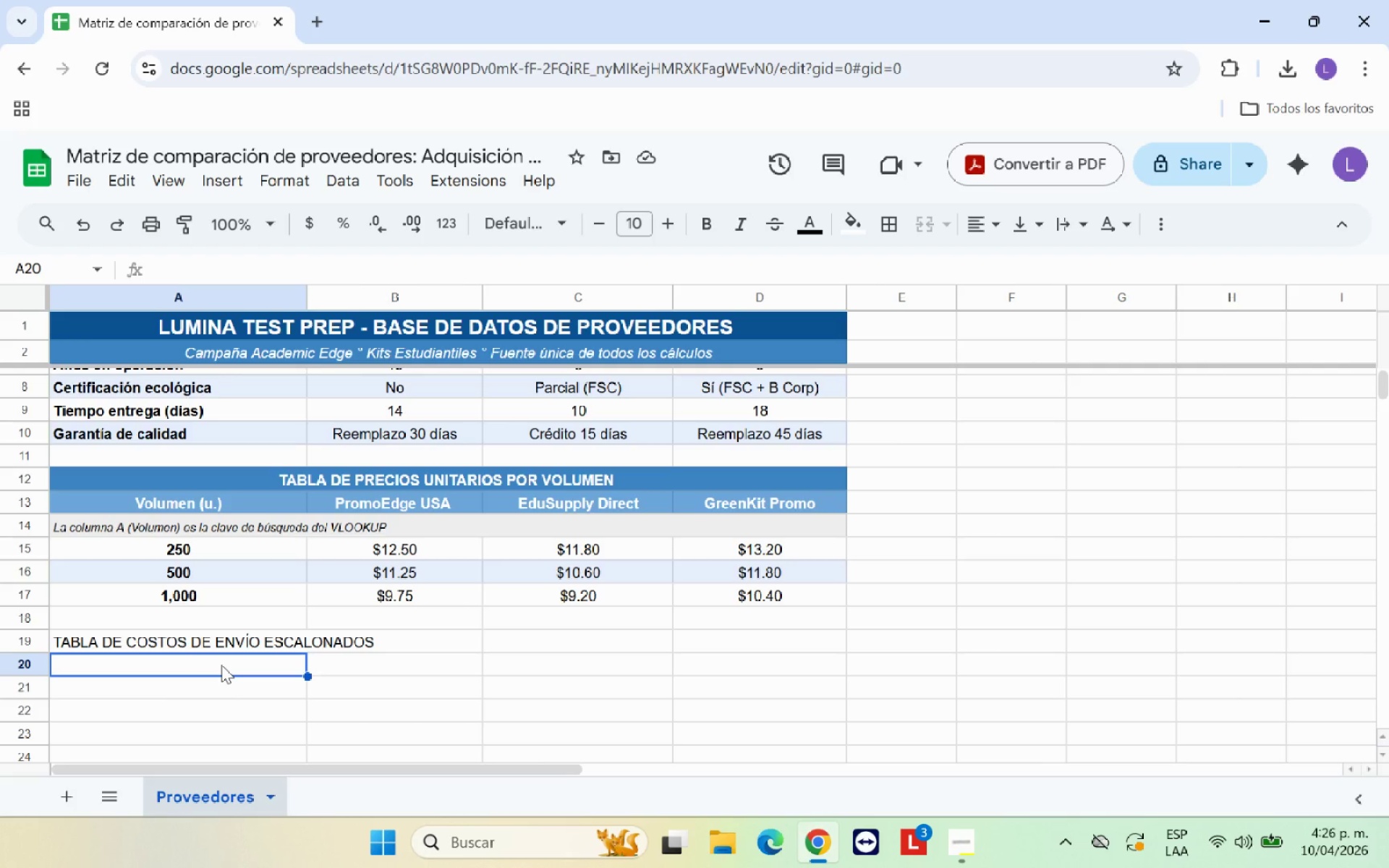 
left_click([216, 488])
 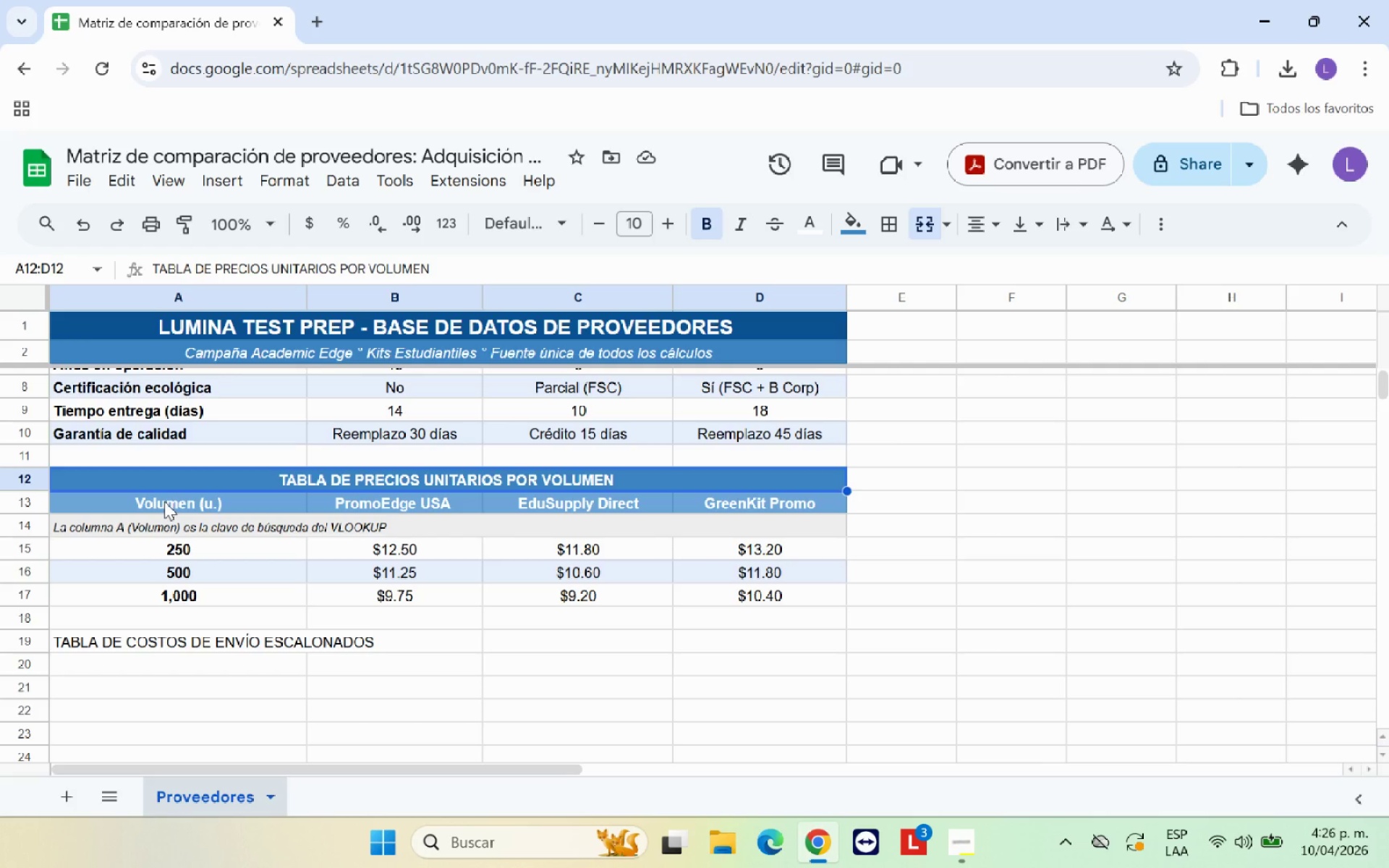 
wait(8.41)
 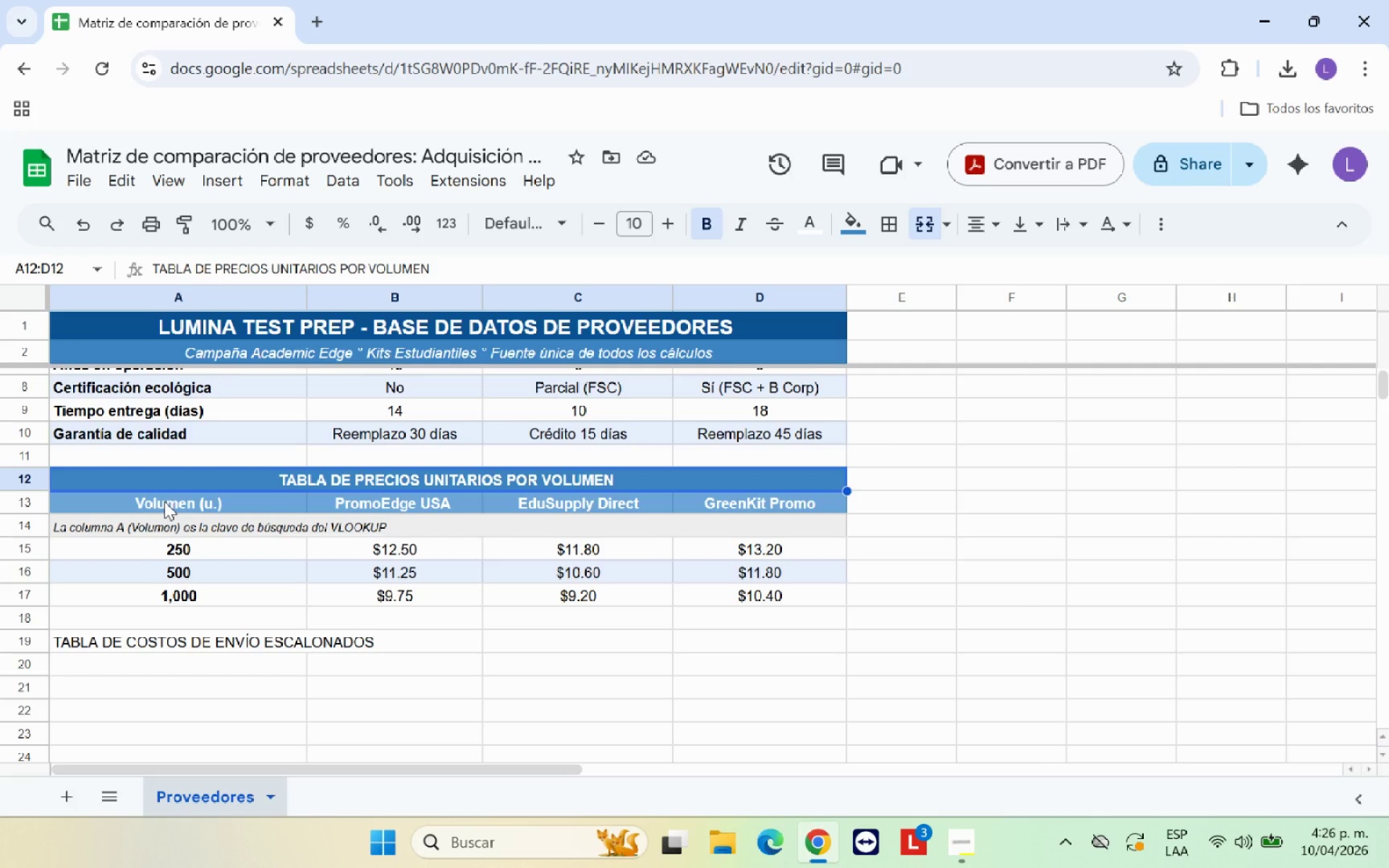 
left_click([221, 635])
 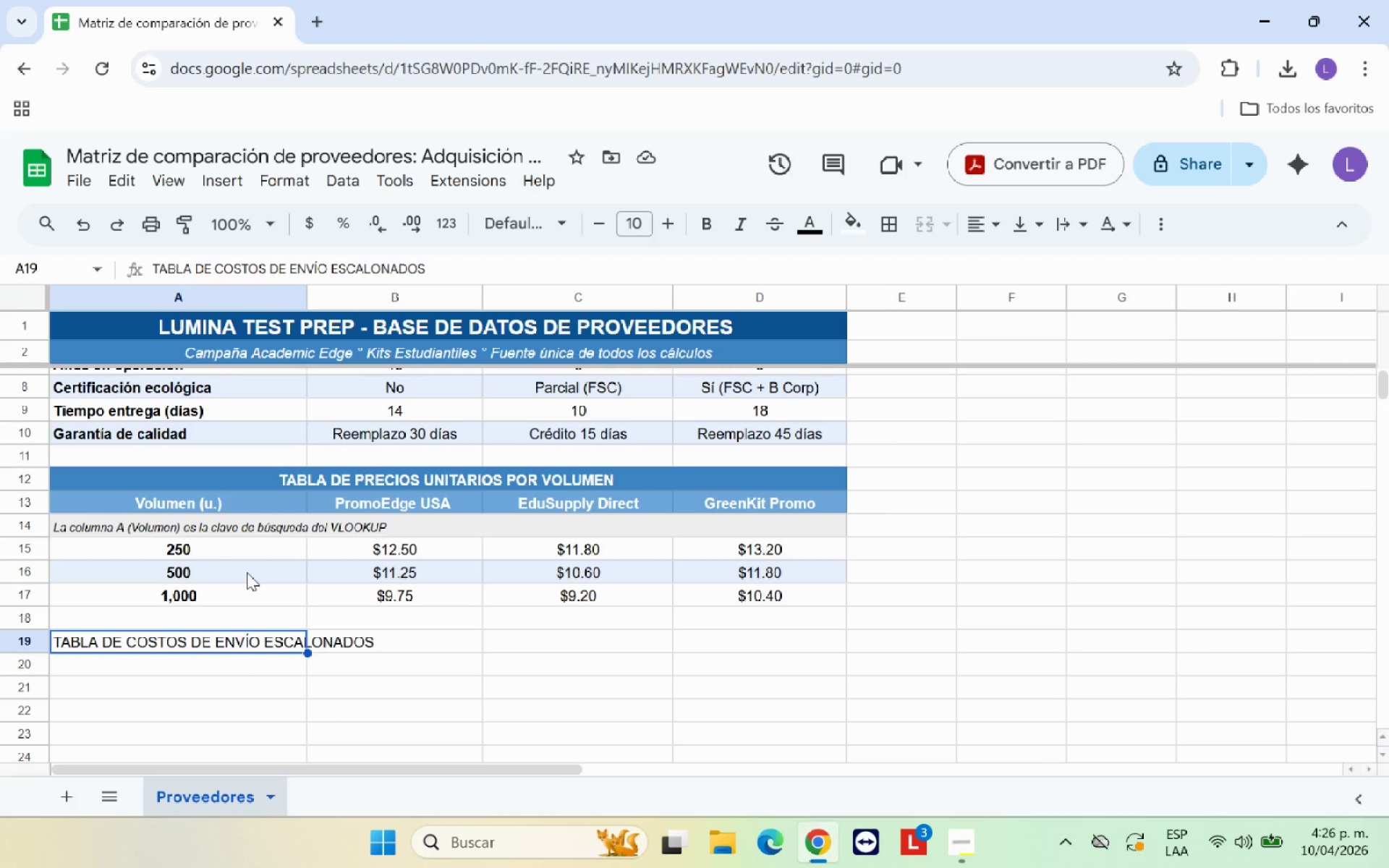 
wait(16.23)
 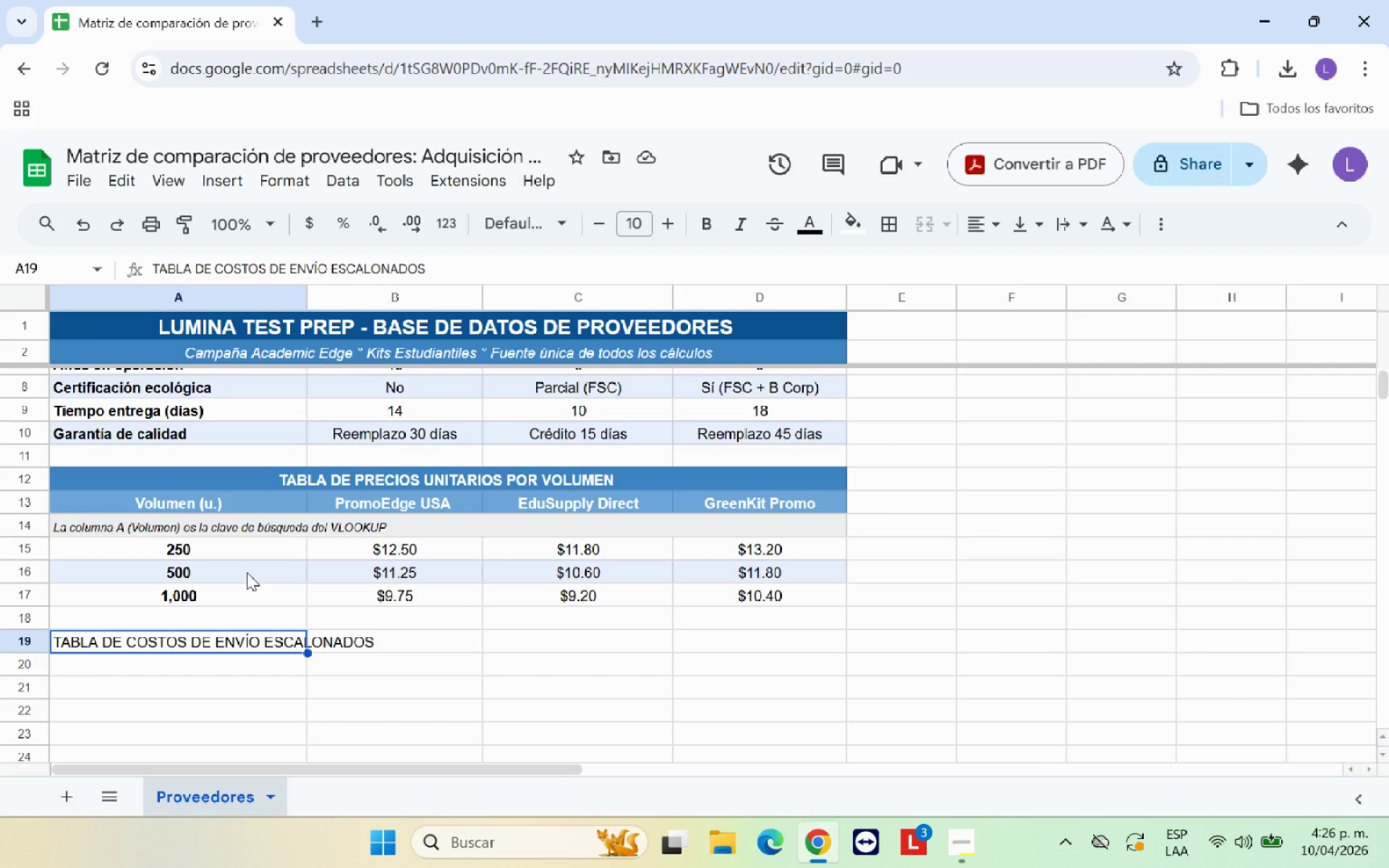 
left_click_drag(start_coordinate=[207, 476], to_coordinate=[586, 600])
 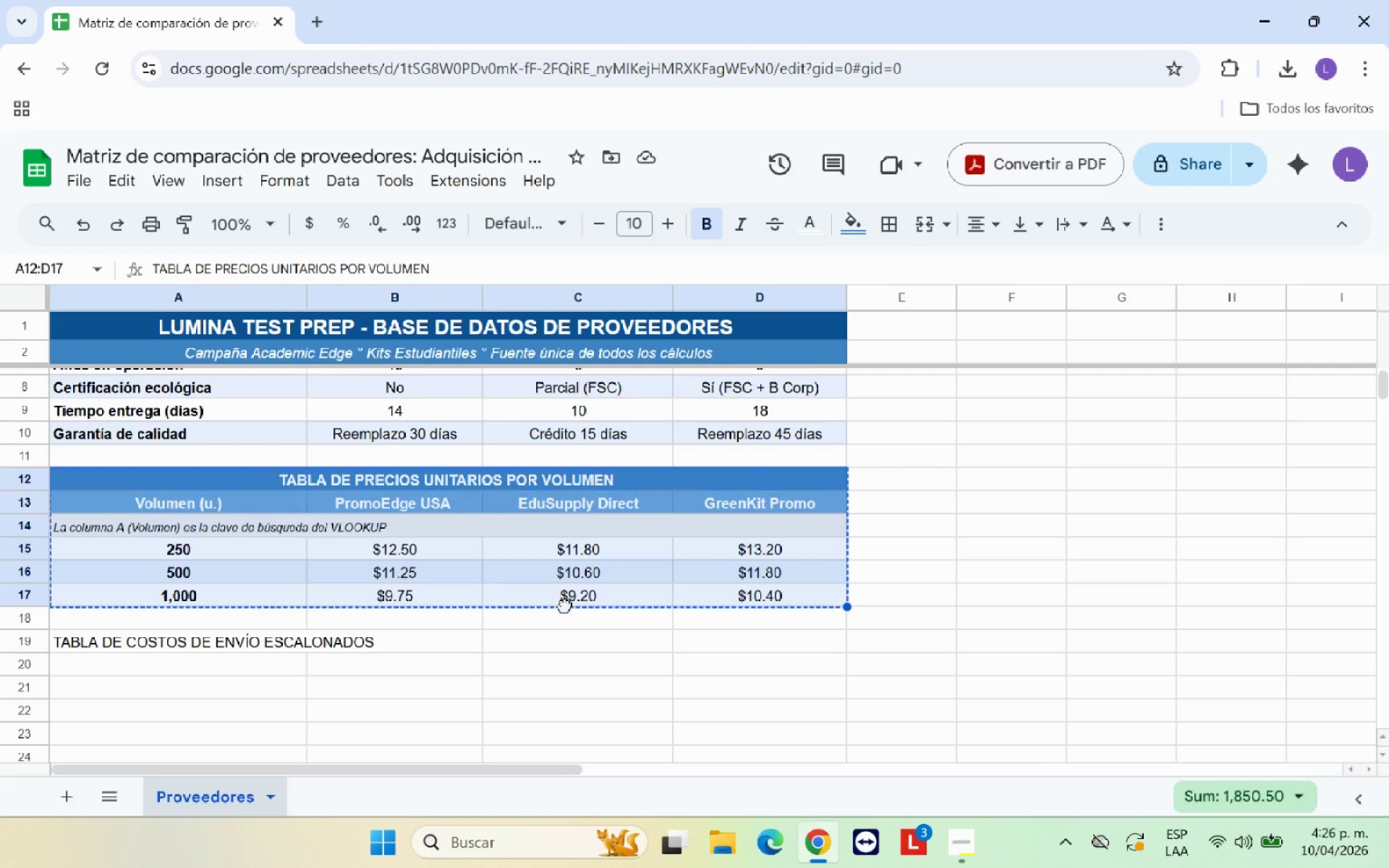 
left_click_drag(start_coordinate=[565, 605], to_coordinate=[560, 572])
 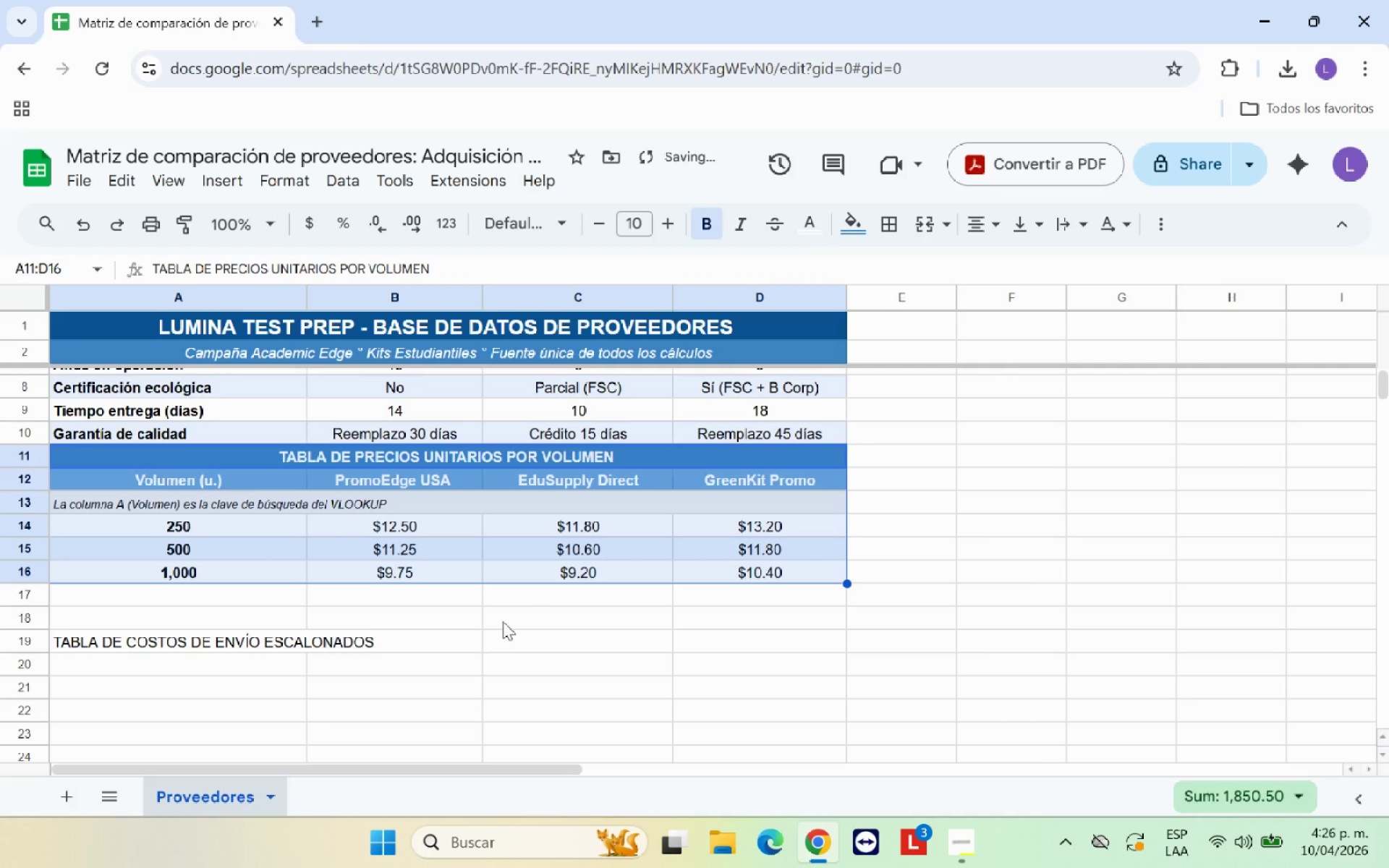 
left_click([501, 622])
 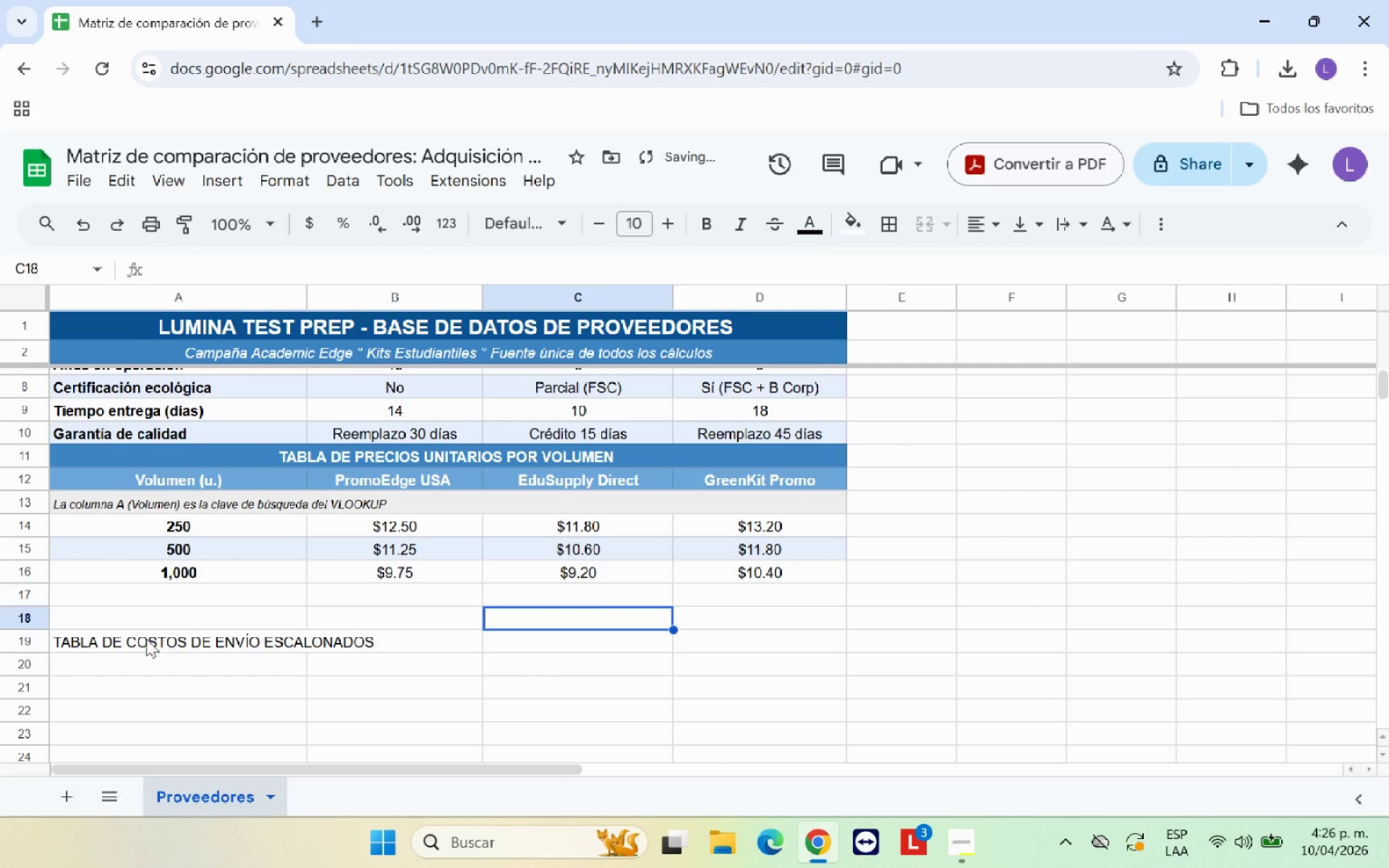 
left_click([145, 639])
 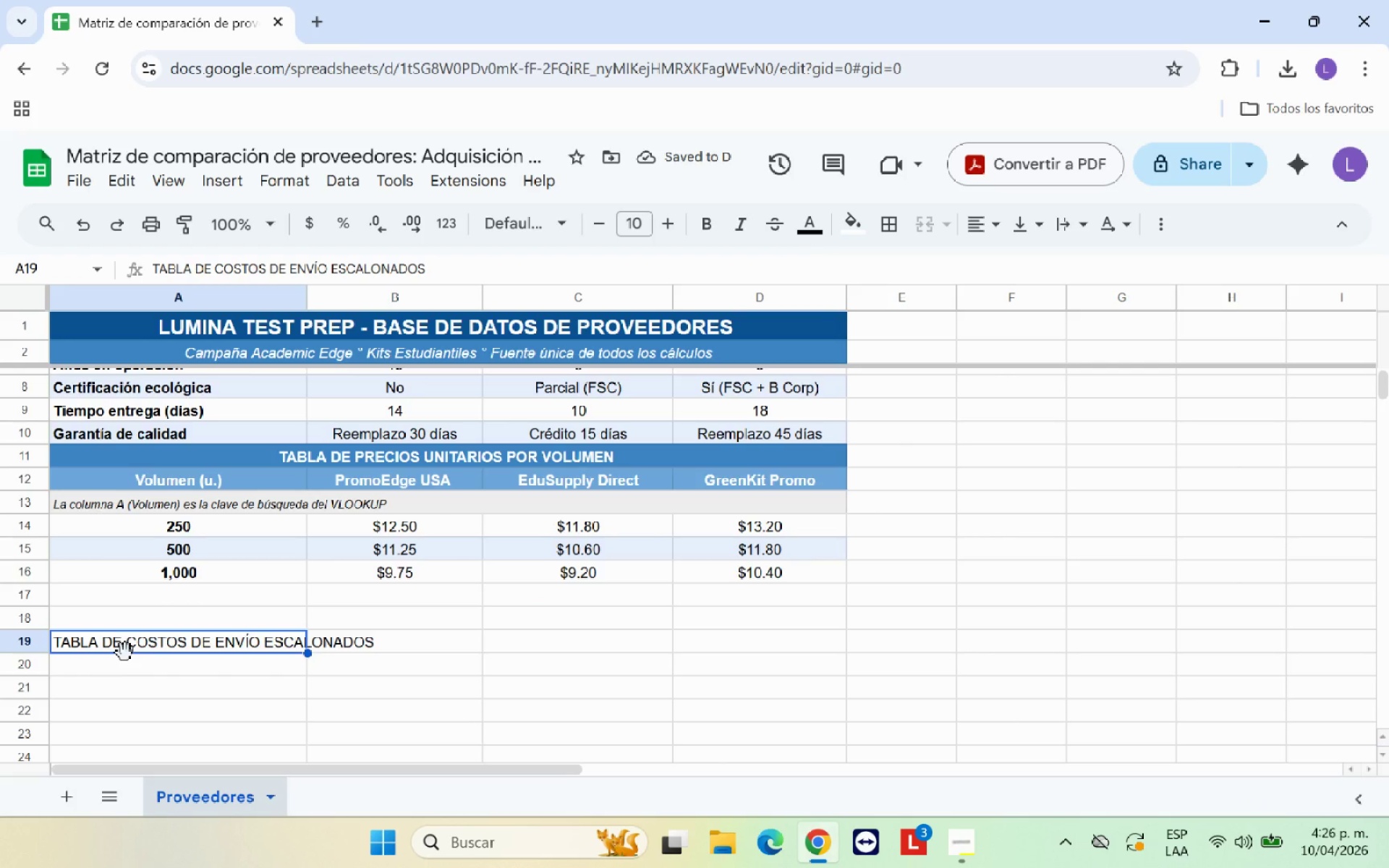 
left_click_drag(start_coordinate=[125, 652], to_coordinate=[125, 602])
 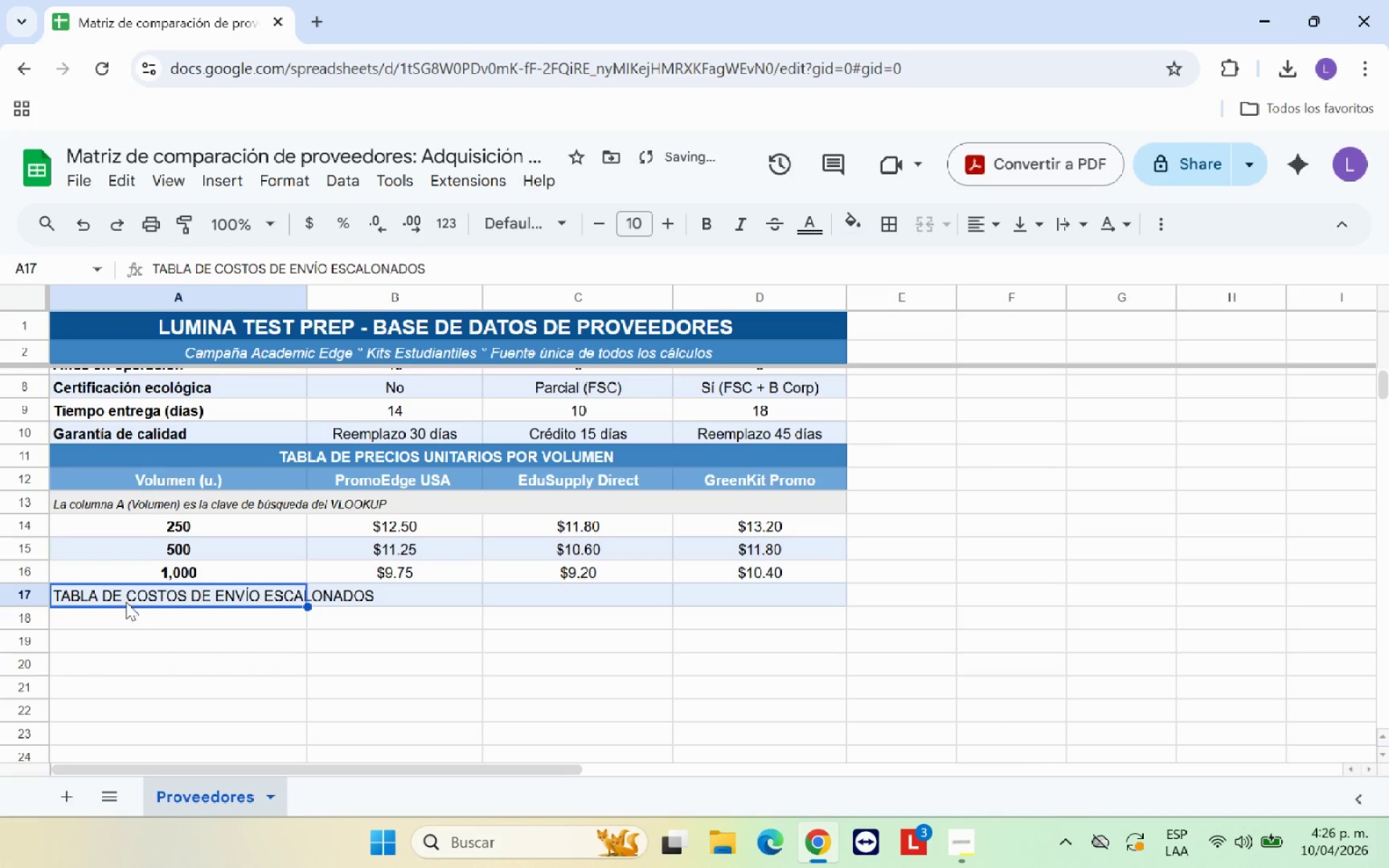 
left_click([167, 639])
 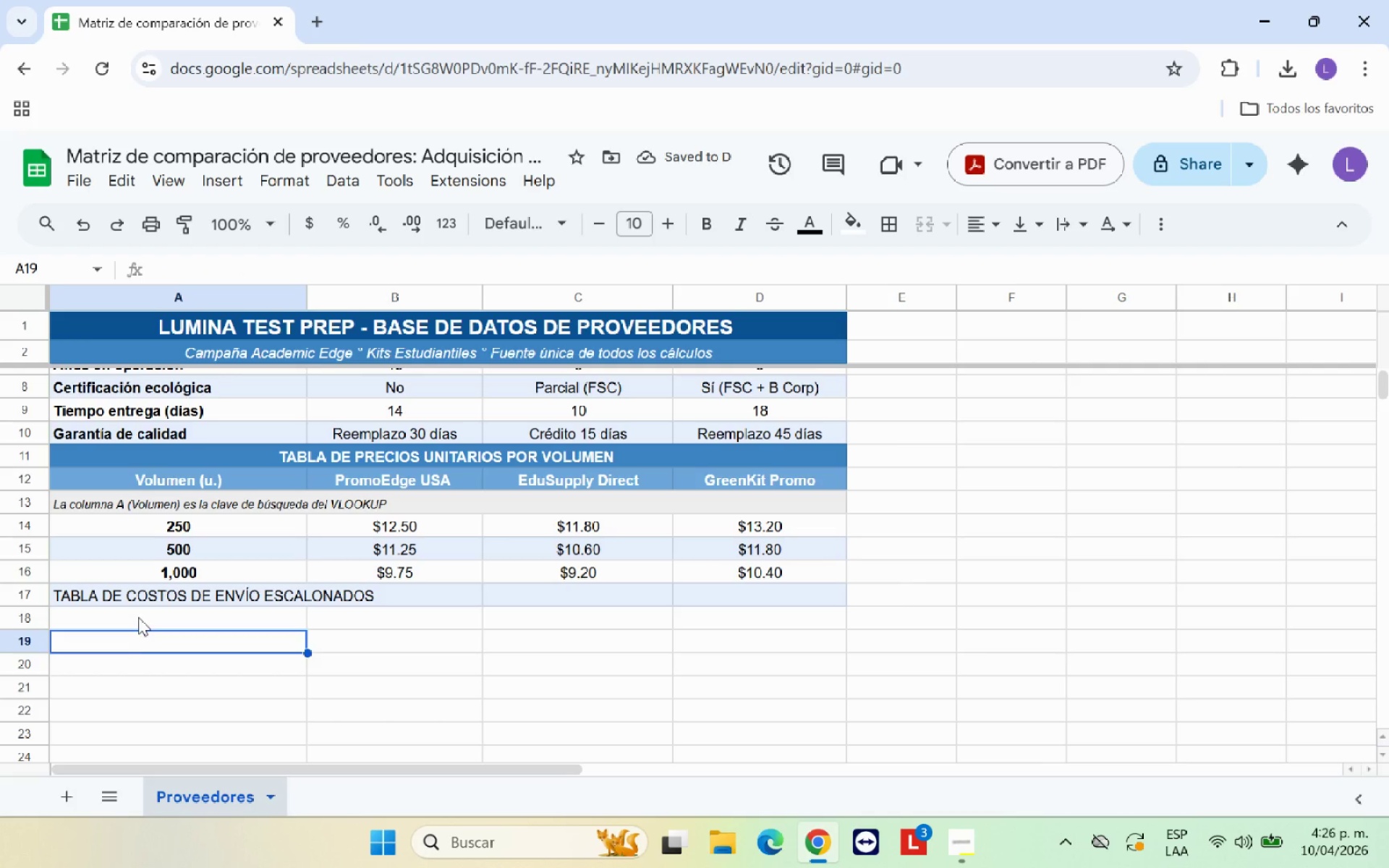 
left_click([138, 616])
 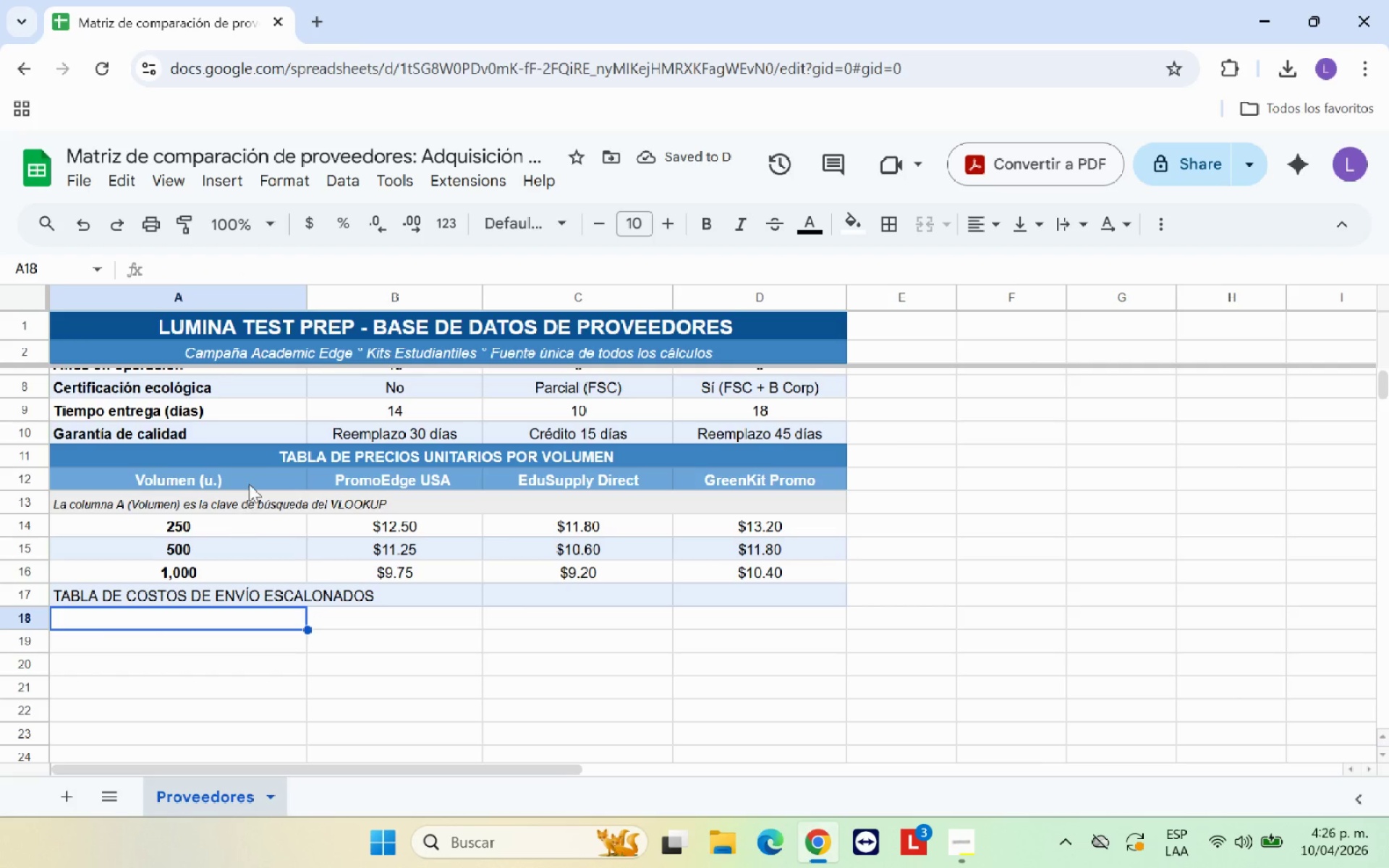 
left_click_drag(start_coordinate=[253, 472], to_coordinate=[737, 472])
 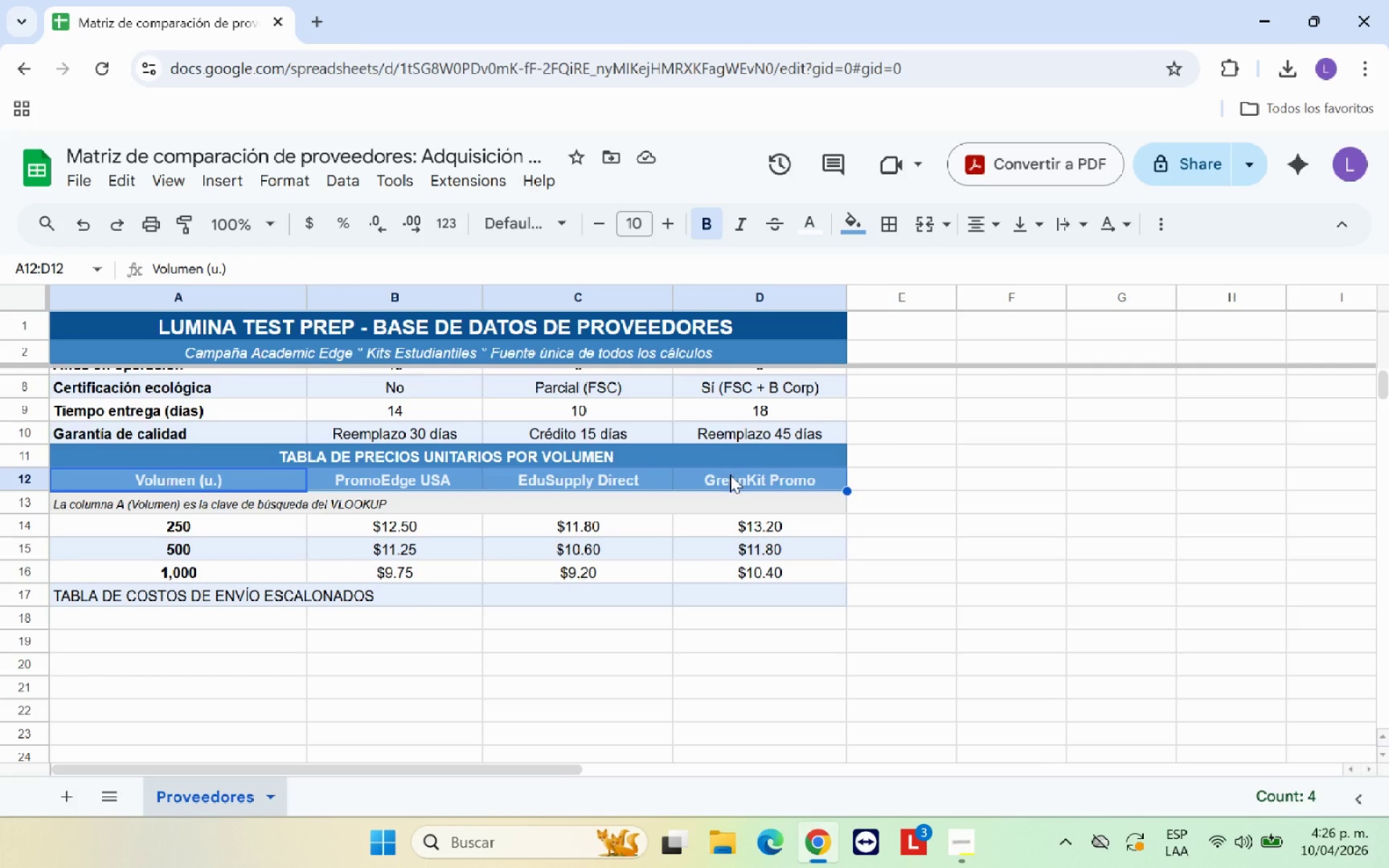 
key(Control+C)
 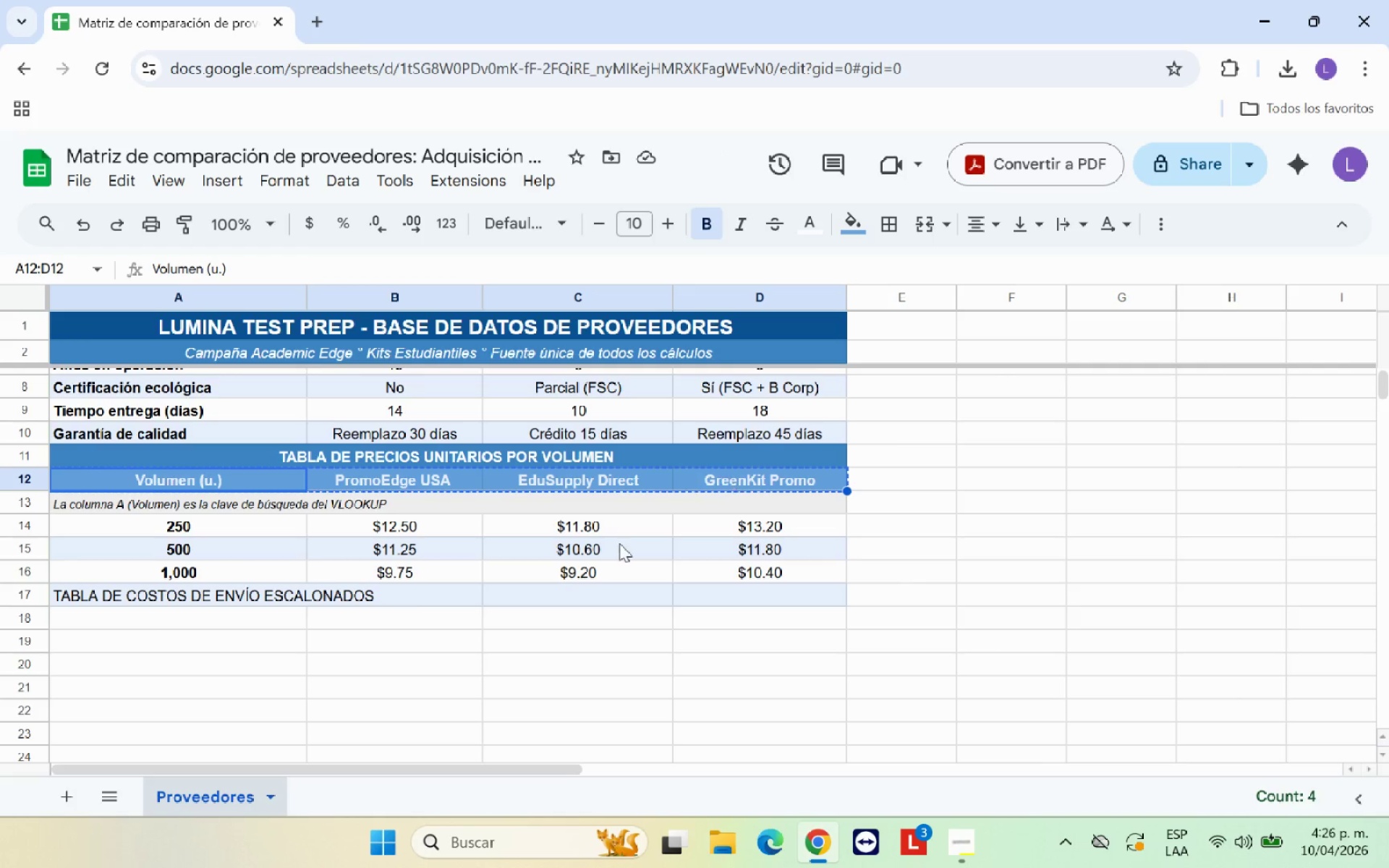 
key(Control+ControlLeft)
 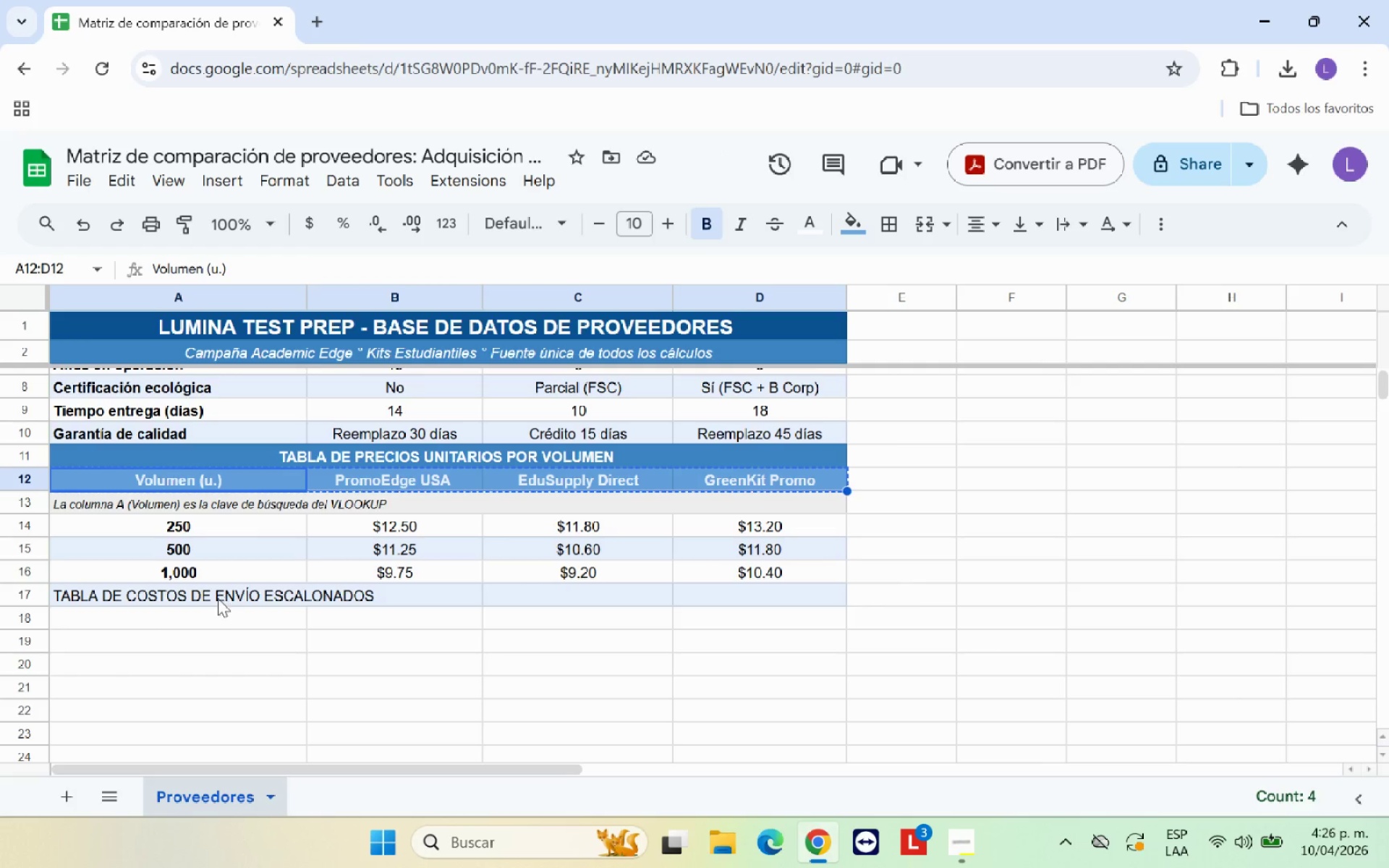 
left_click([218, 608])
 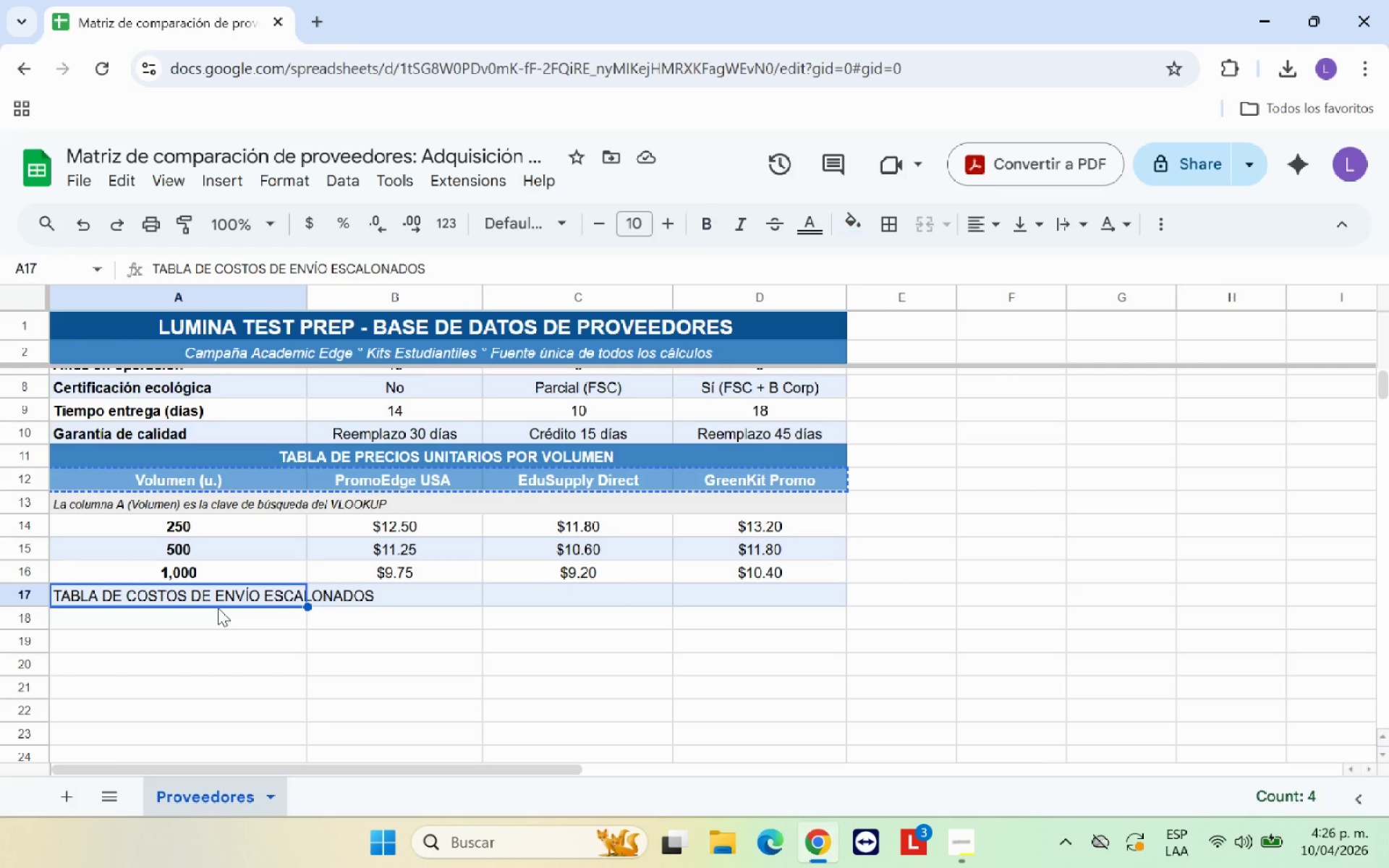 
key(Control+ControlLeft)
 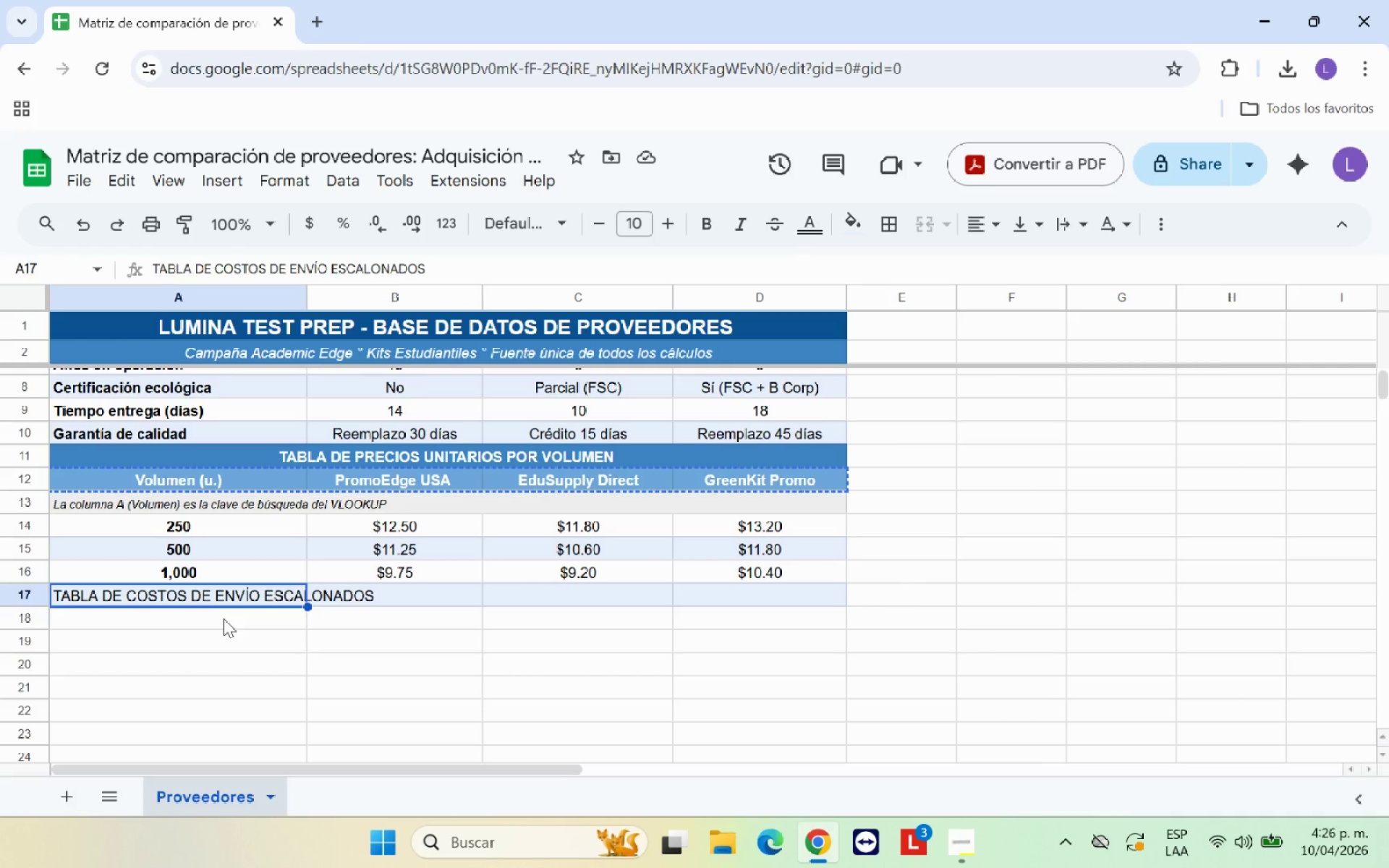 
left_click([224, 619])
 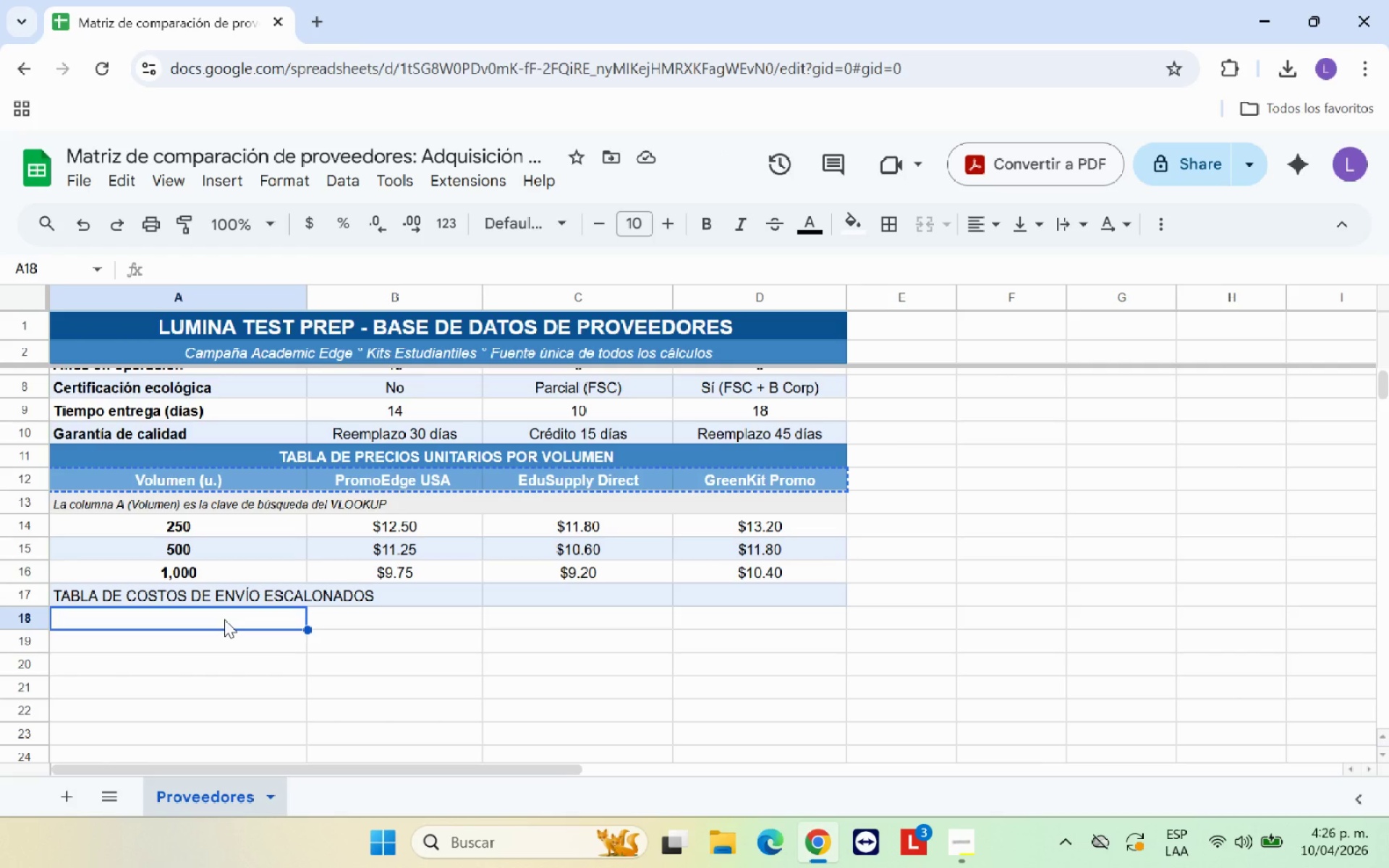 
key(Control+V)
 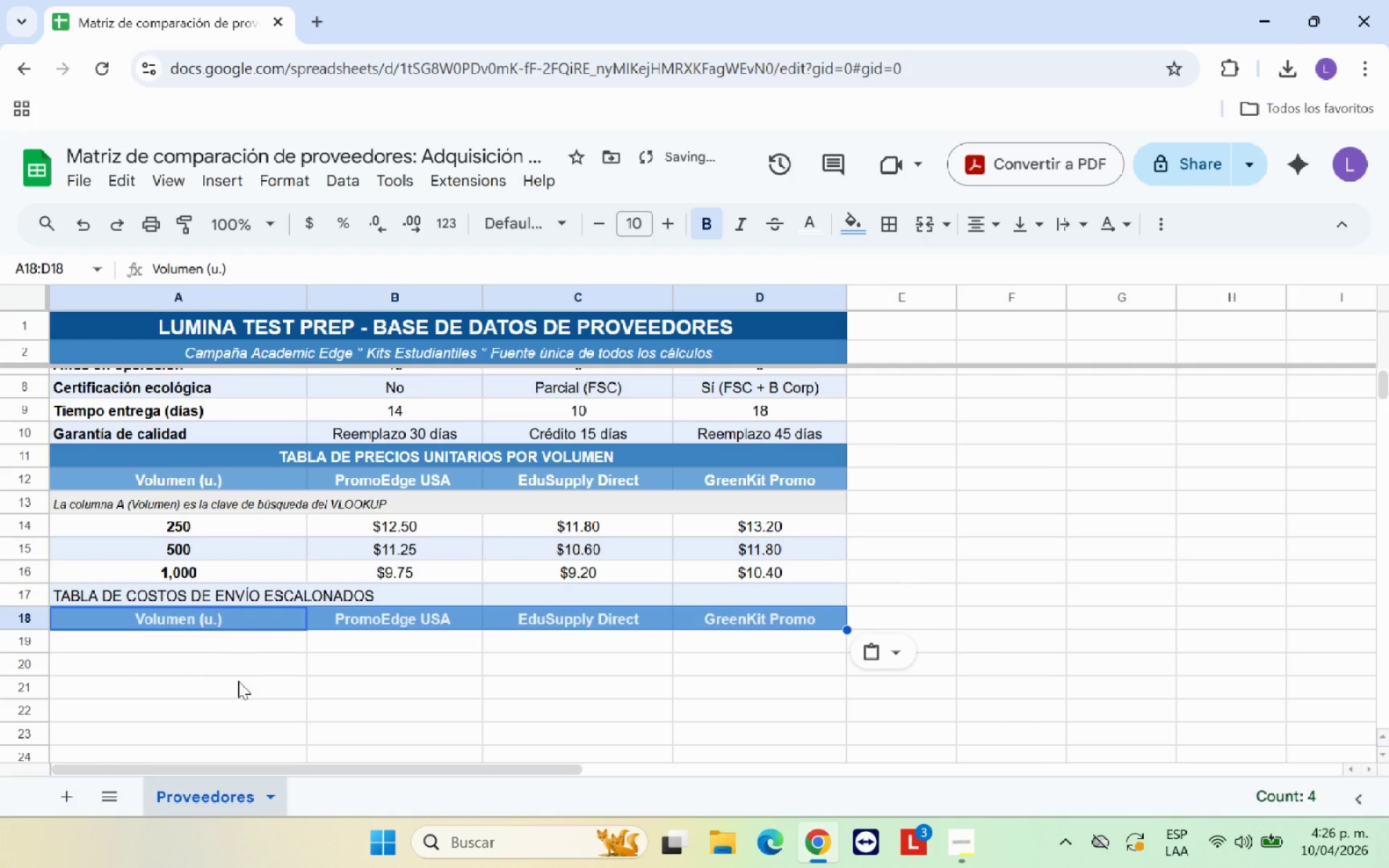 
left_click([239, 691])
 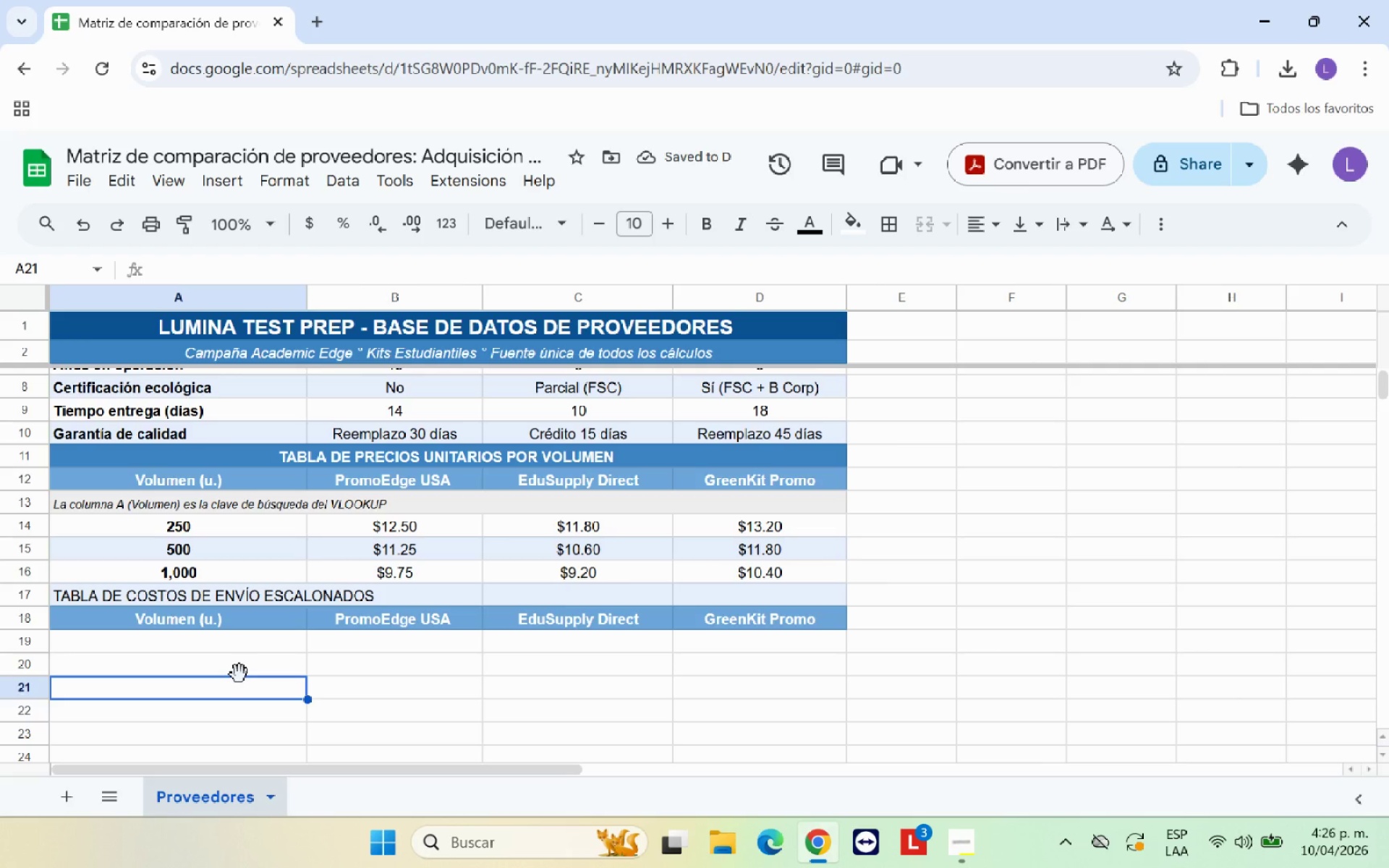 
left_click([227, 595])
 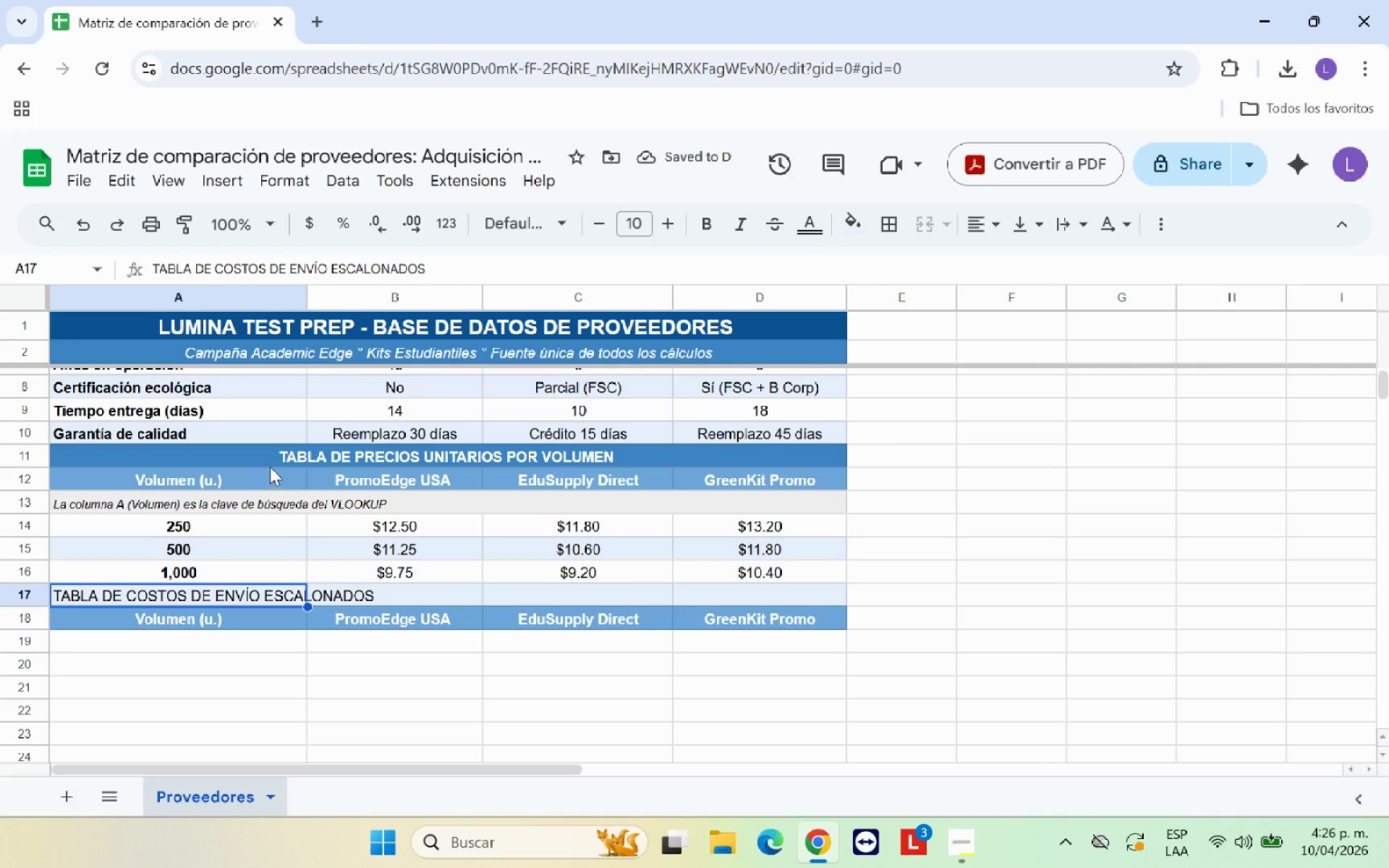 
left_click([276, 452])
 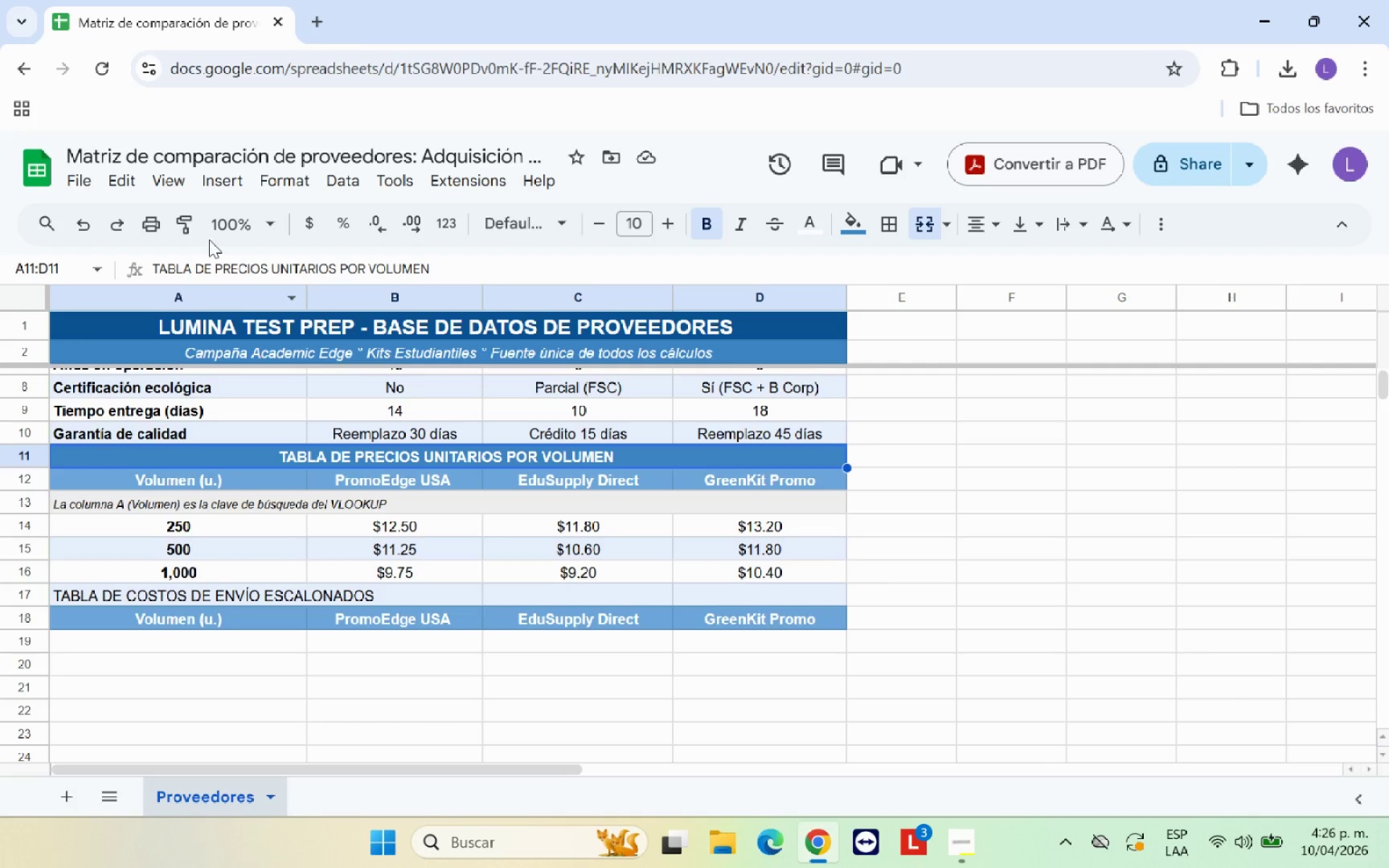 
left_click([184, 231])
 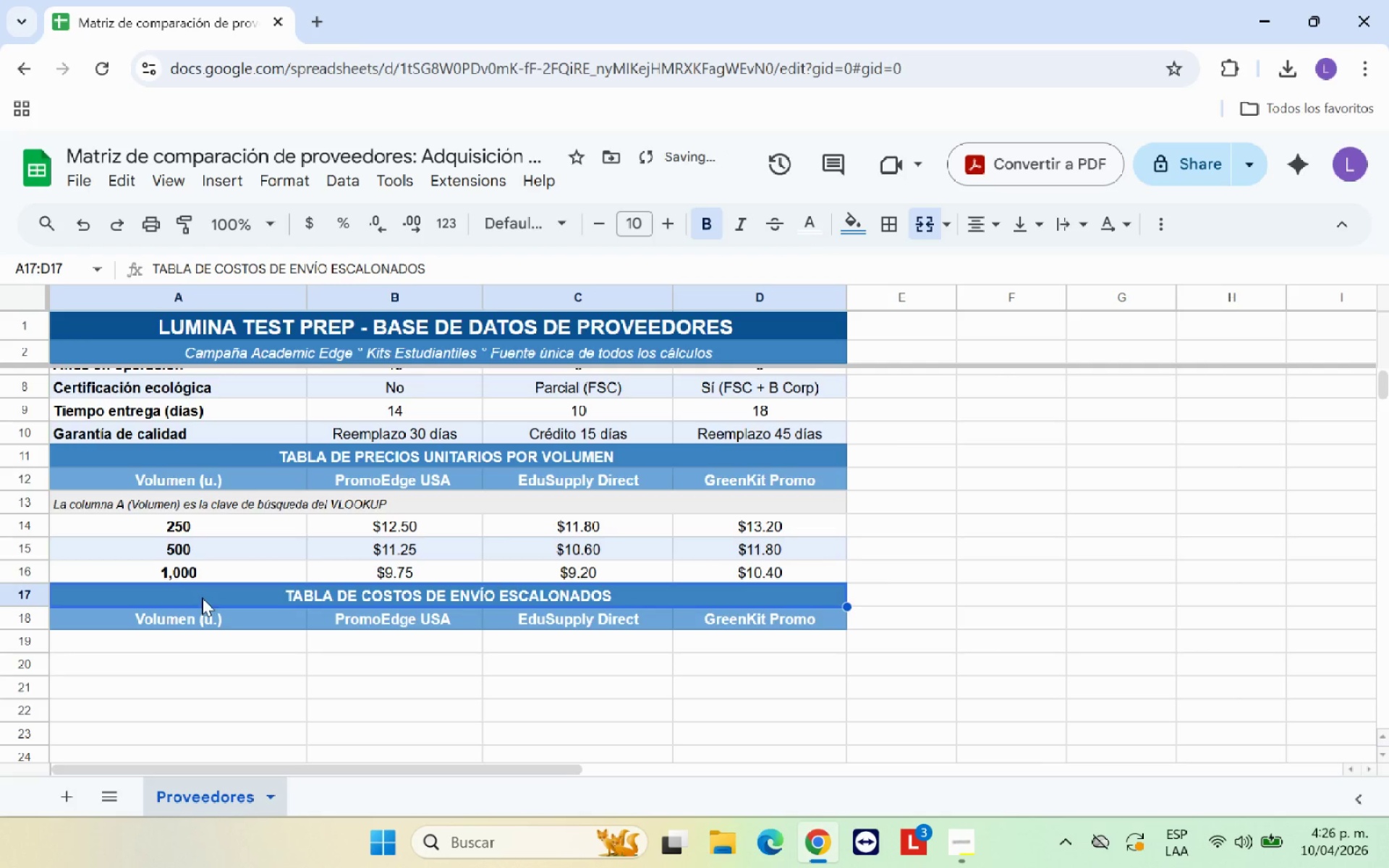 
left_click([326, 701])
 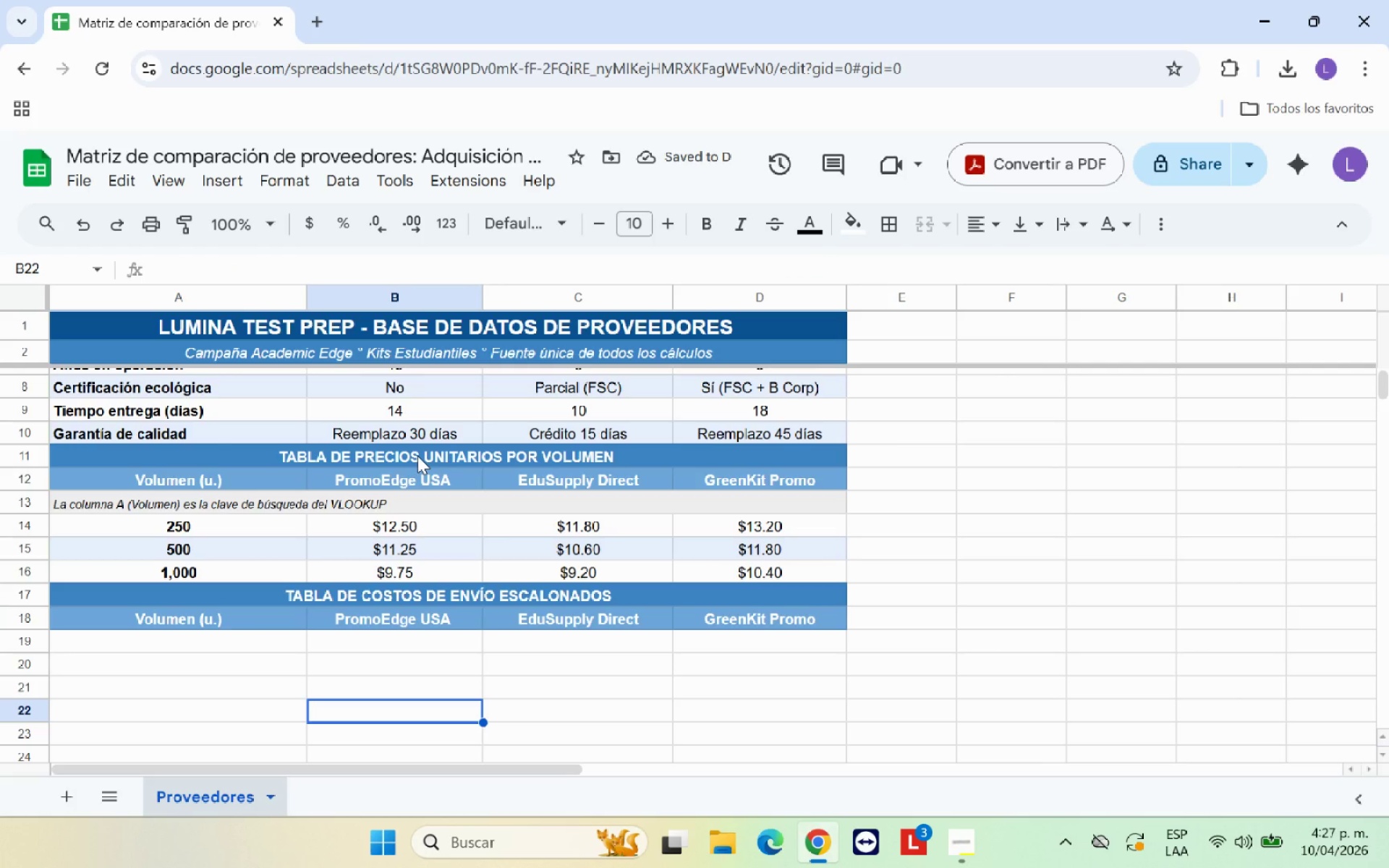 
scroll: coordinate [349, 579], scroll_direction: up, amount: 1.0
 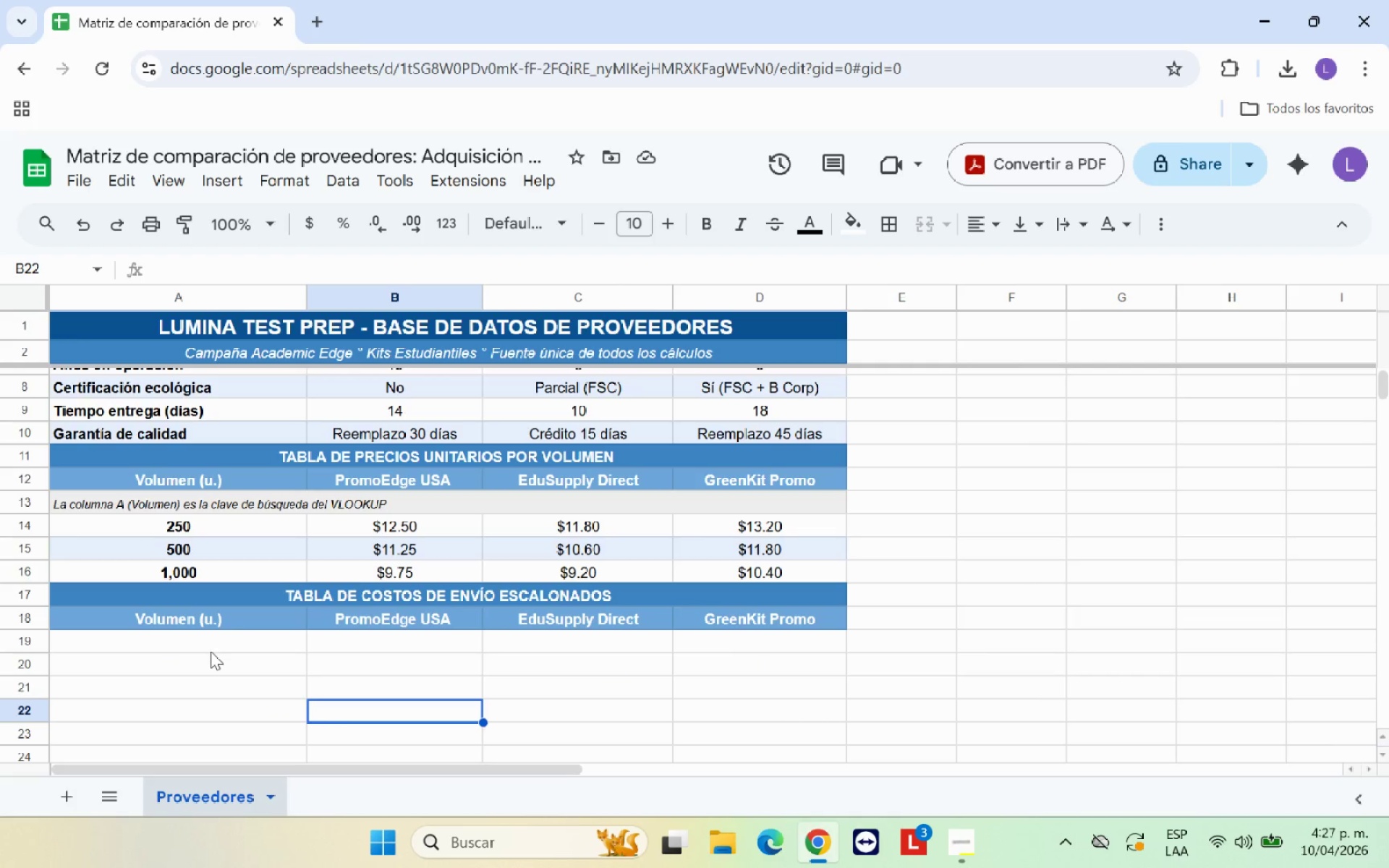 
left_click([210, 641])
 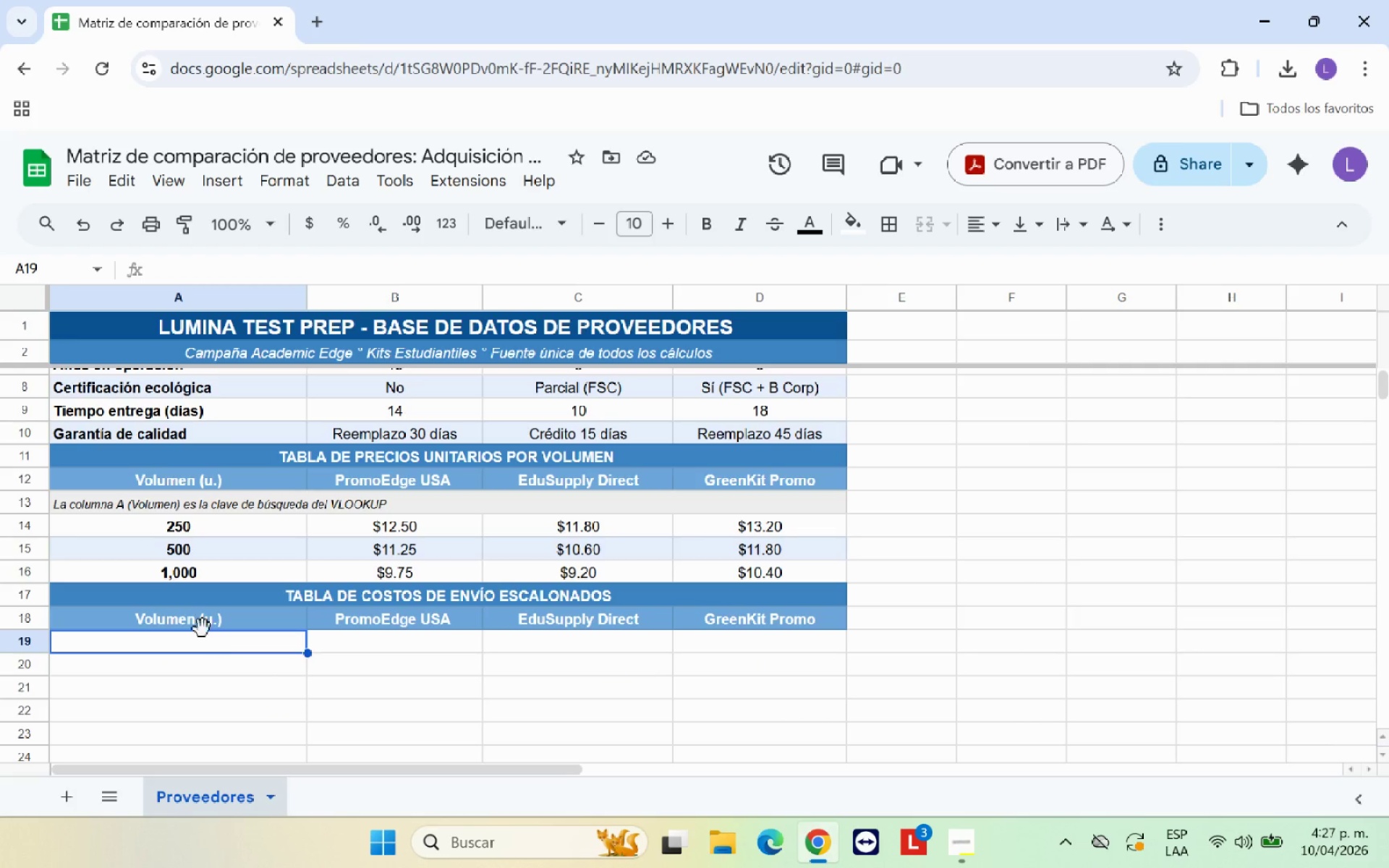 
left_click_drag(start_coordinate=[207, 523], to_coordinate=[208, 566])
 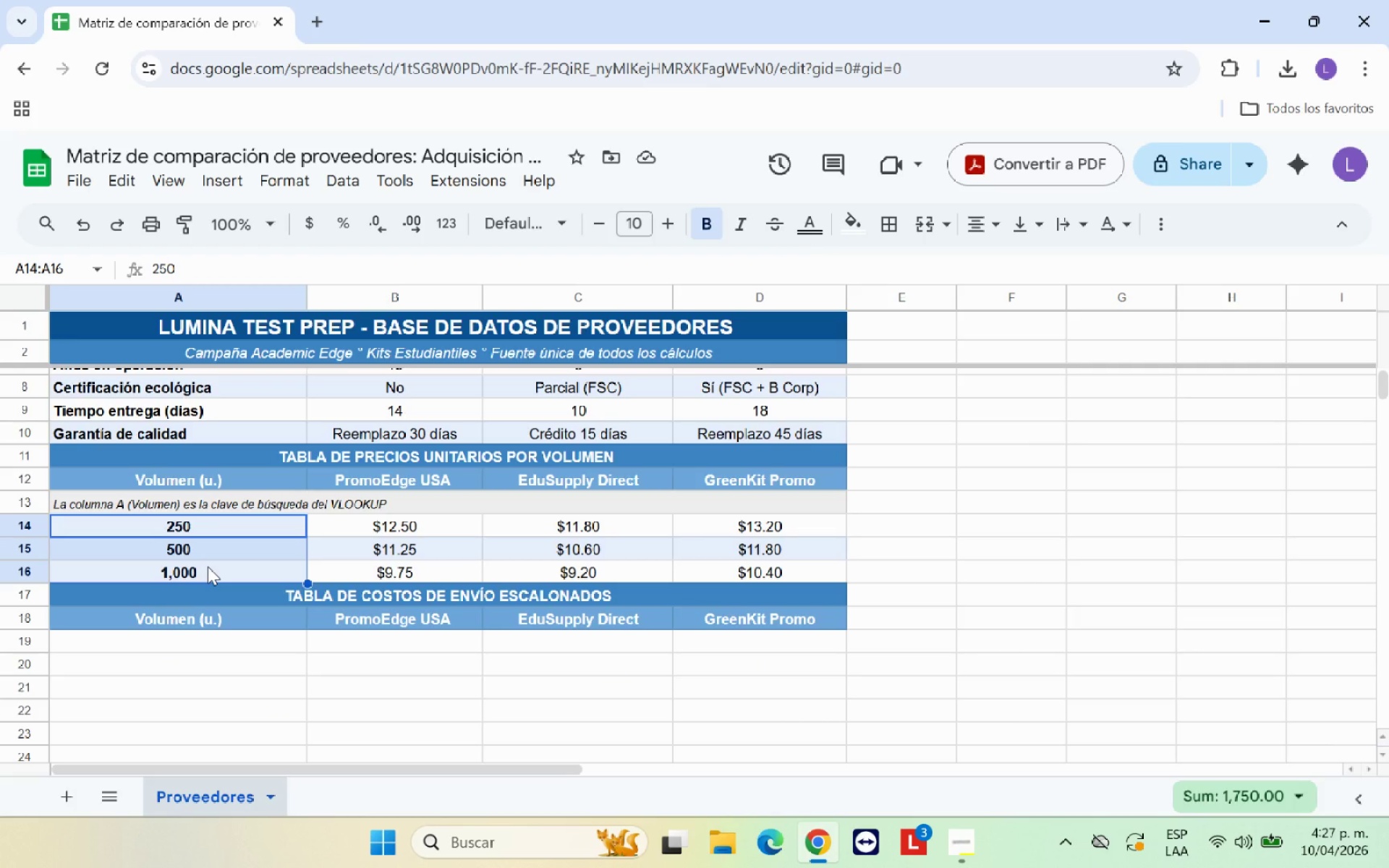 
key(Control+C)
 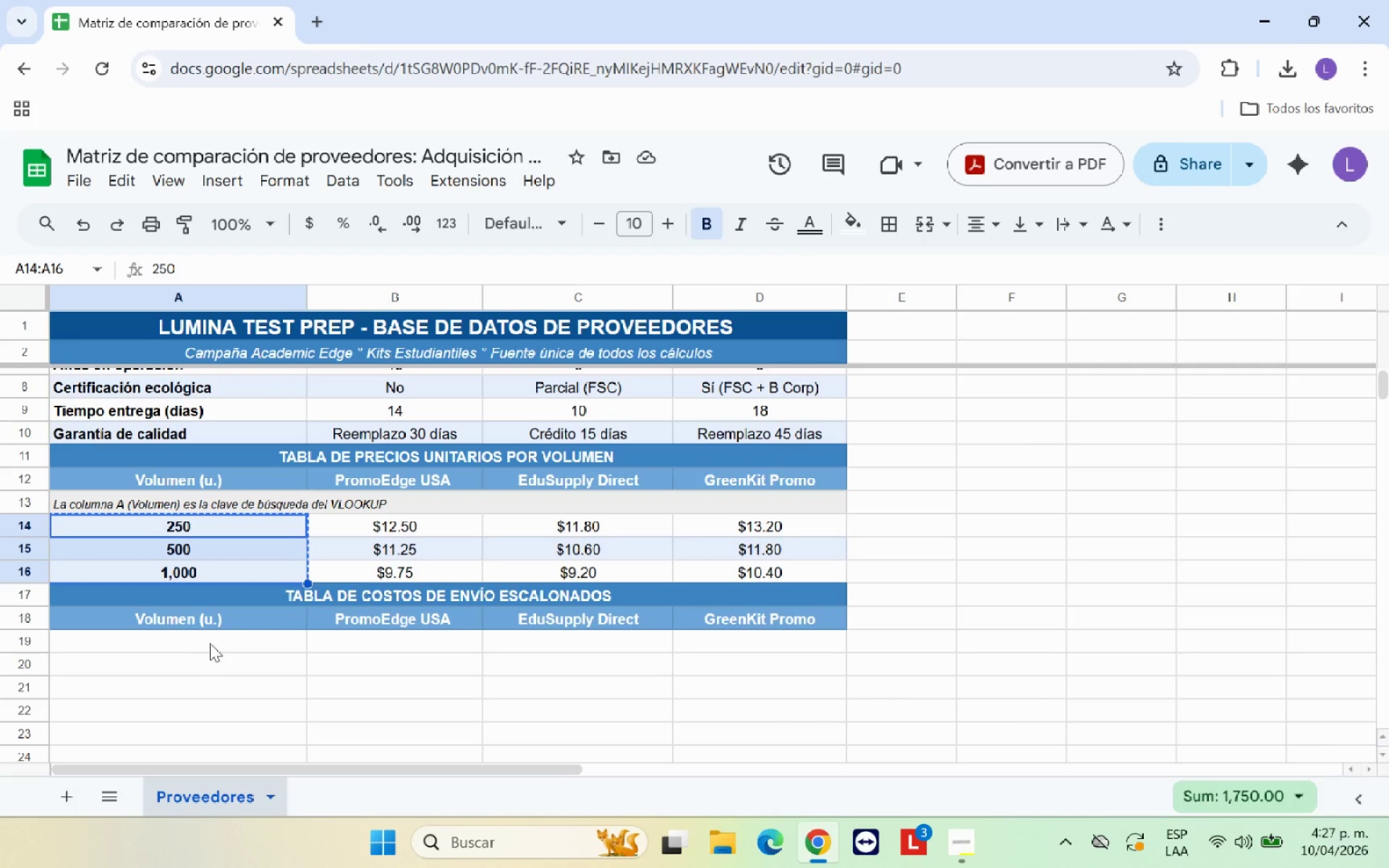 
left_click([211, 639])
 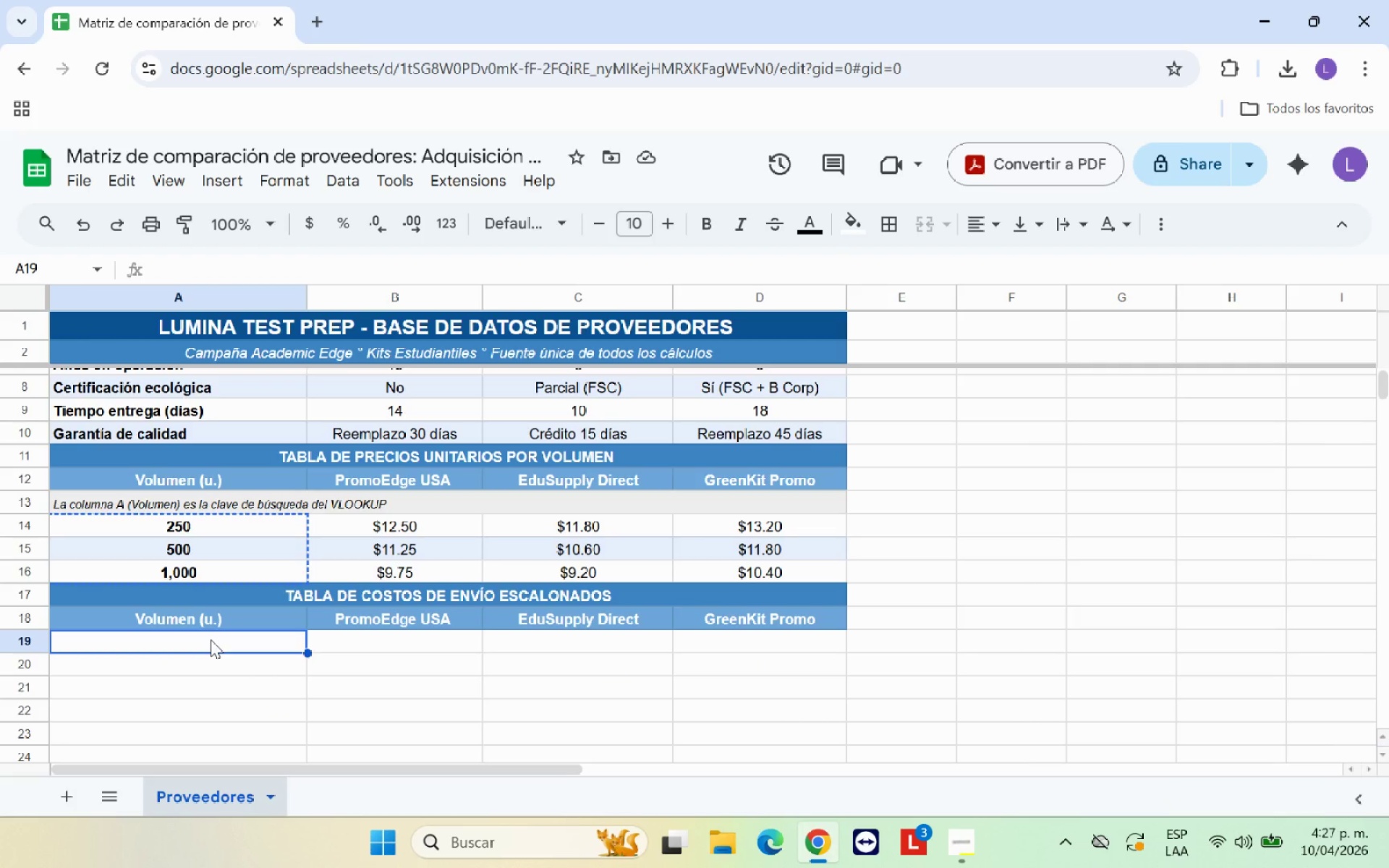 
key(Control+V)
 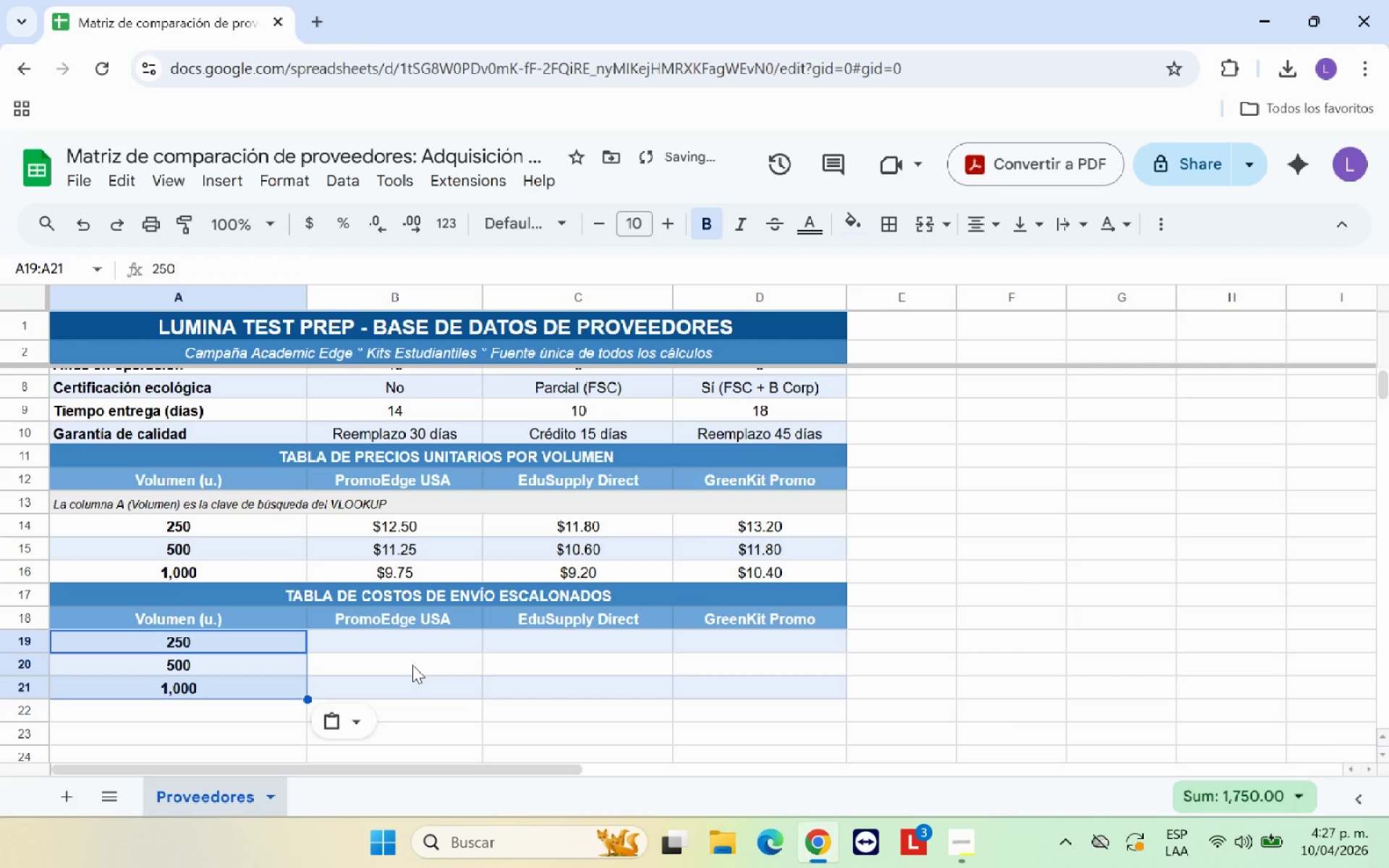 
left_click([412, 665])
 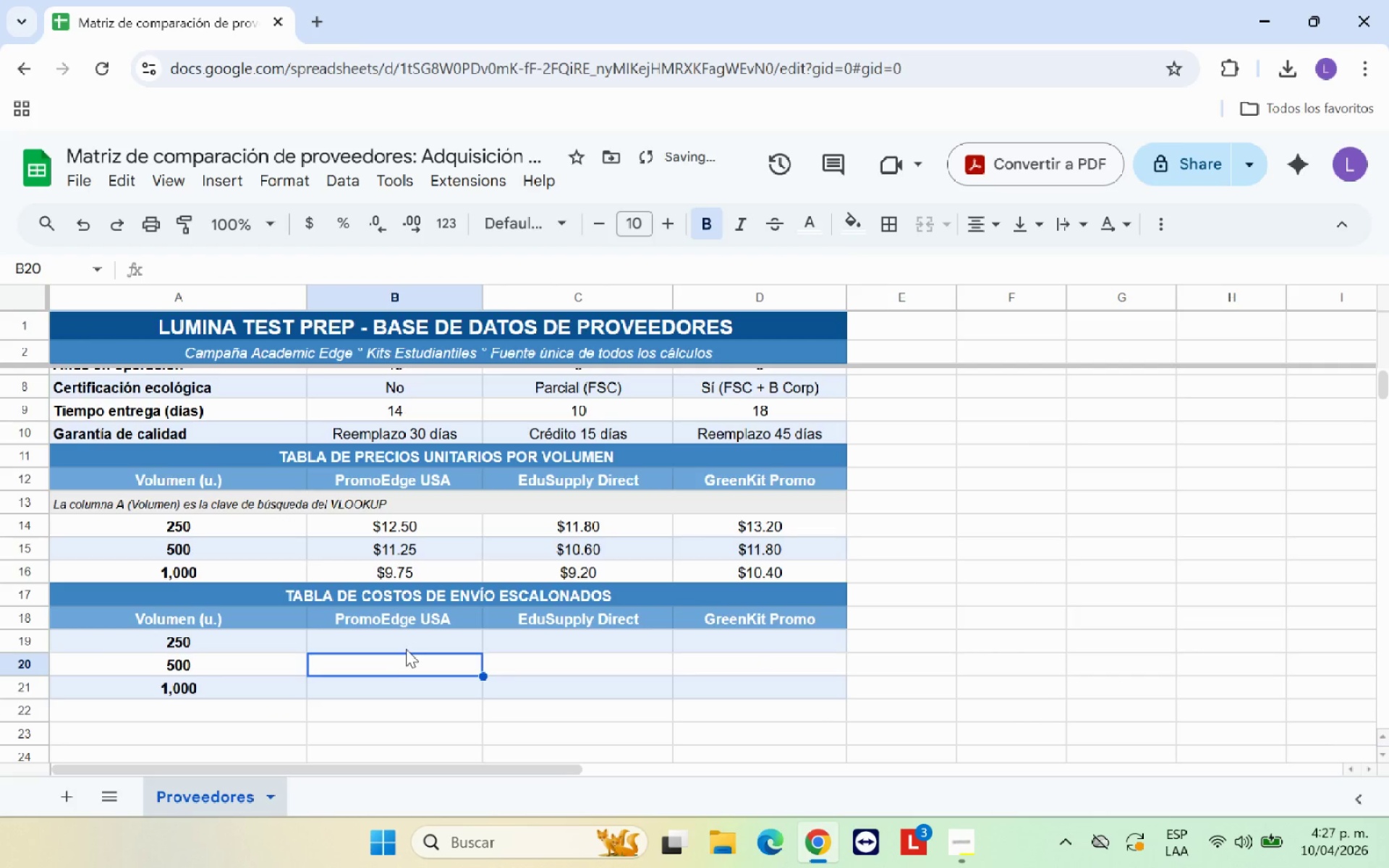 
left_click([406, 647])
 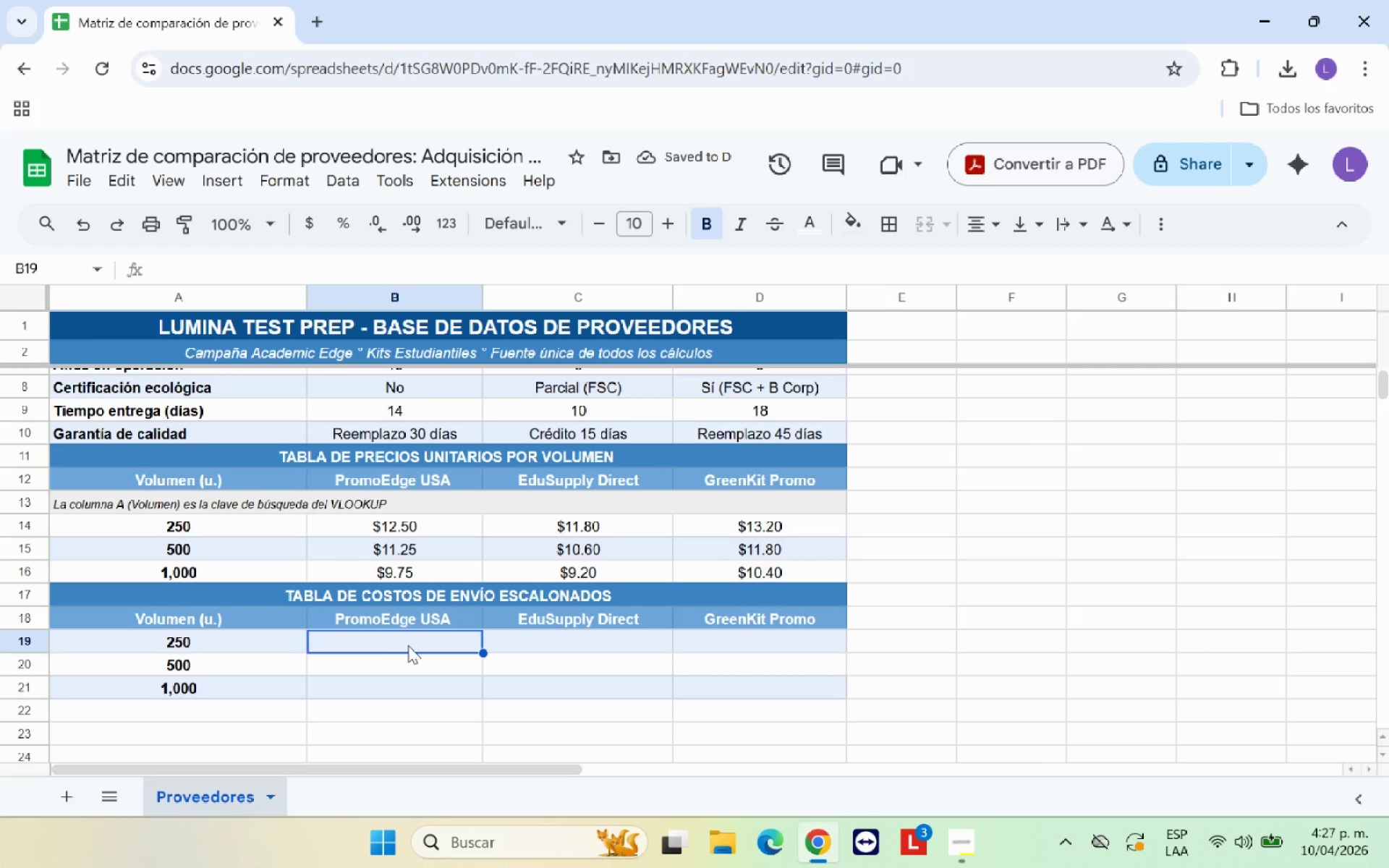 
left_click_drag(start_coordinate=[412, 644], to_coordinate=[710, 680])
 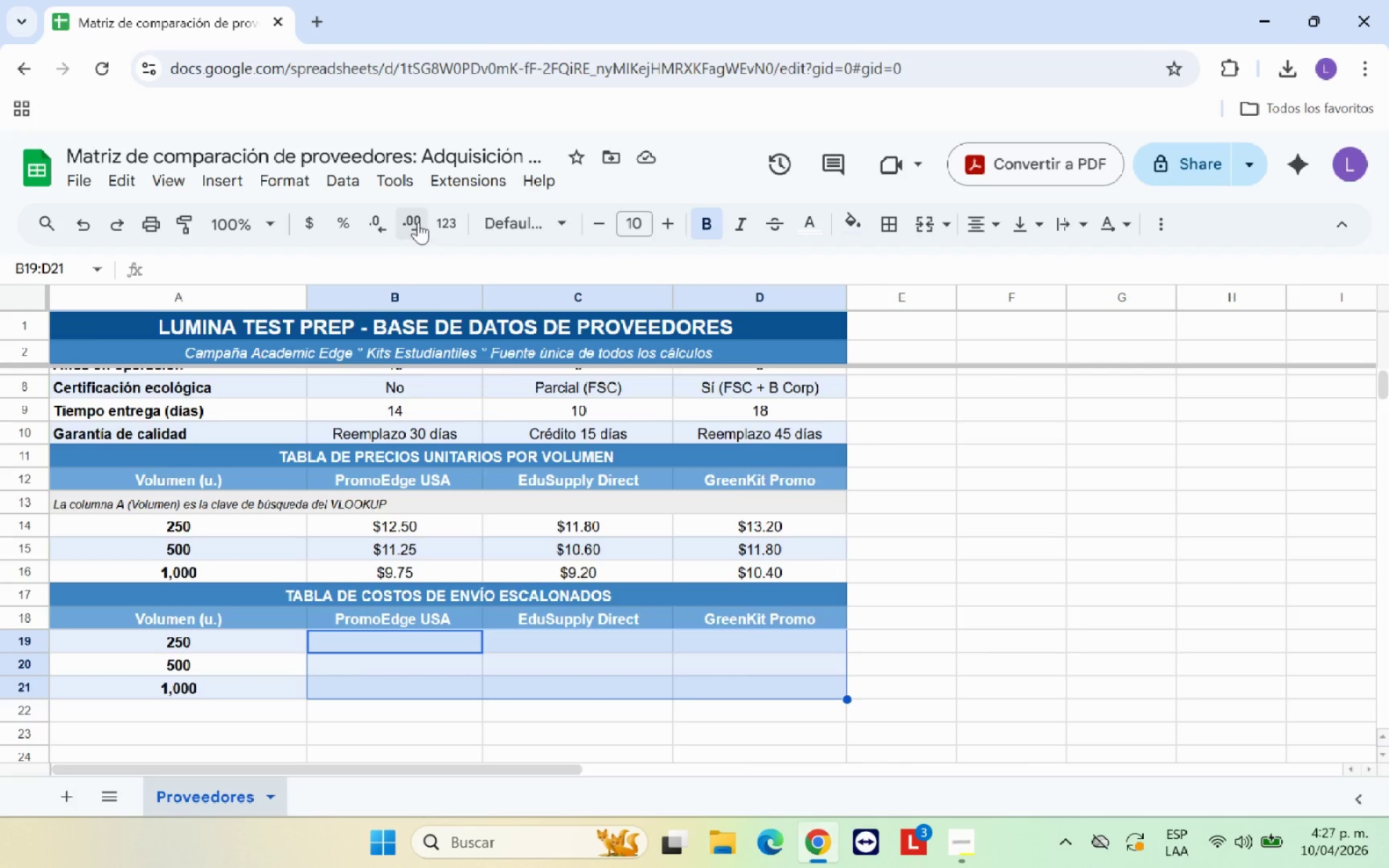 
left_click([447, 226])
 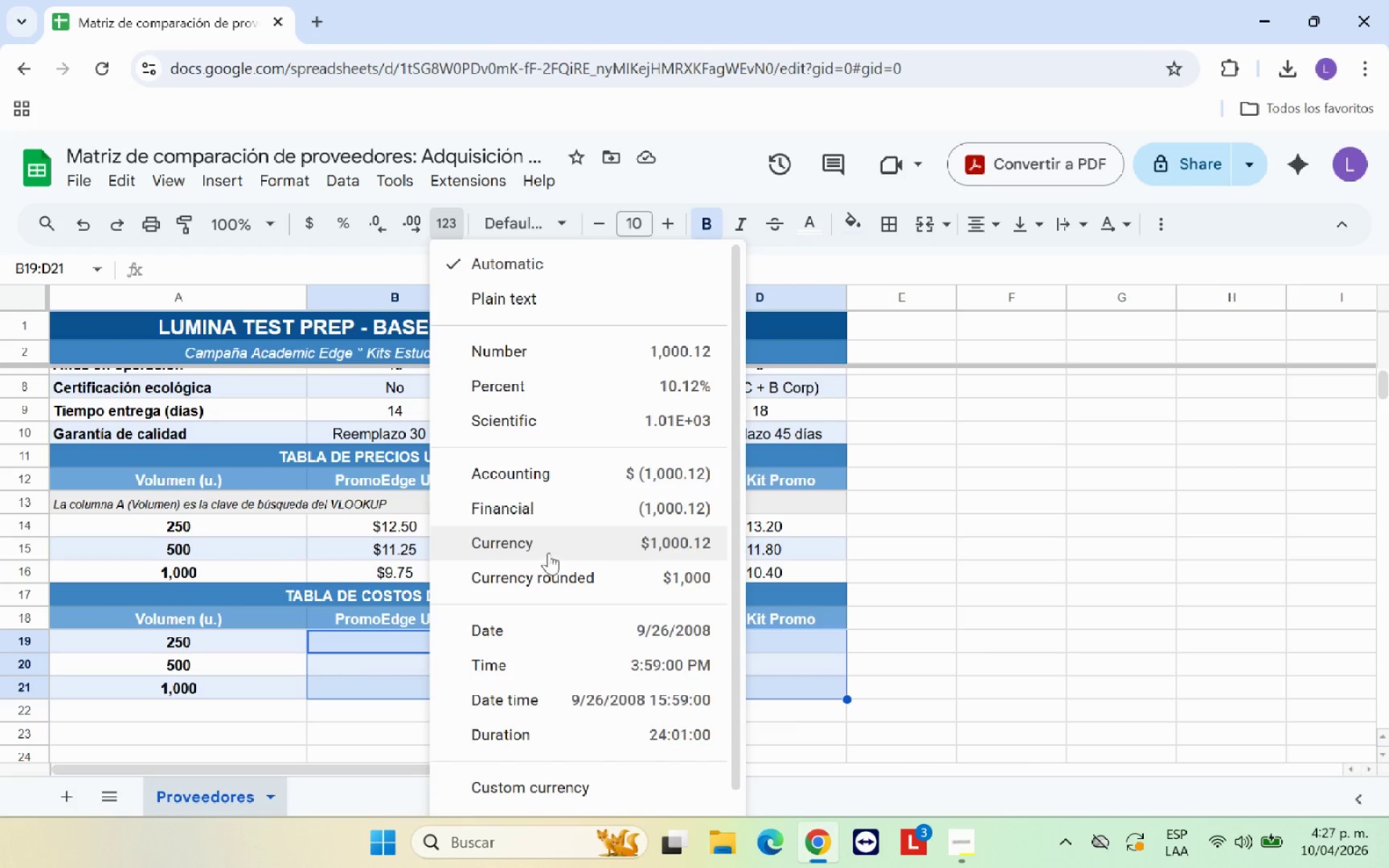 
left_click([552, 545])
 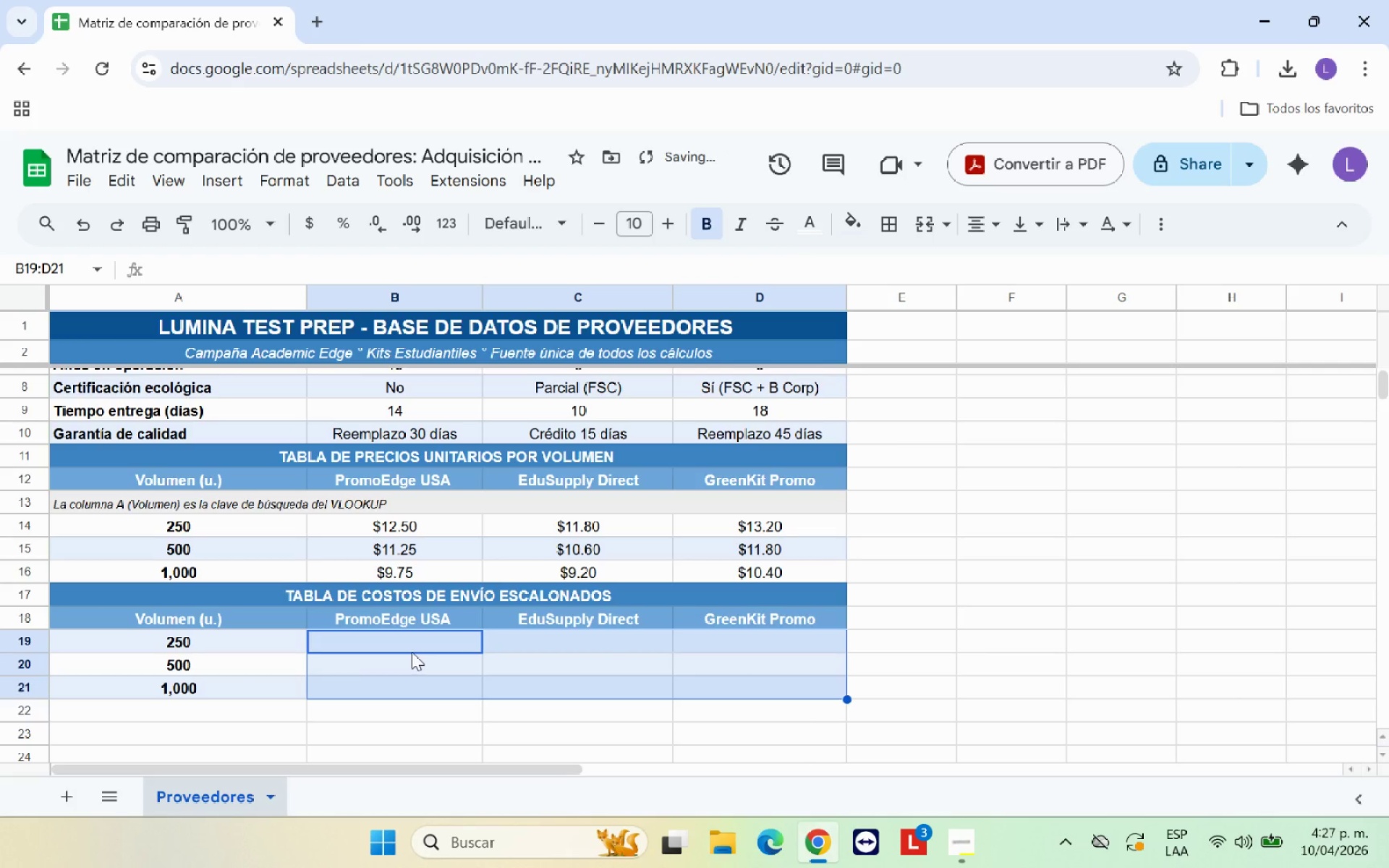 
left_click([491, 746])
 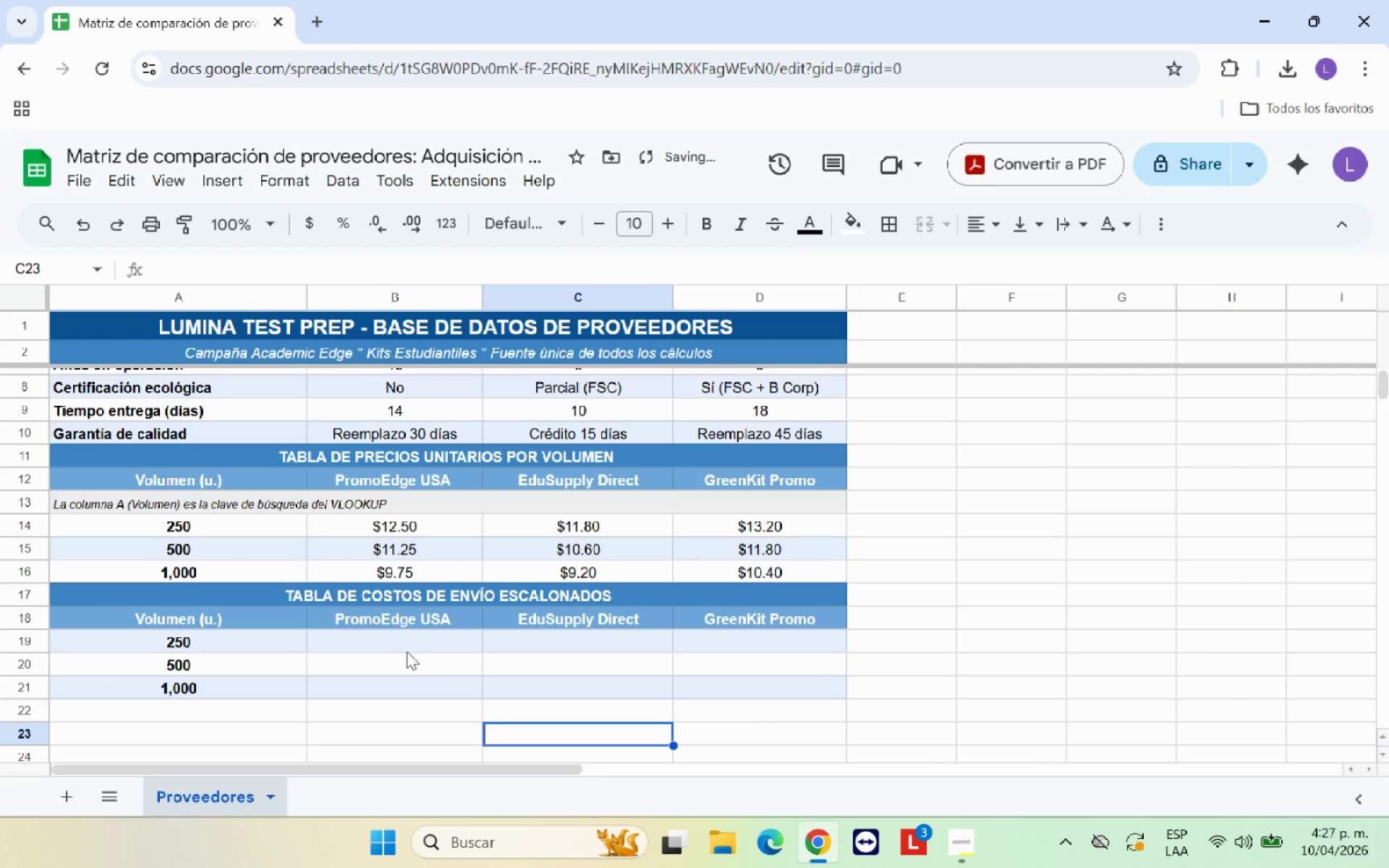 
left_click([410, 642])
 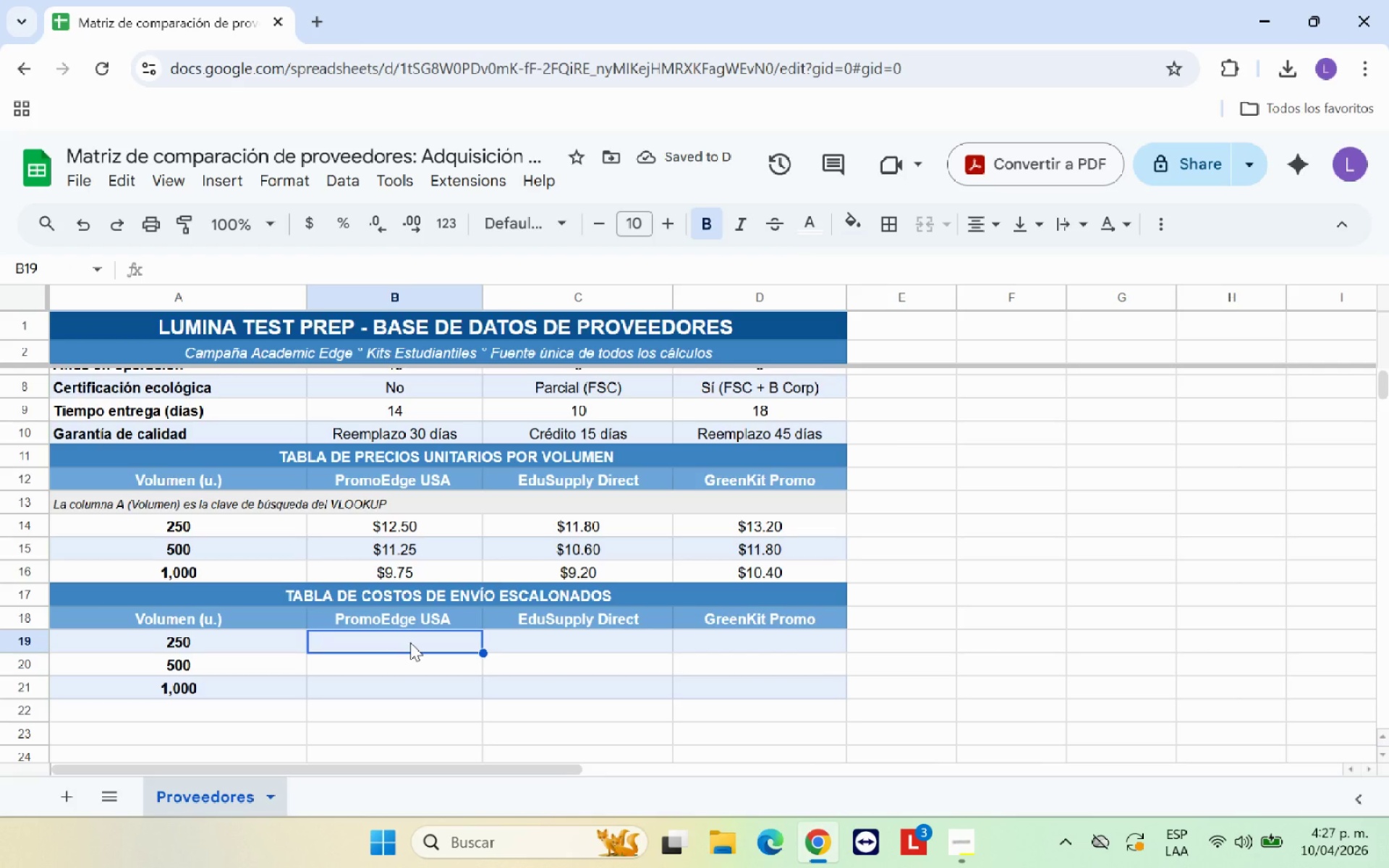 
type(87.50)
 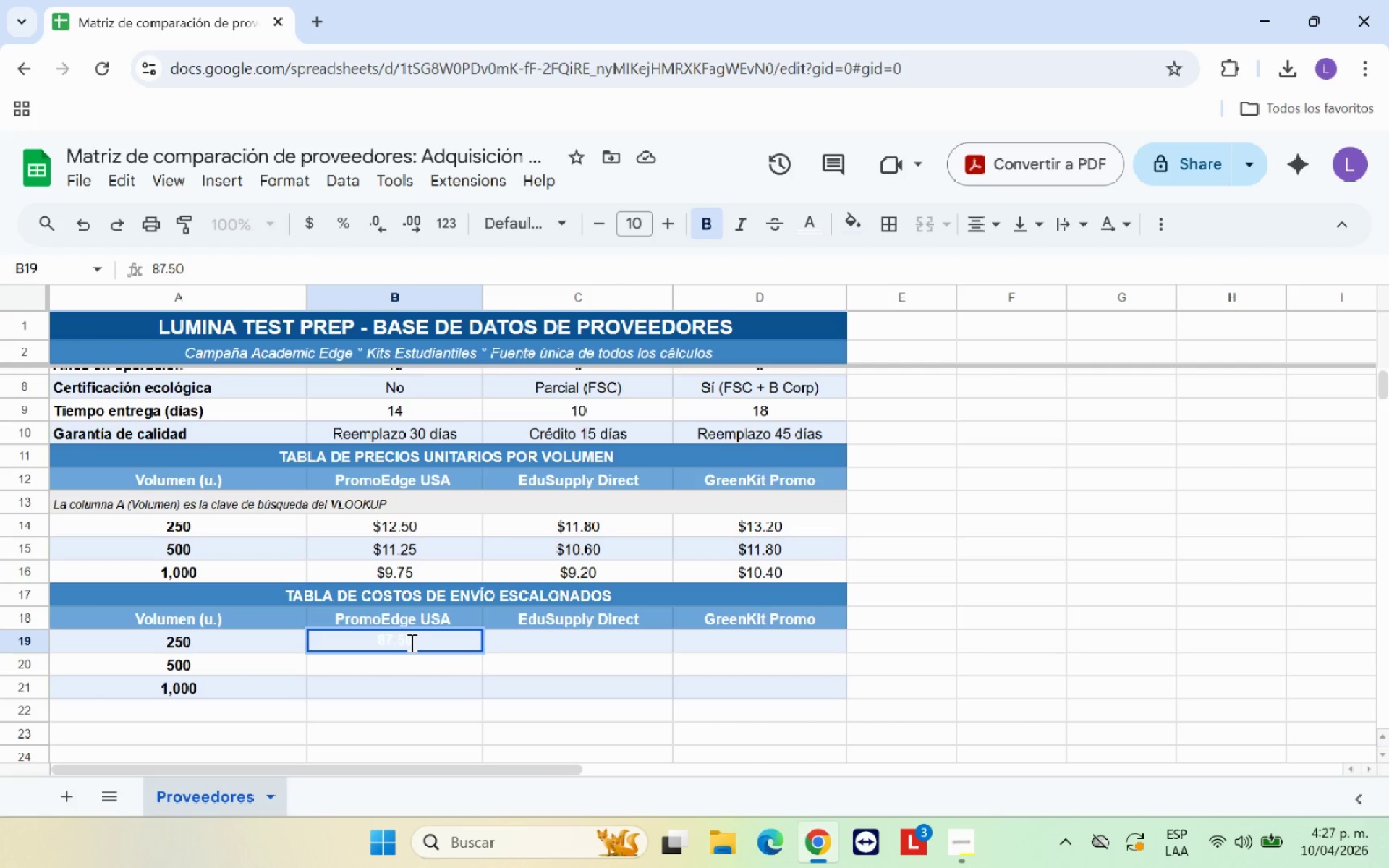 
key(Enter)
 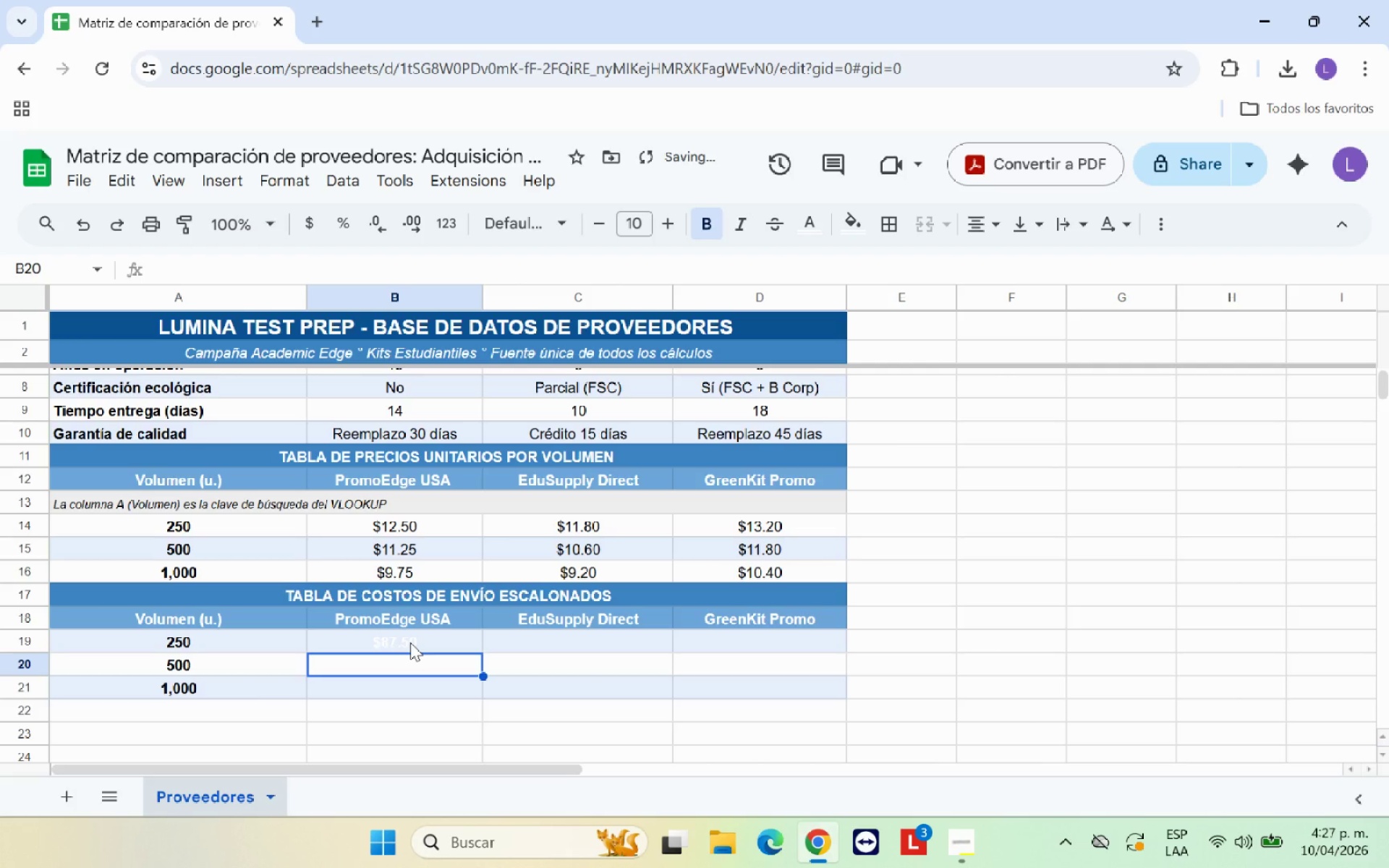 
left_click([410, 642])
 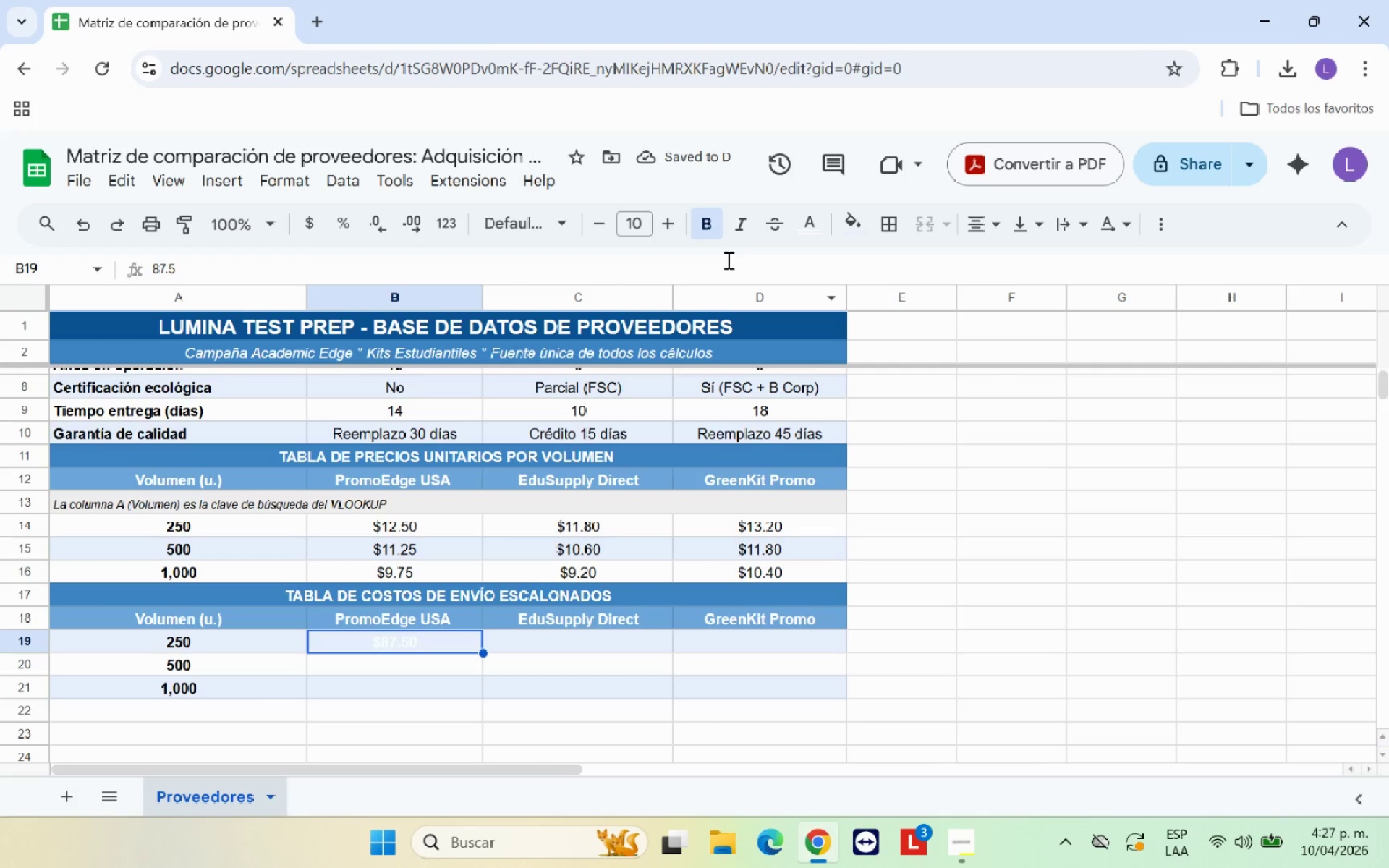 
left_click([709, 224])
 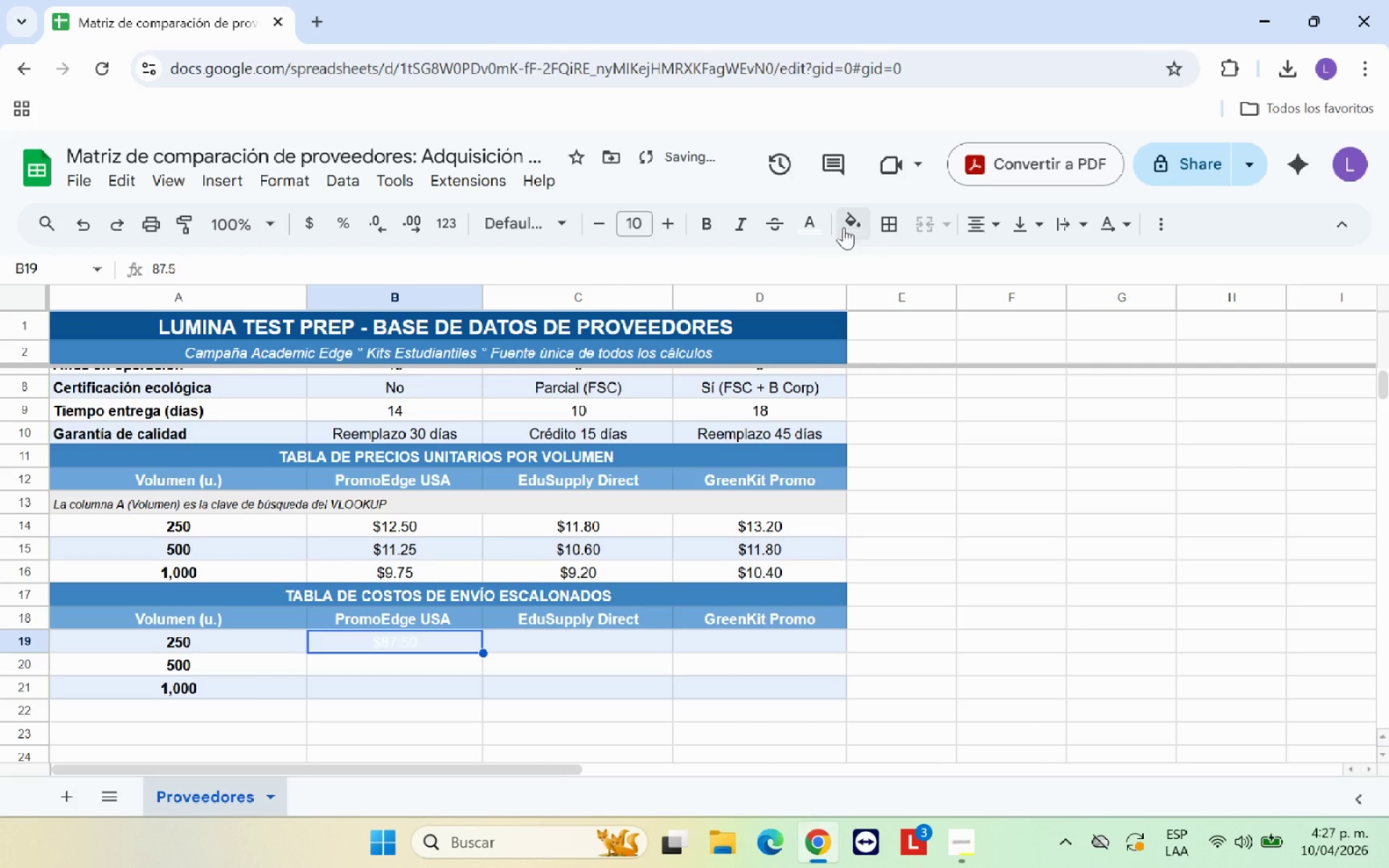 
left_click([804, 221])
 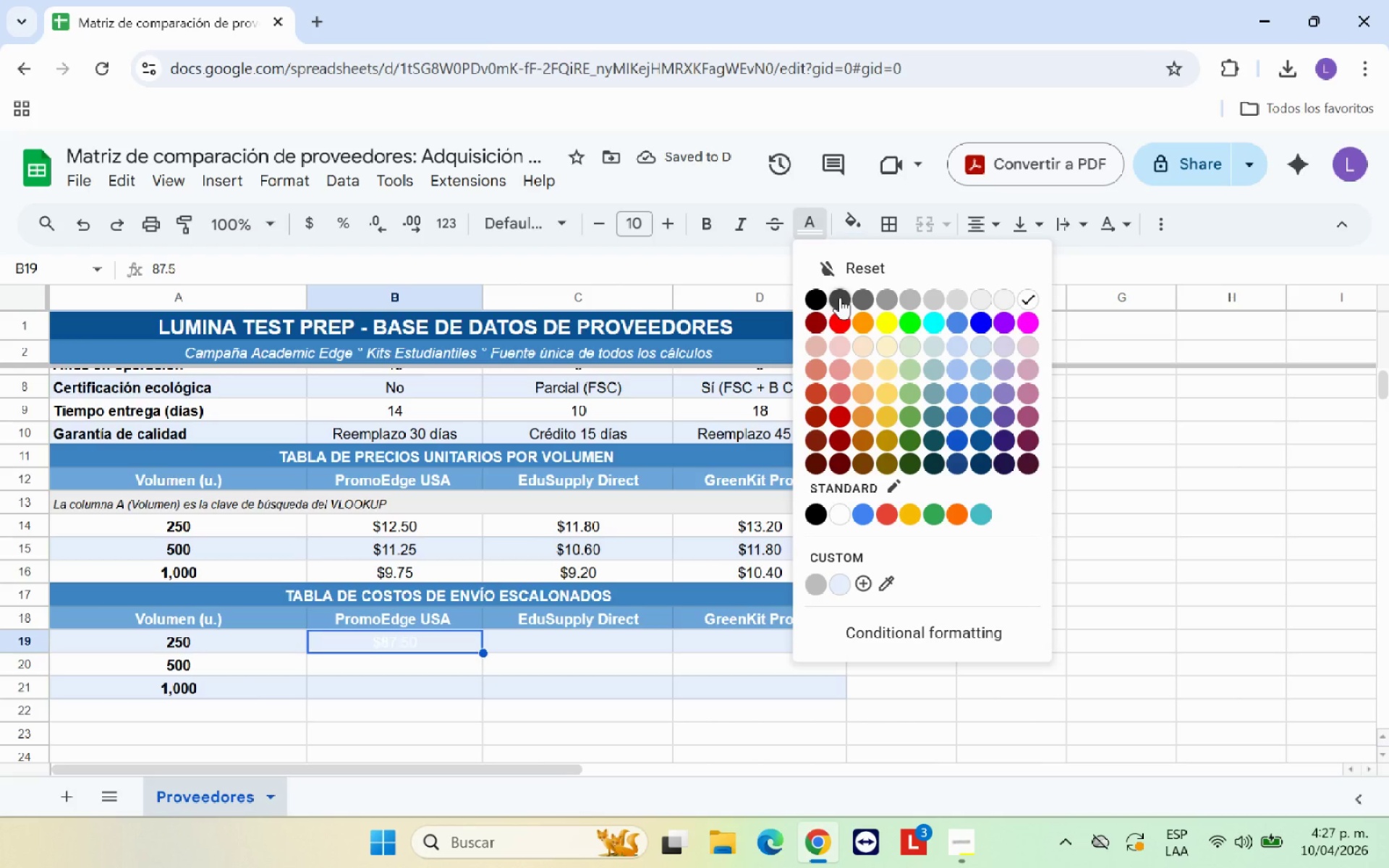 
left_click([822, 297])
 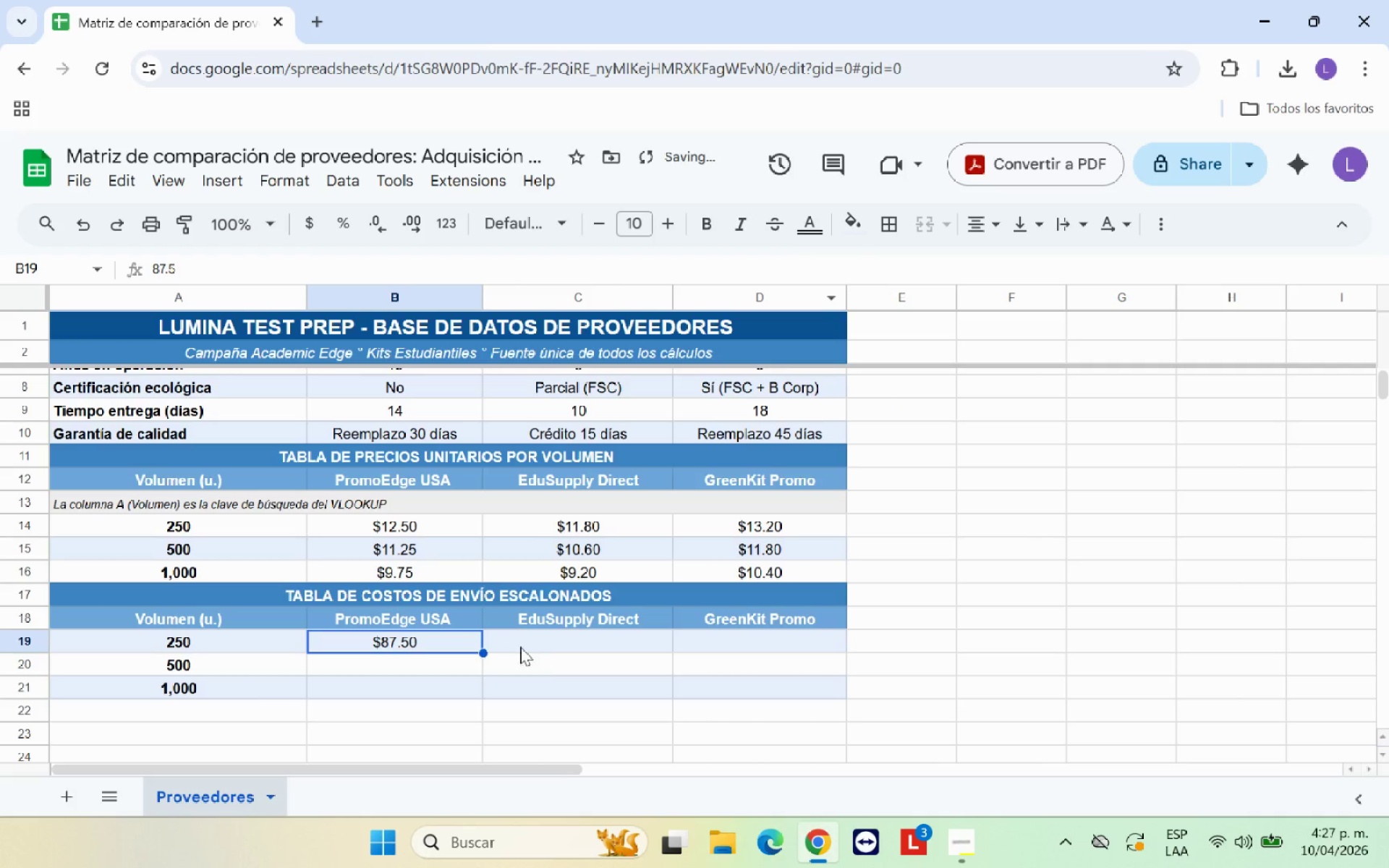 
left_click([551, 653])
 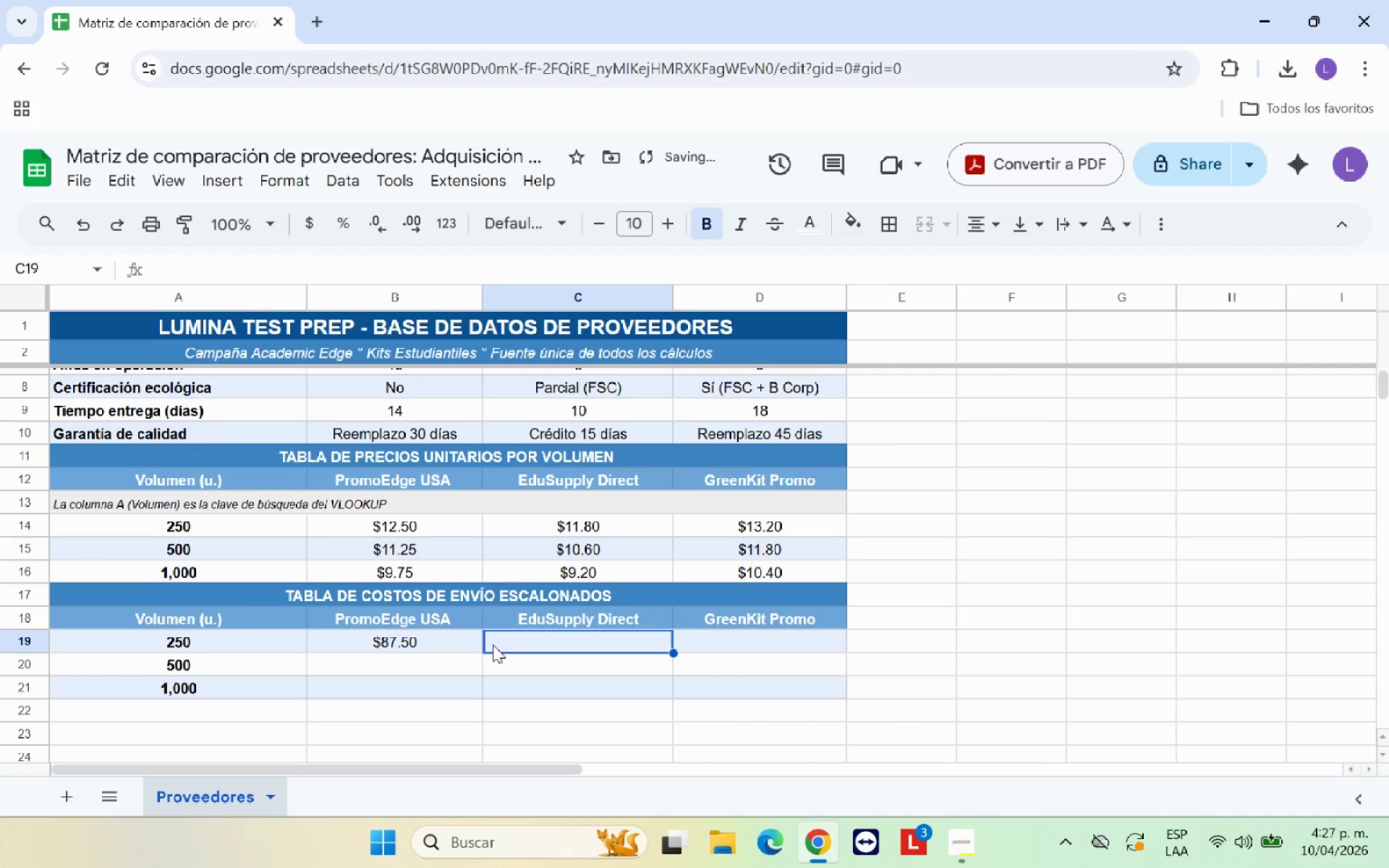 
left_click_drag(start_coordinate=[526, 644], to_coordinate=[714, 684])
 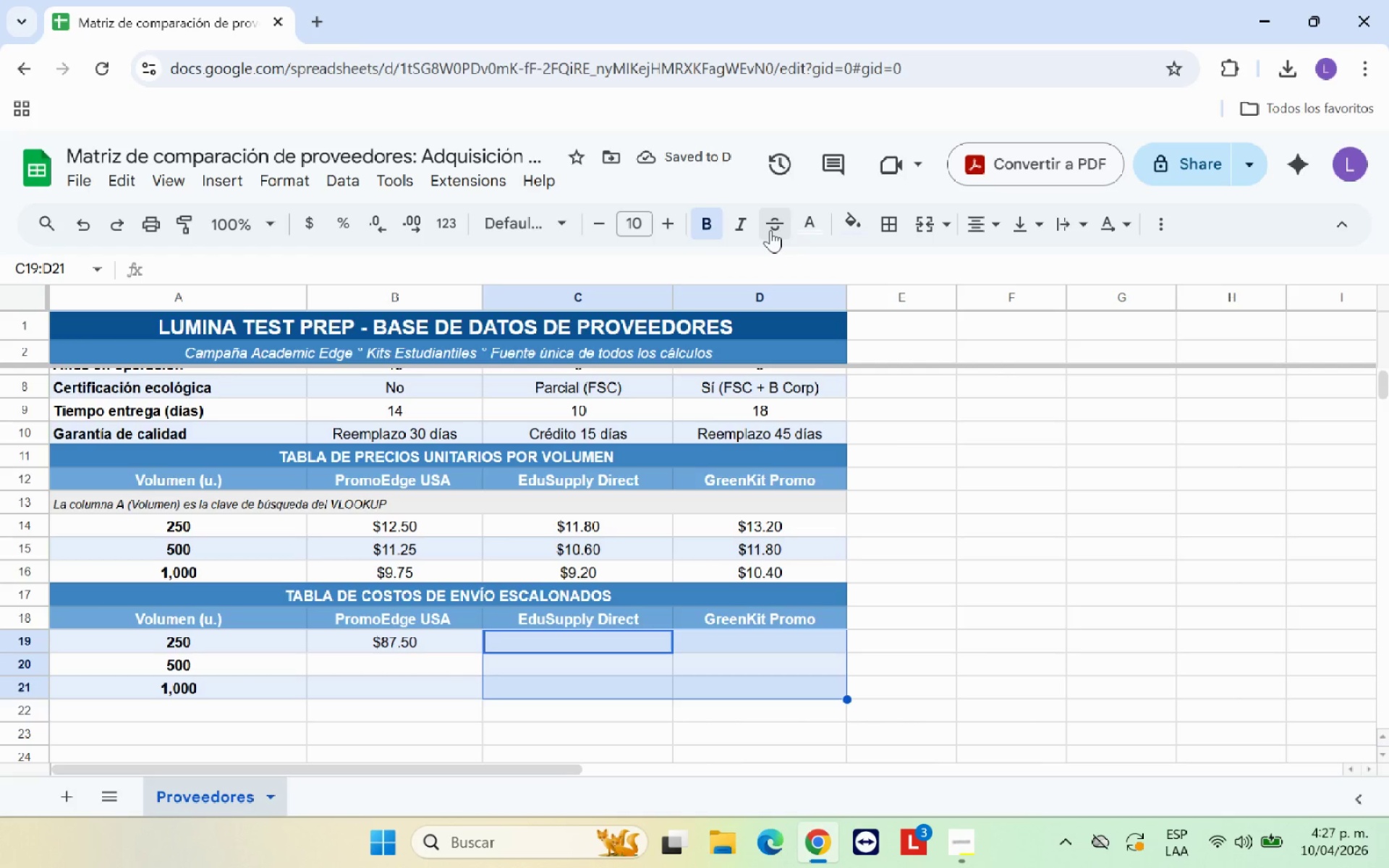 
left_click([812, 228])
 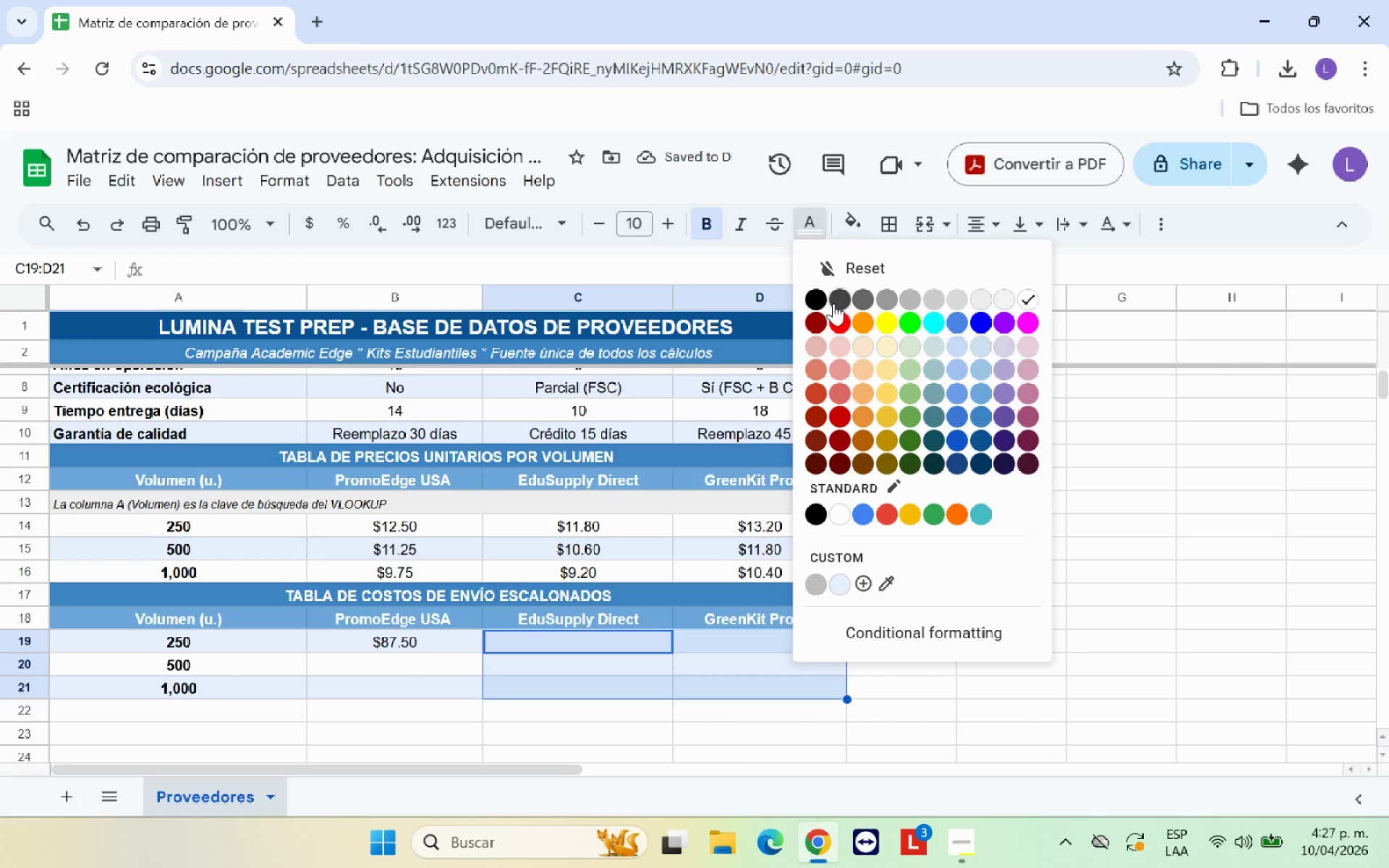 
left_click([820, 297])
 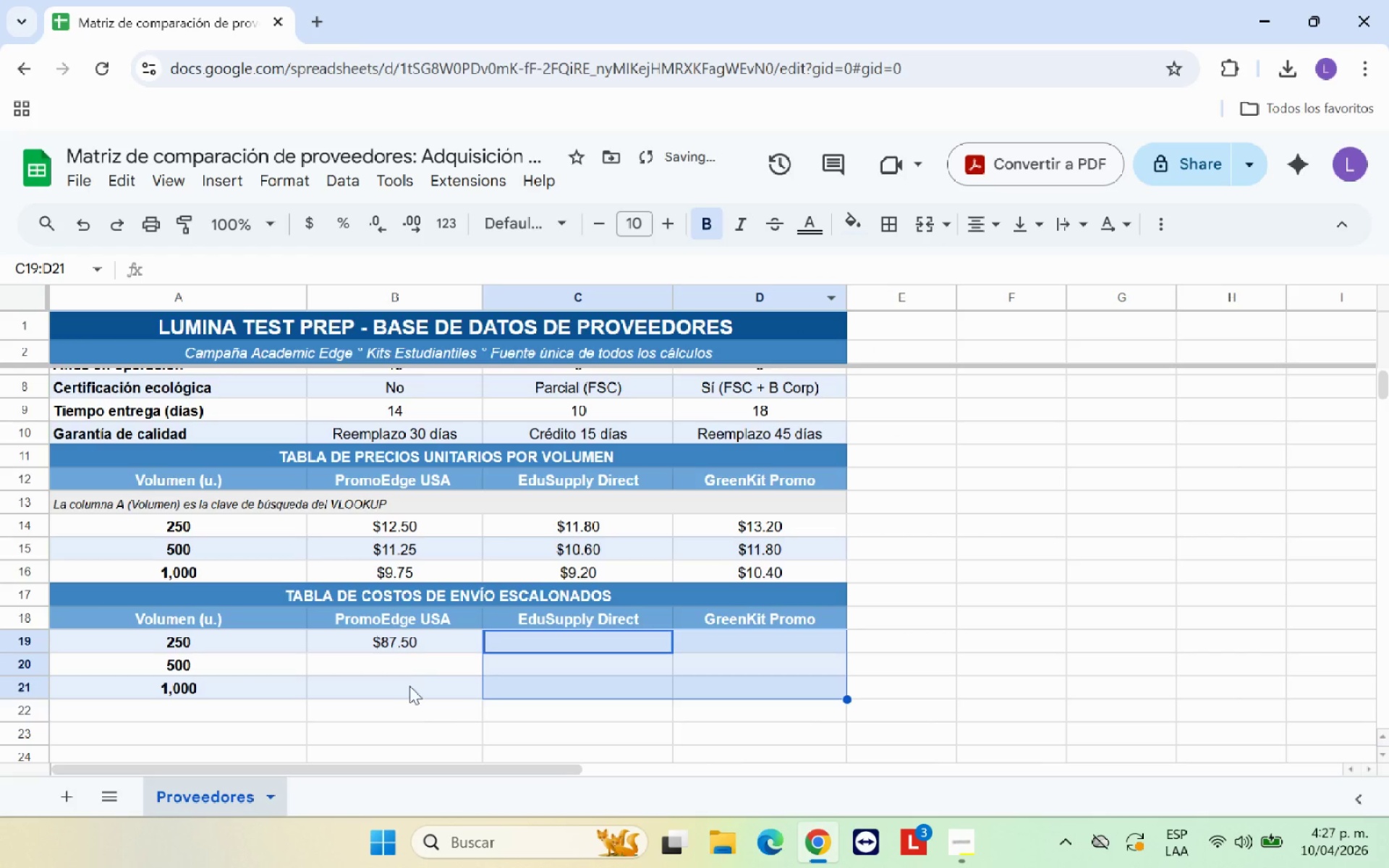 
left_click_drag(start_coordinate=[415, 659], to_coordinate=[418, 681])
 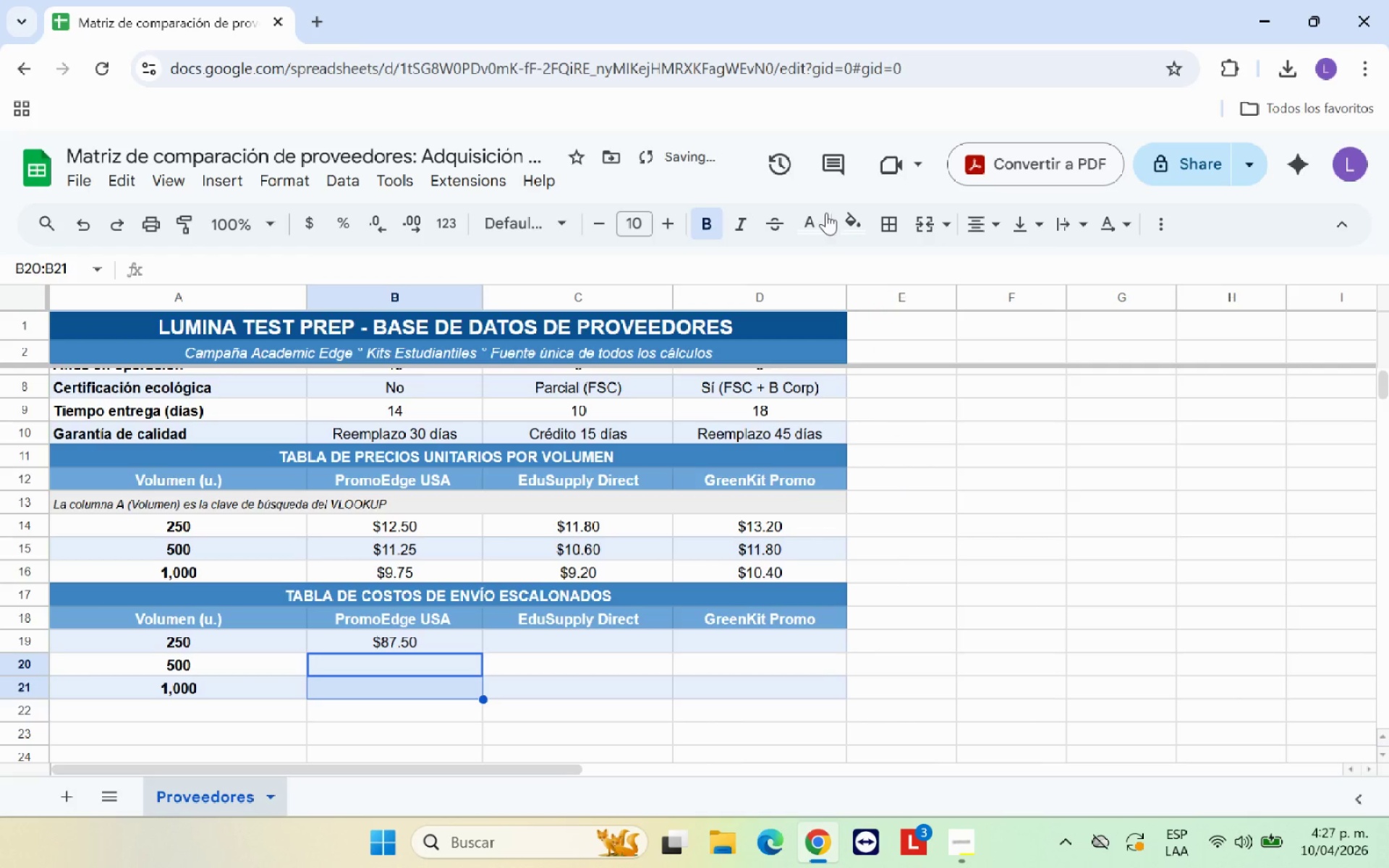 
left_click([809, 219])
 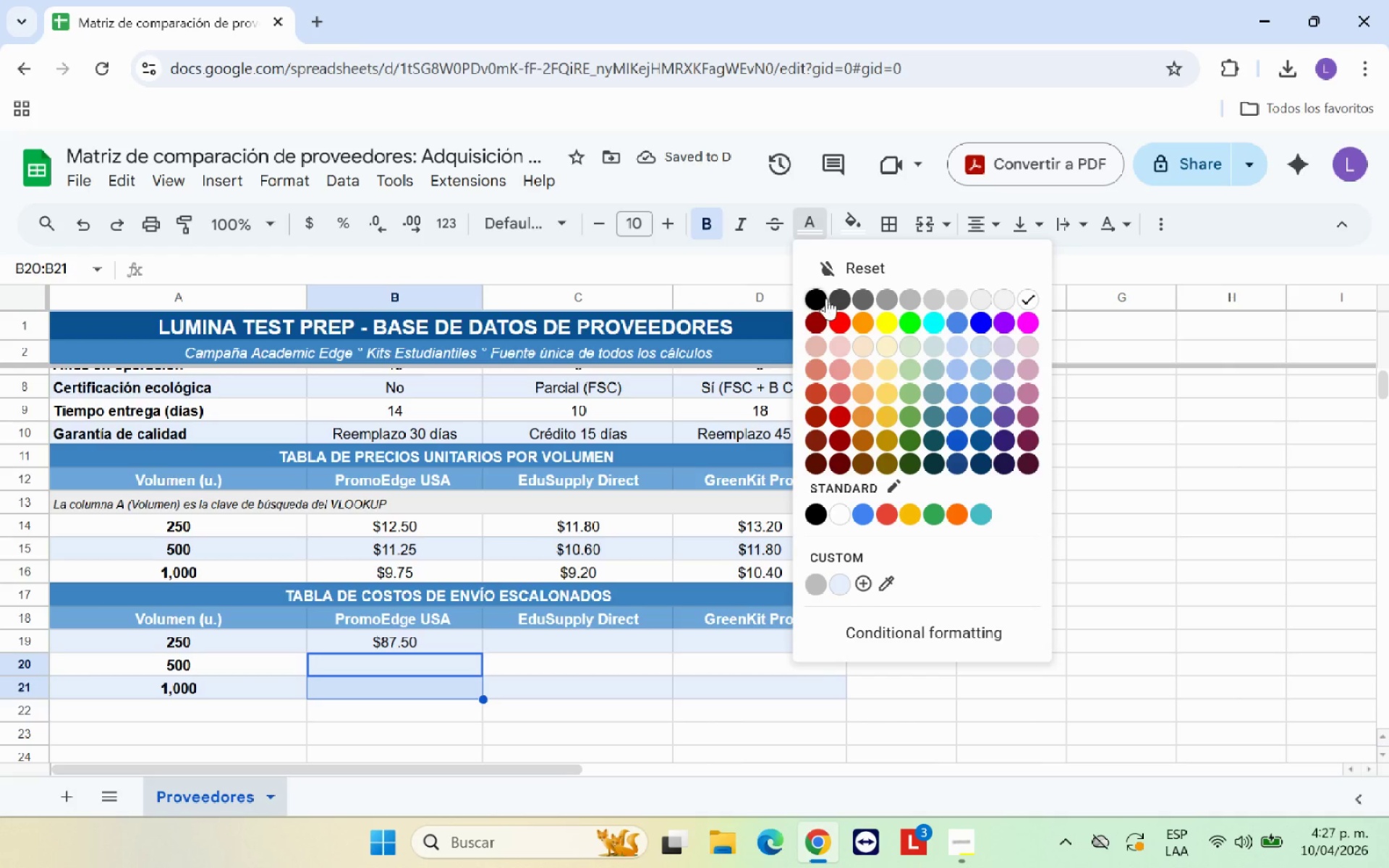 
left_click([826, 298])
 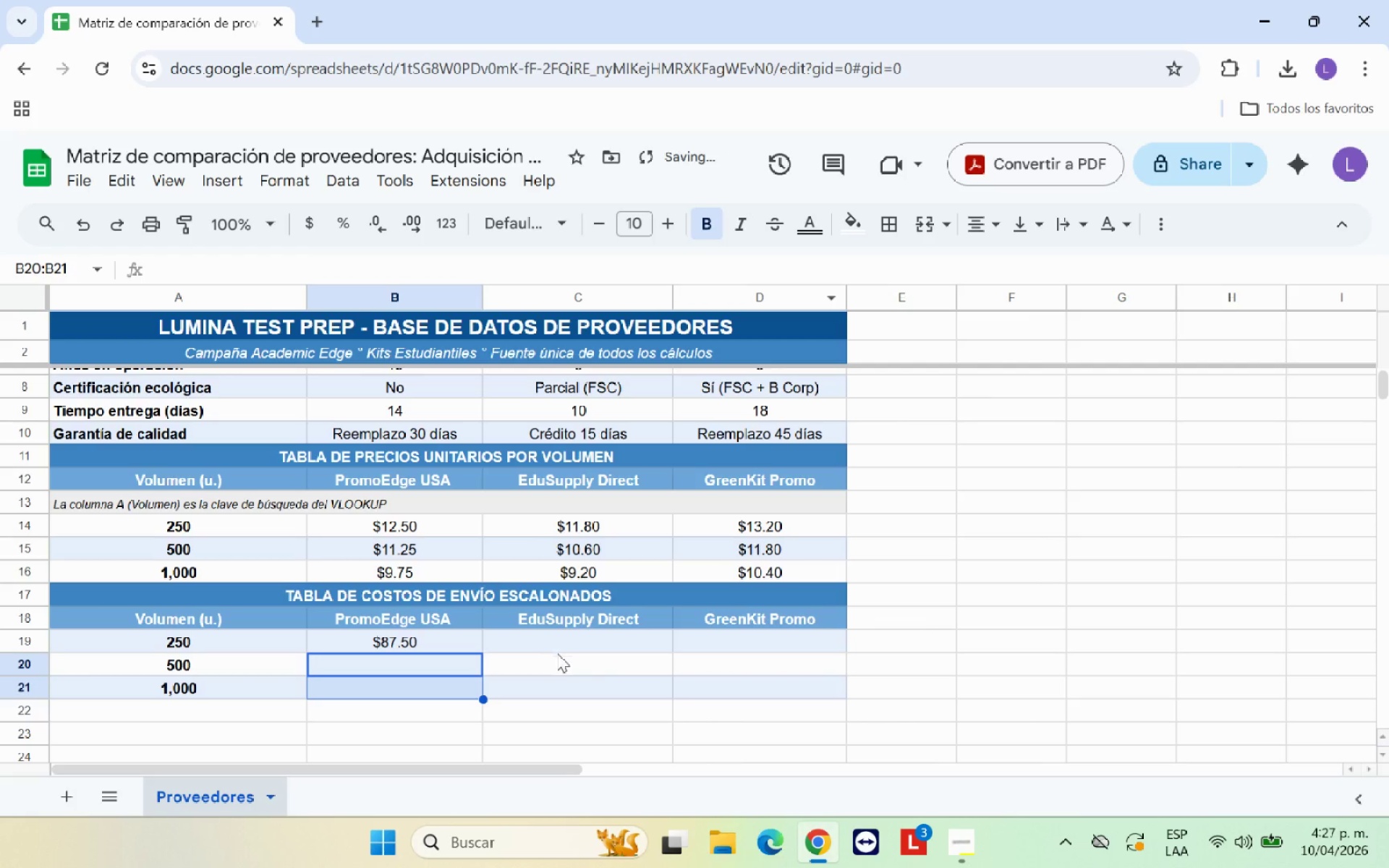 
left_click([604, 659])
 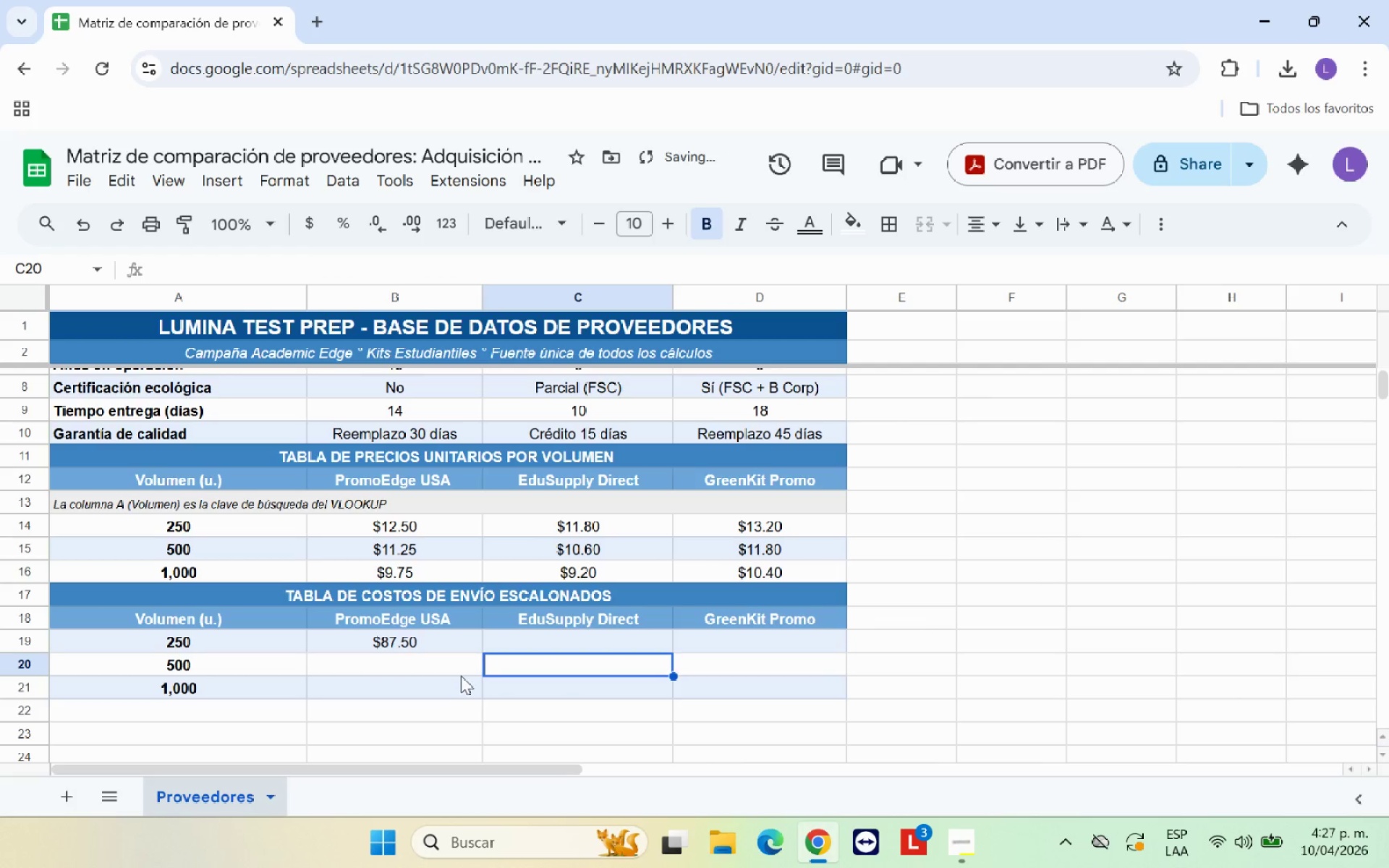 
left_click([451, 668])
 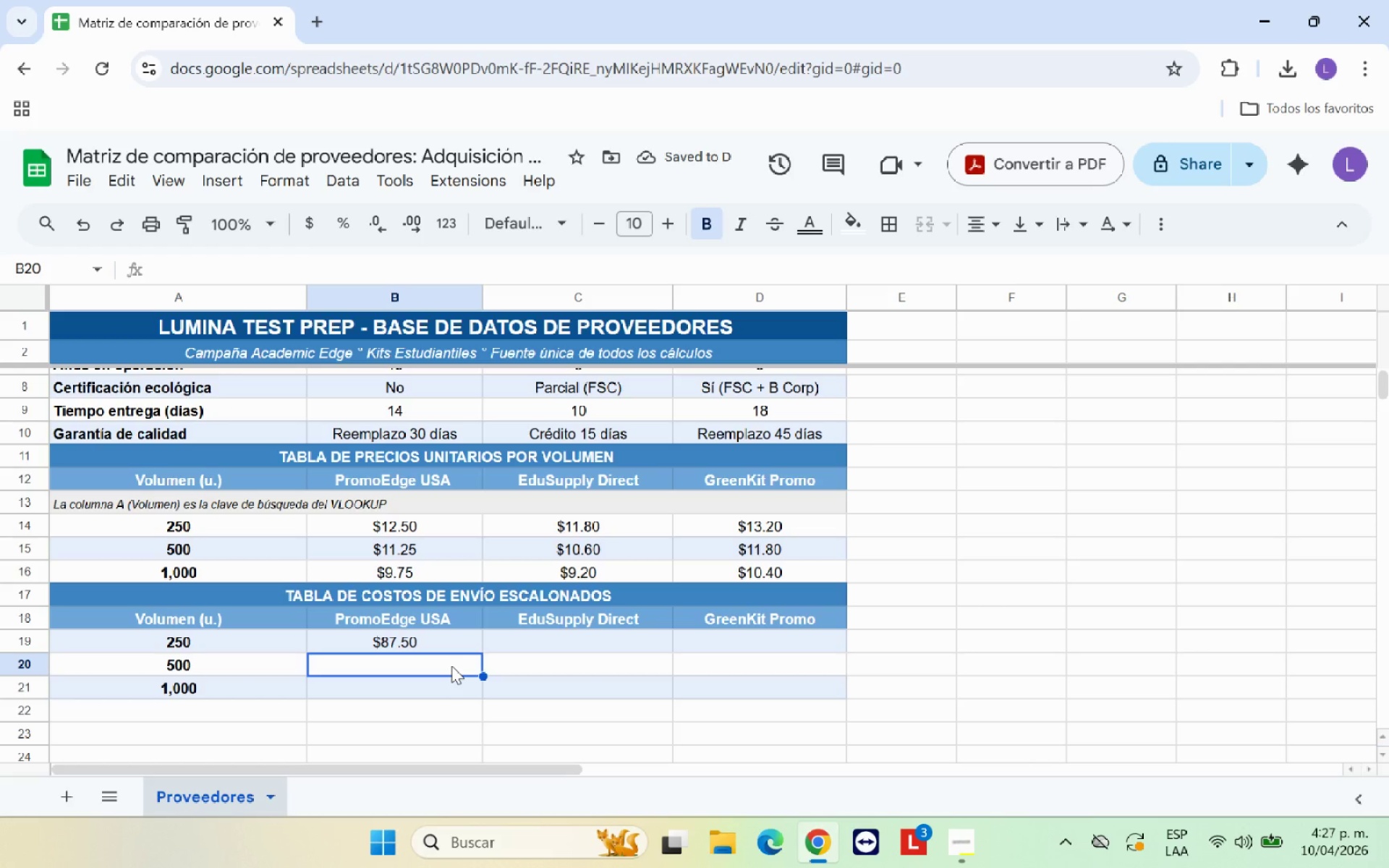 
type(125.00)
 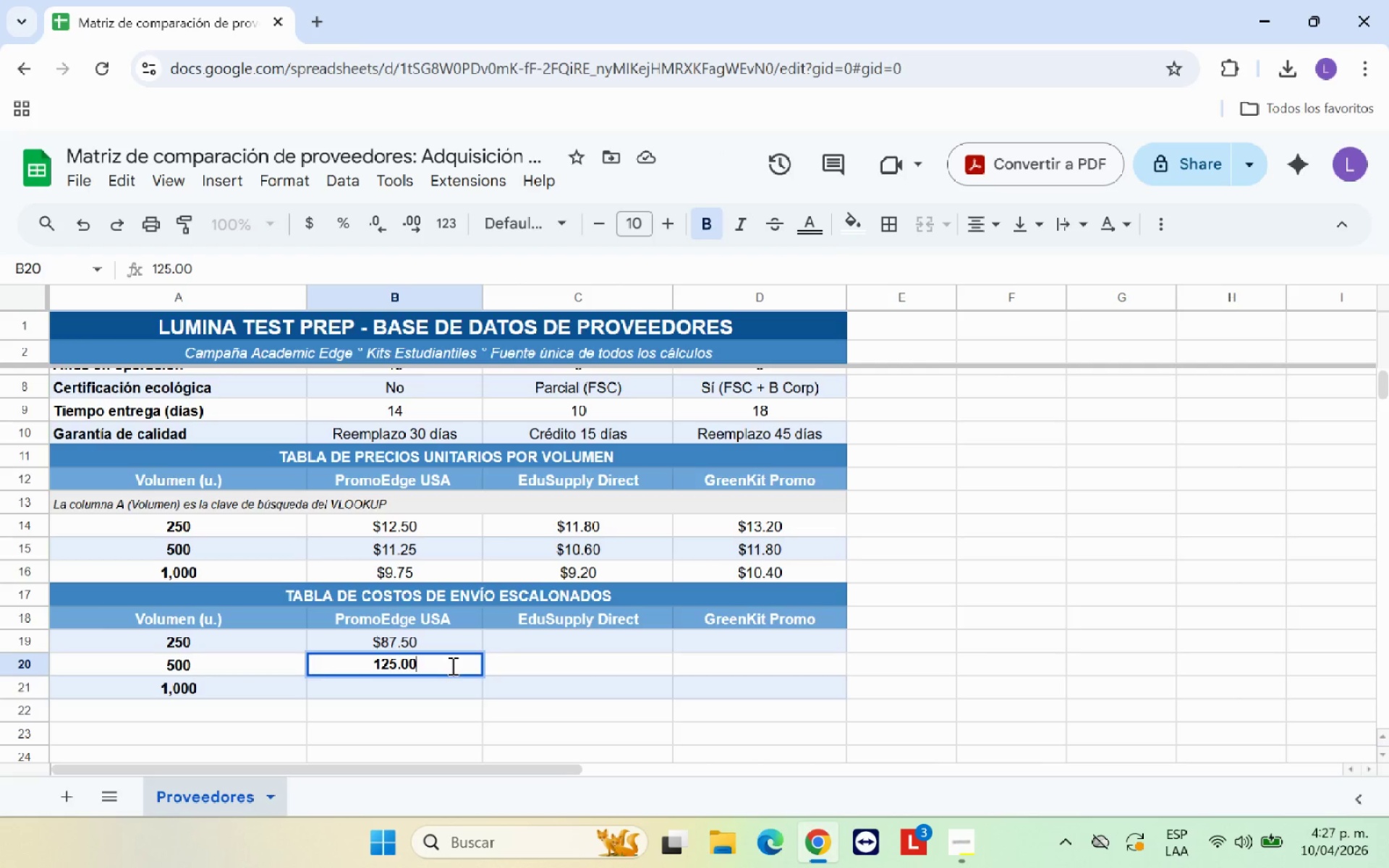 
key(Enter)
 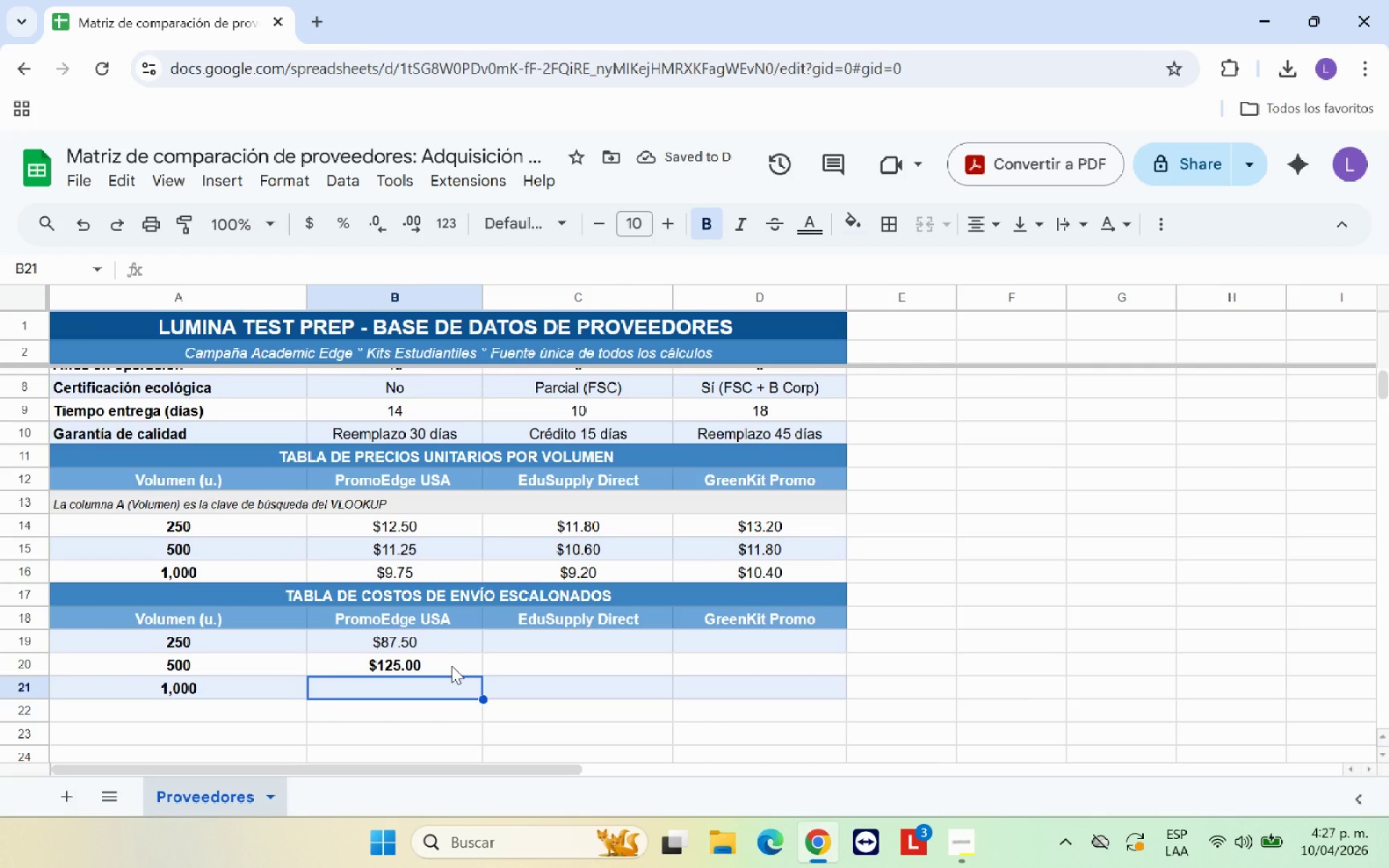 
type(200.00)
 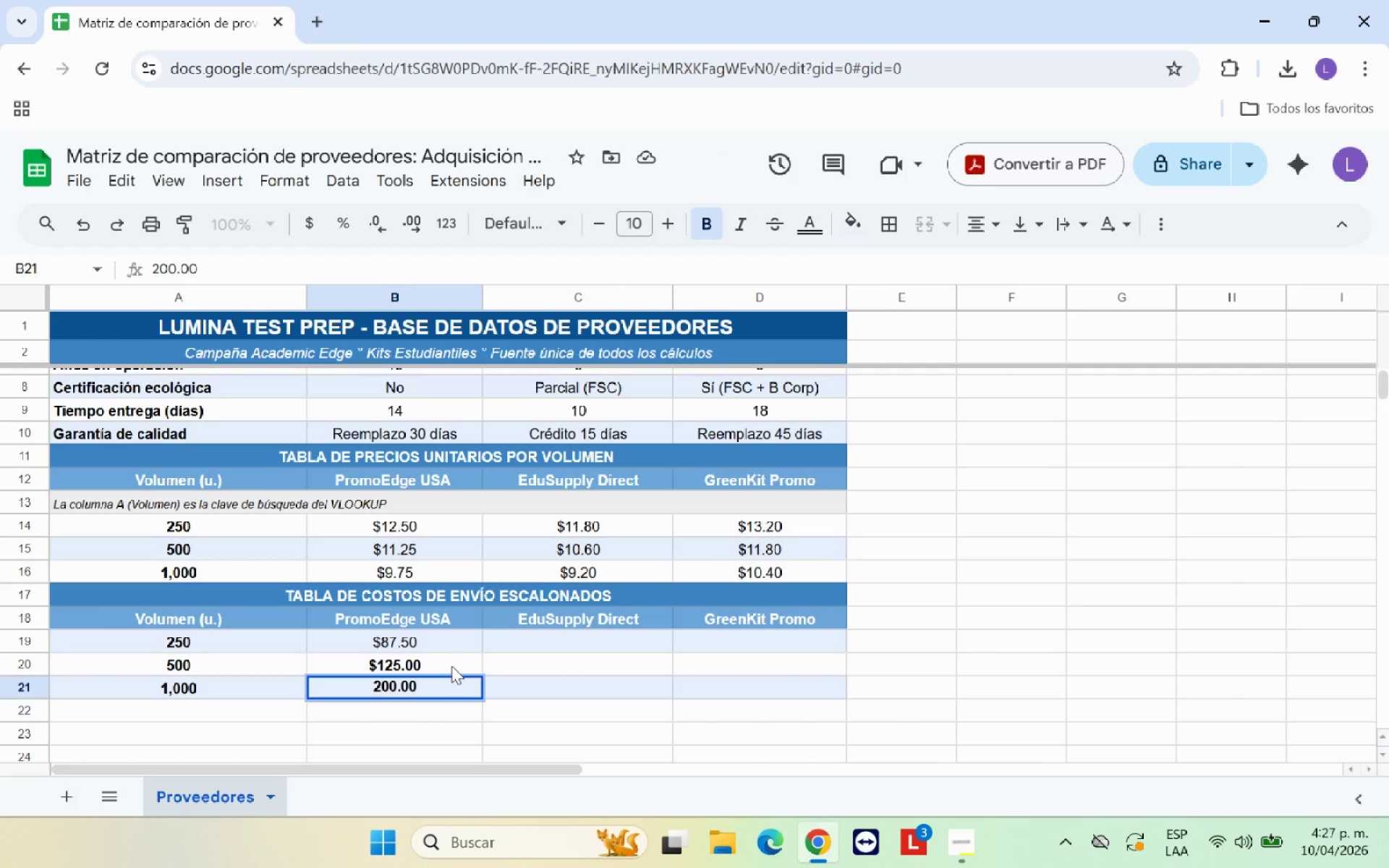 
key(ArrowUp)
 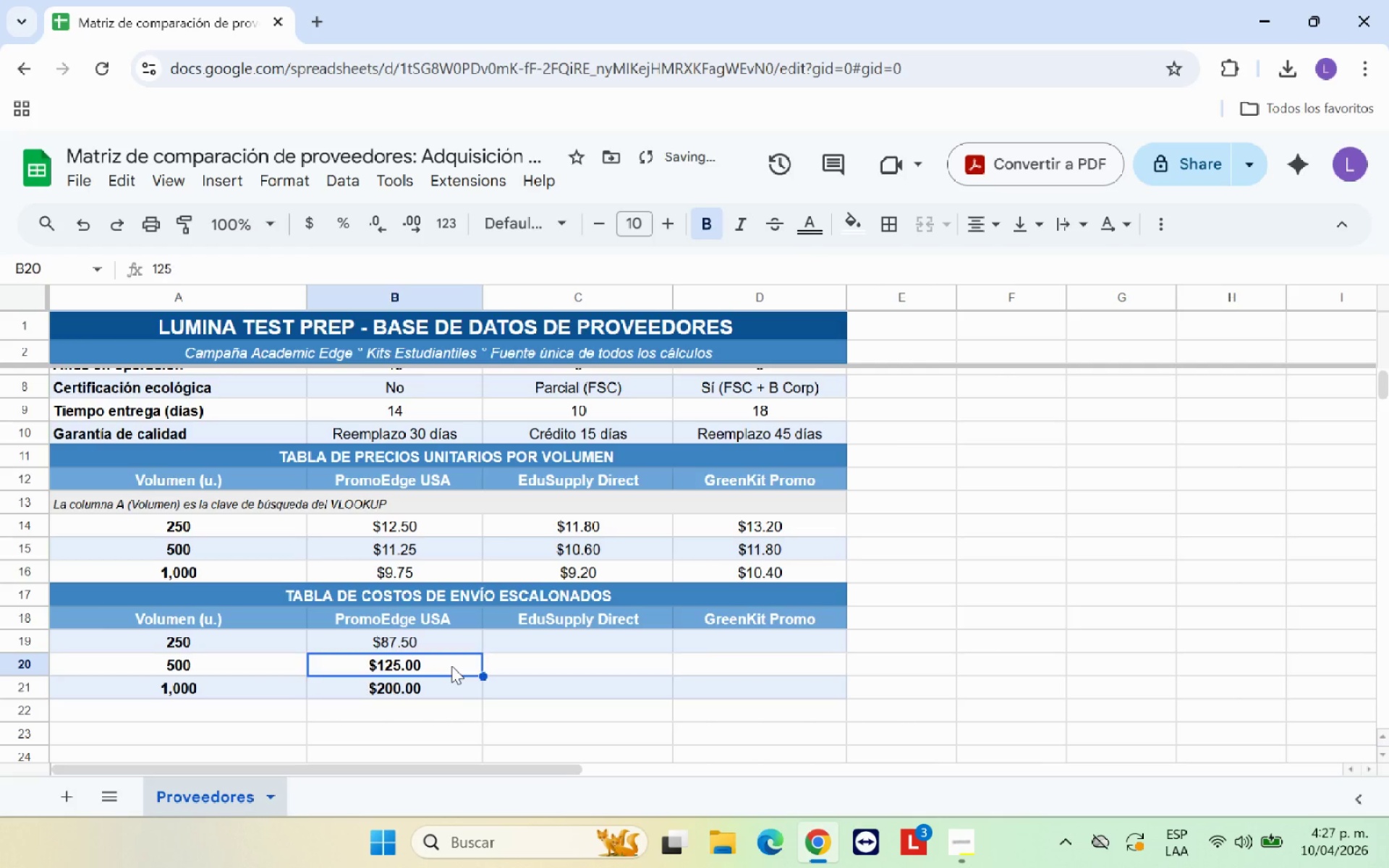 
key(ArrowRight)
 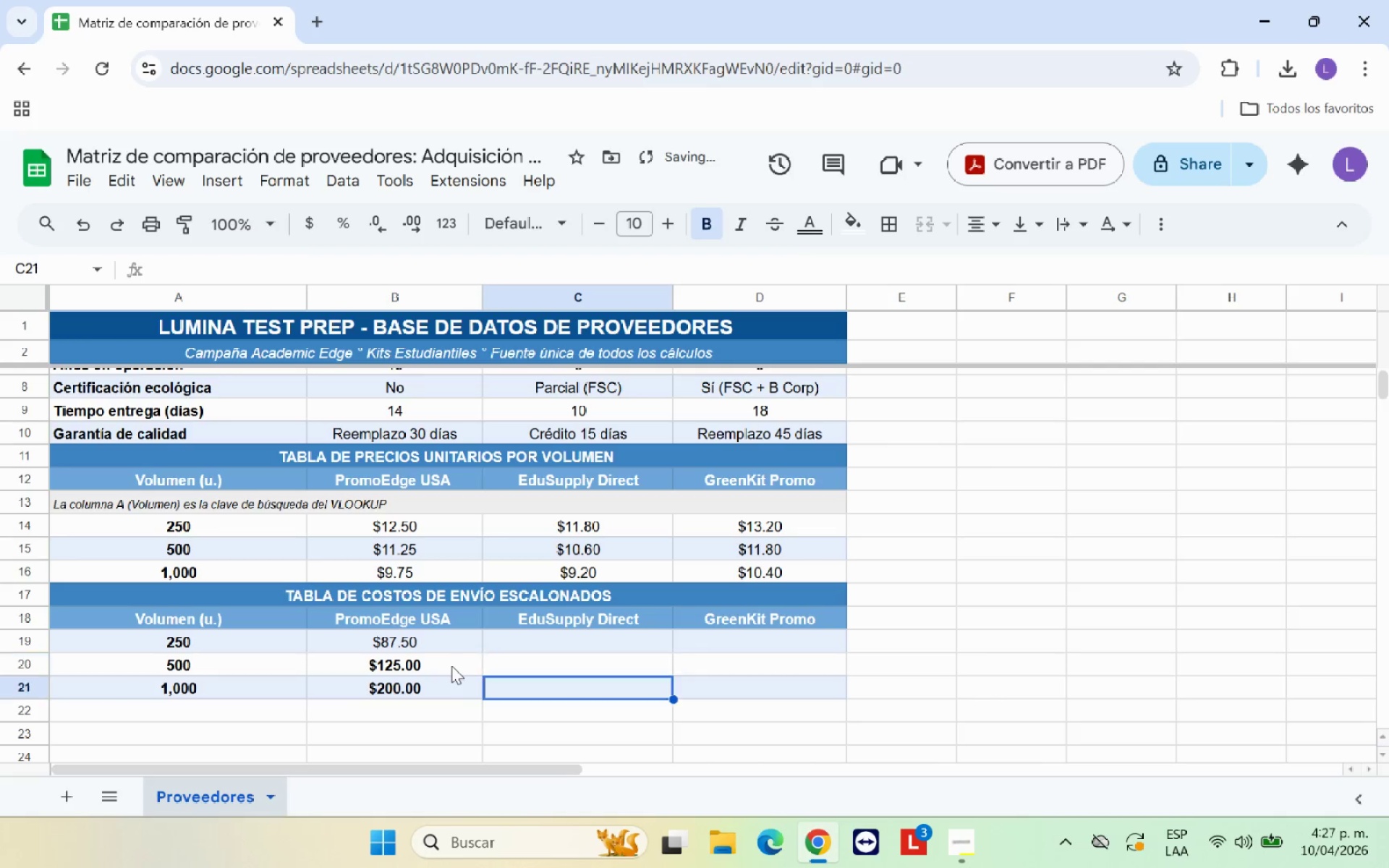 
key(ArrowDown)
 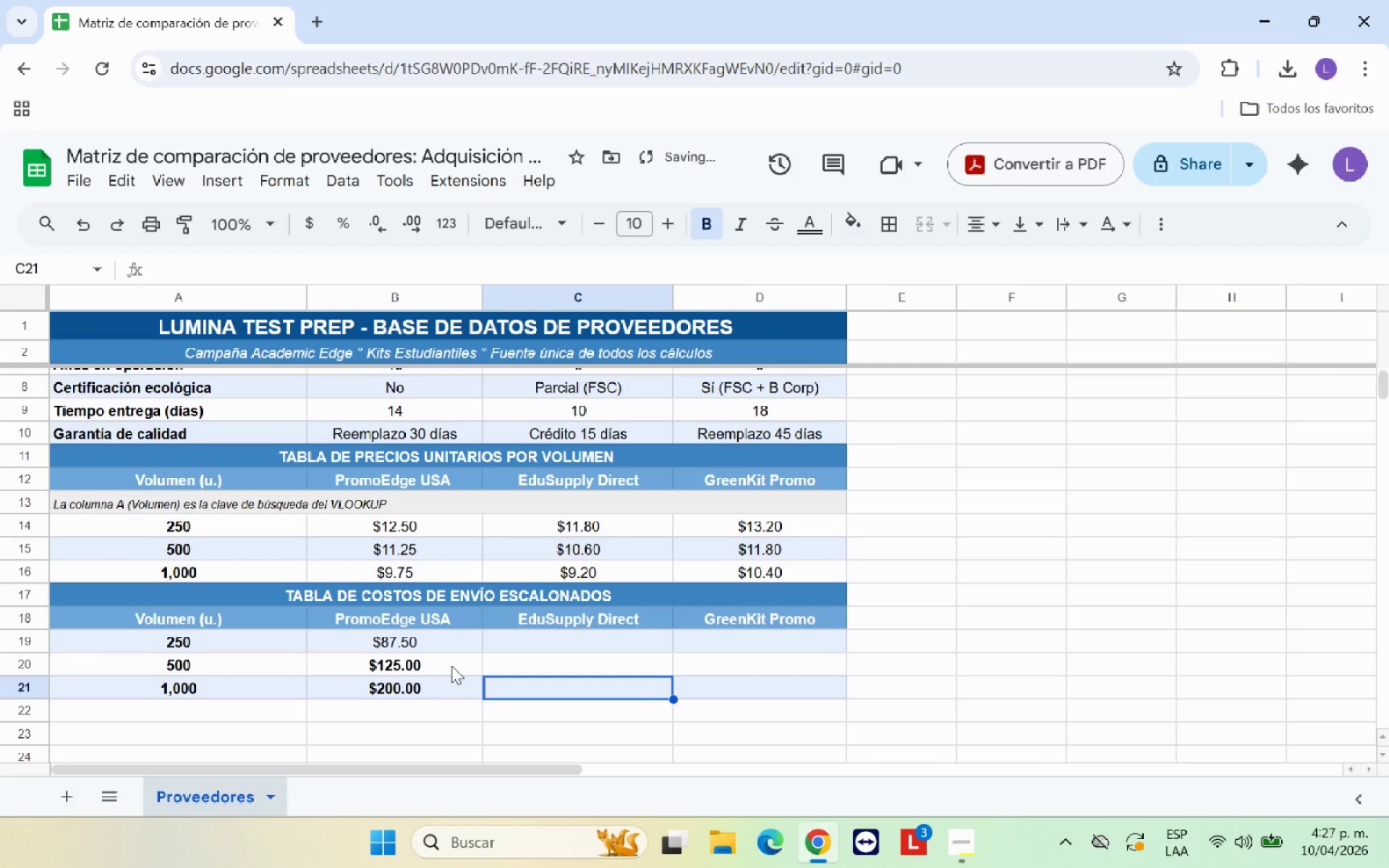 
key(ArrowUp)
 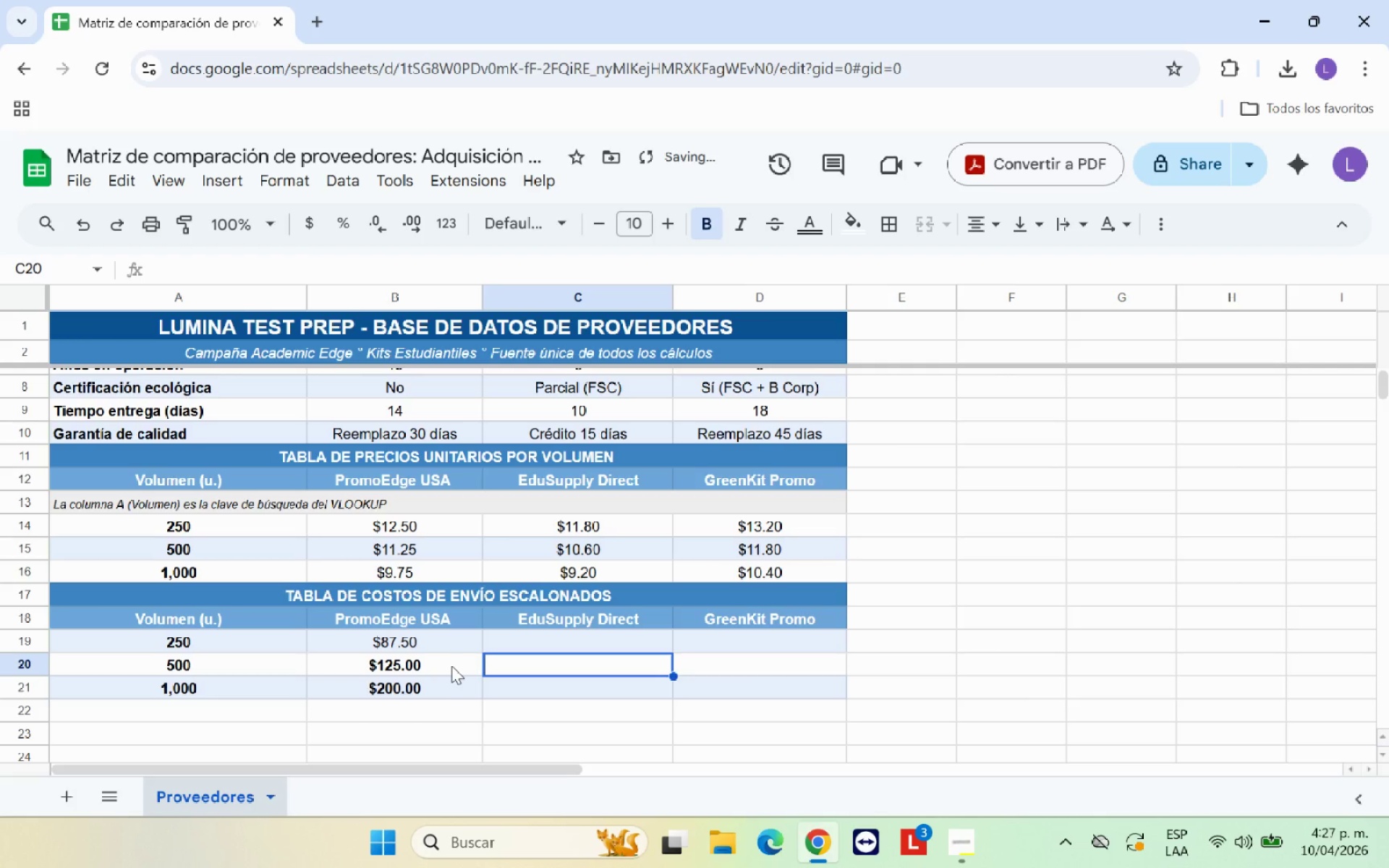 
key(ArrowUp)
 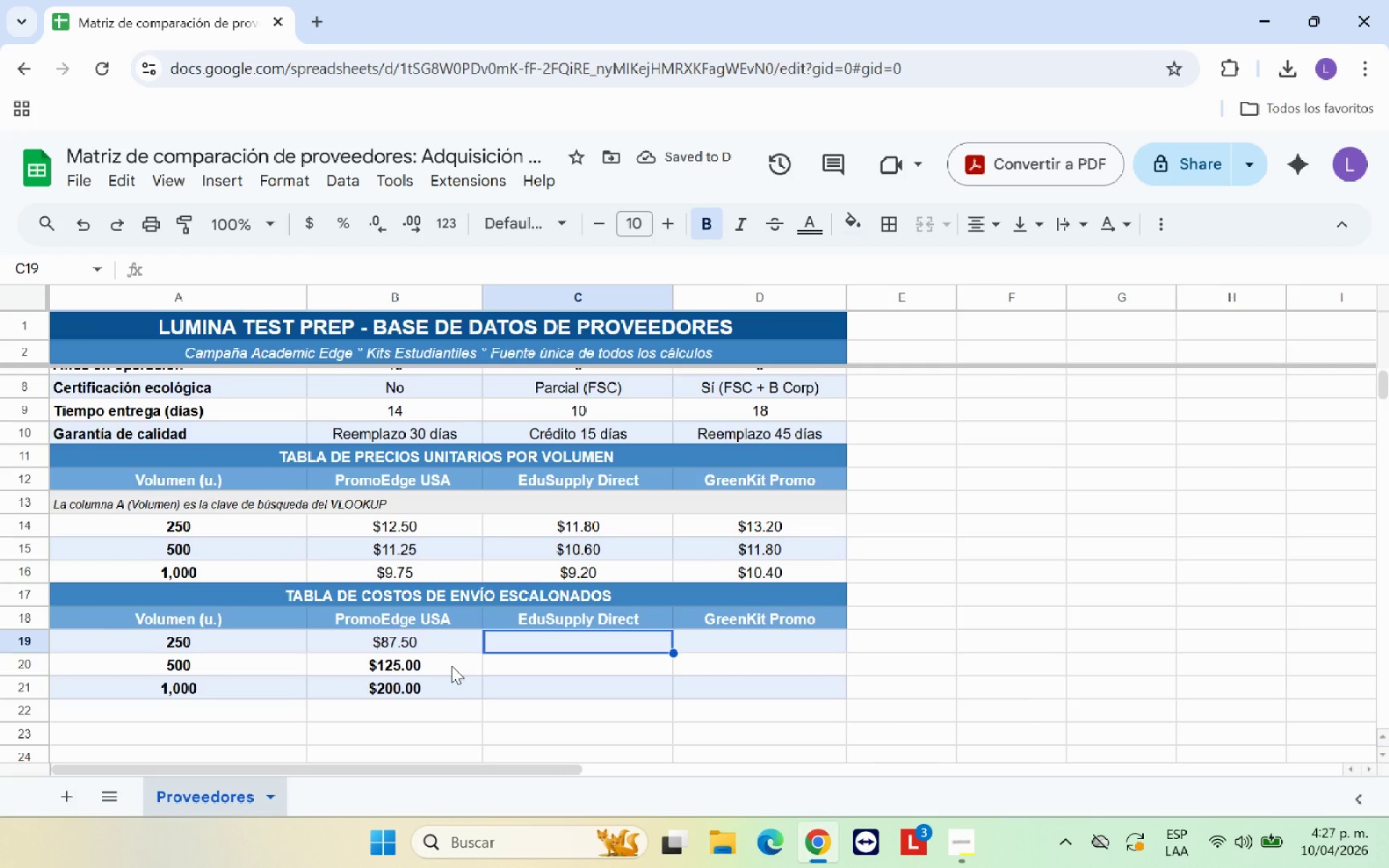 
type(75.00)
 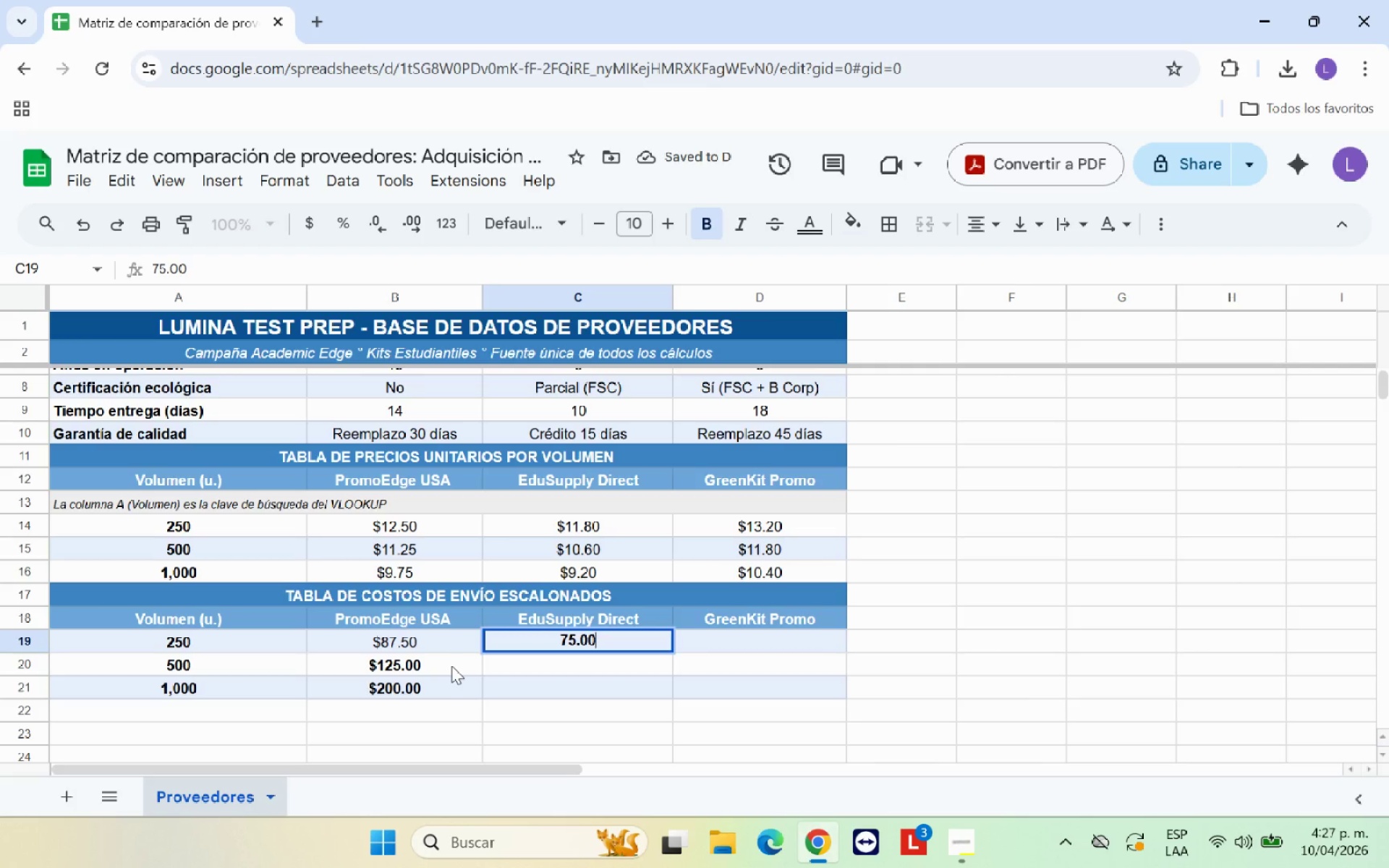 
key(Enter)
 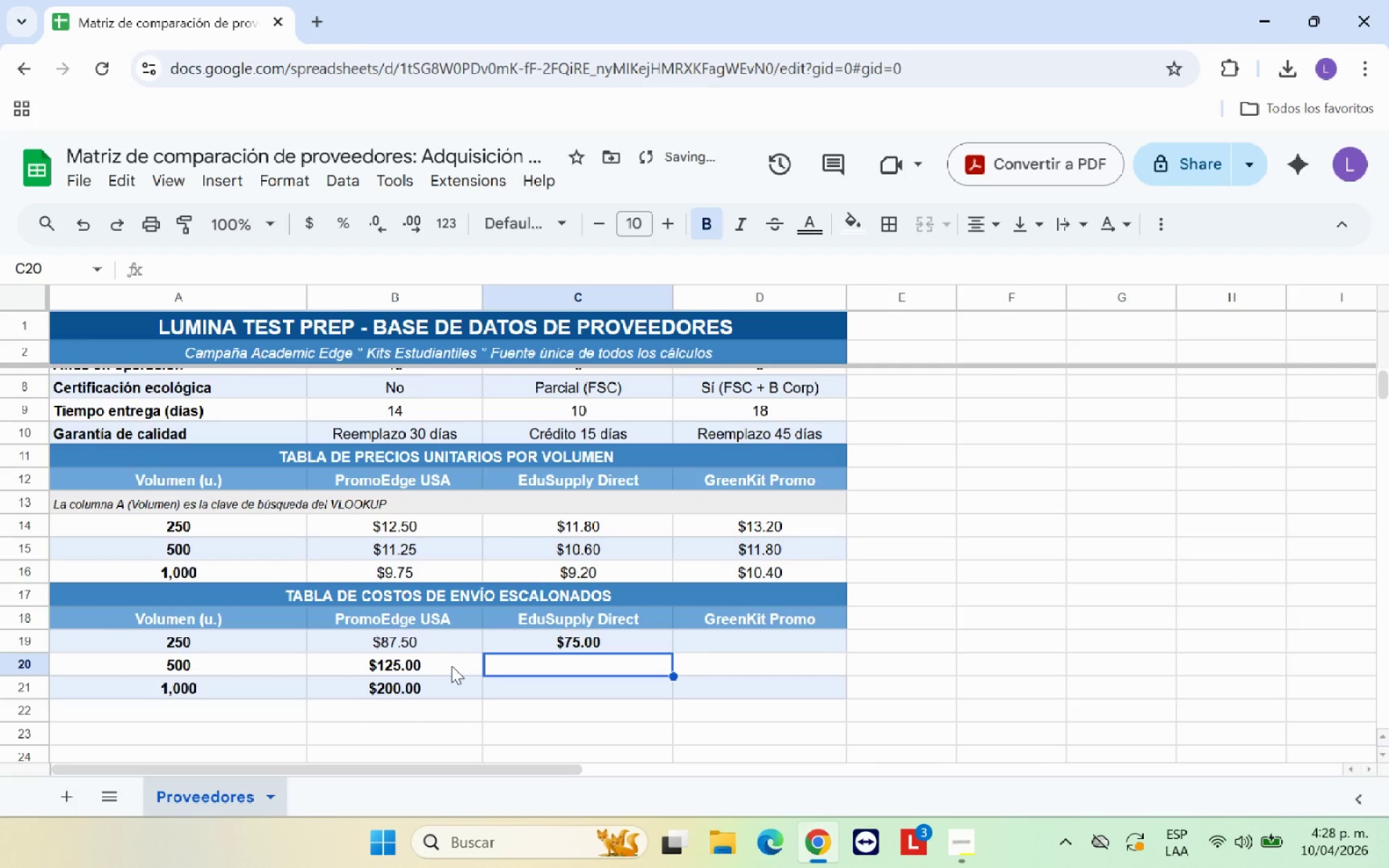 
type(10500)
 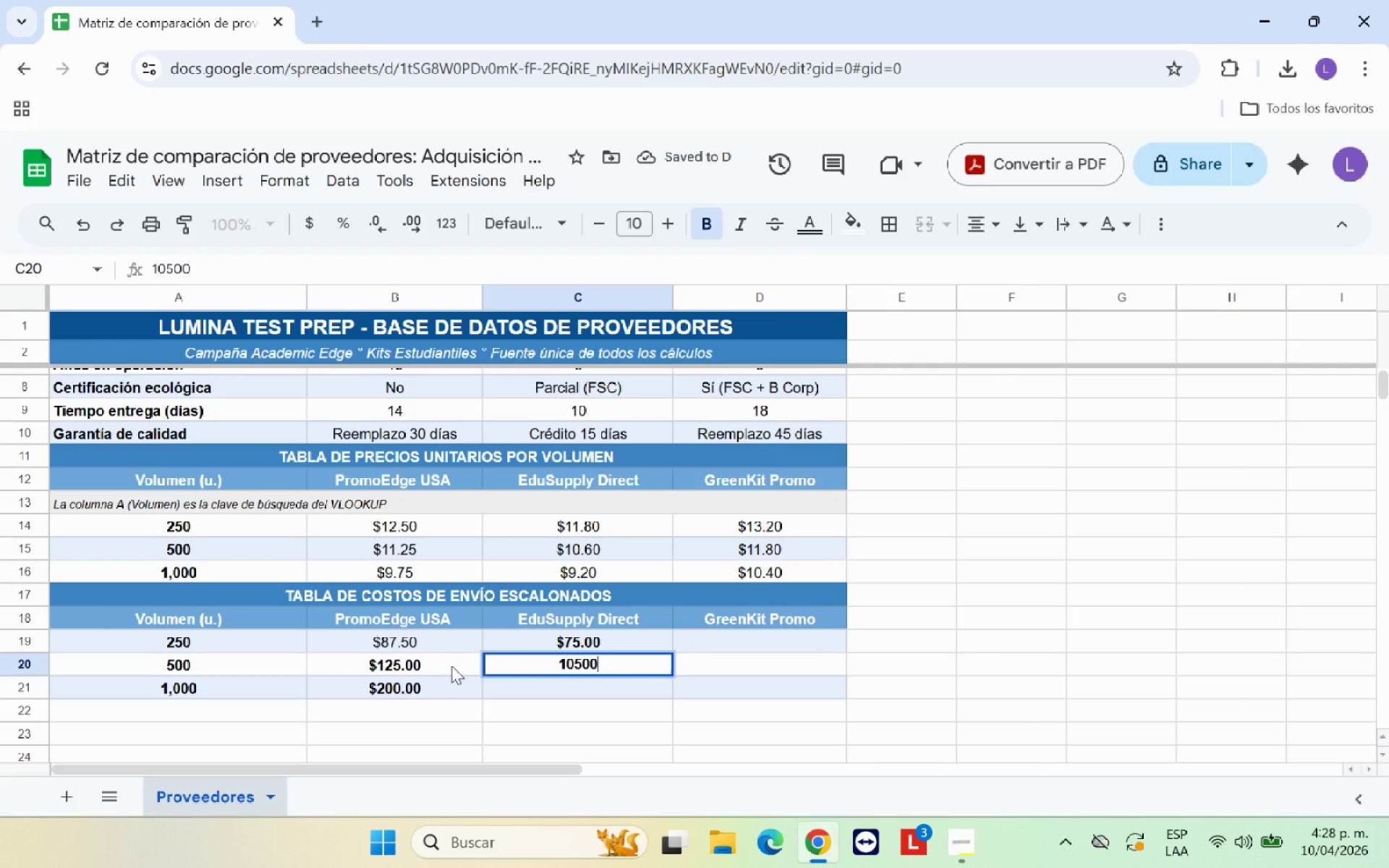 
key(Enter)
 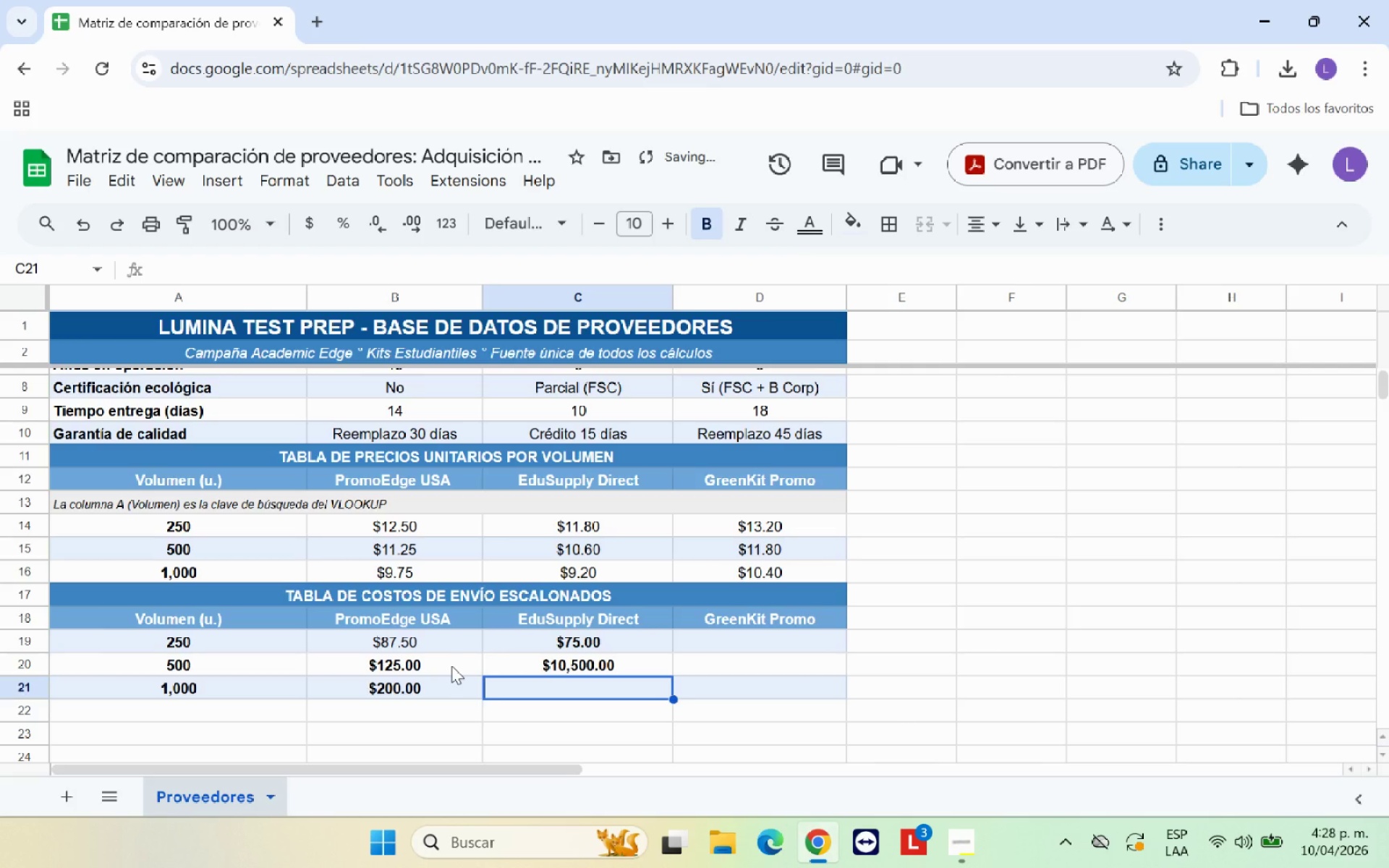 
key(ArrowUp)
 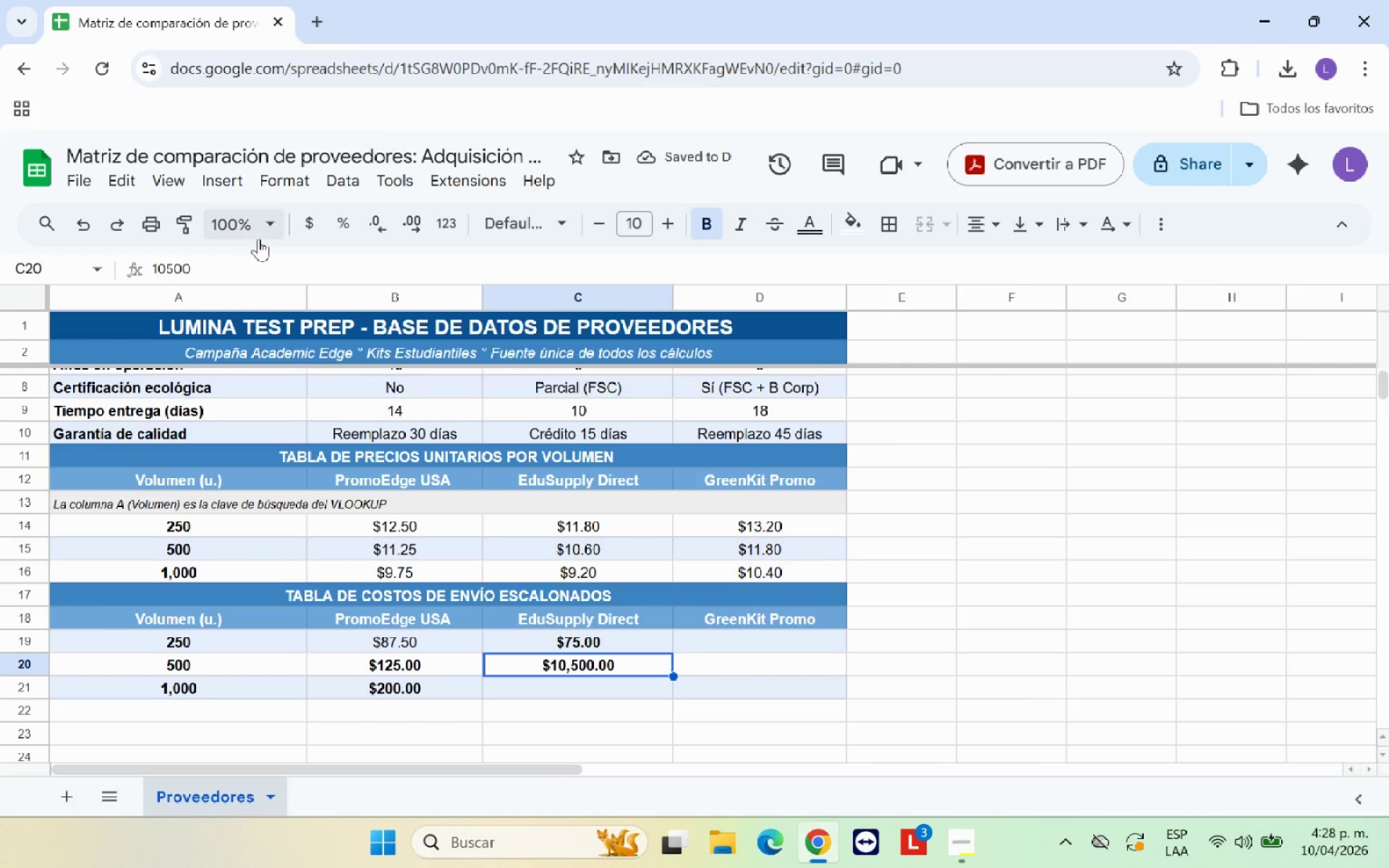 
left_click([245, 272])
 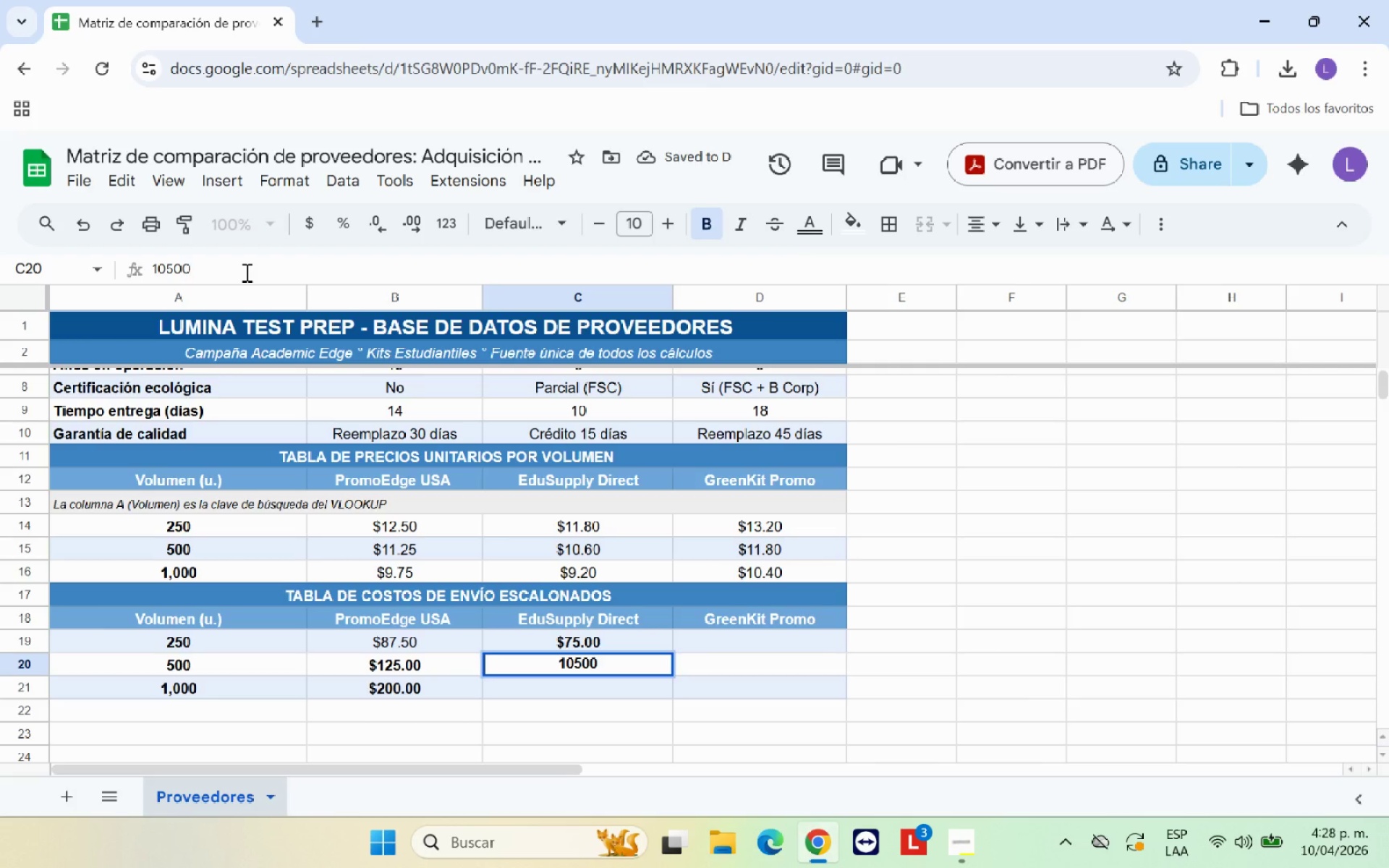 
key(Backspace)
 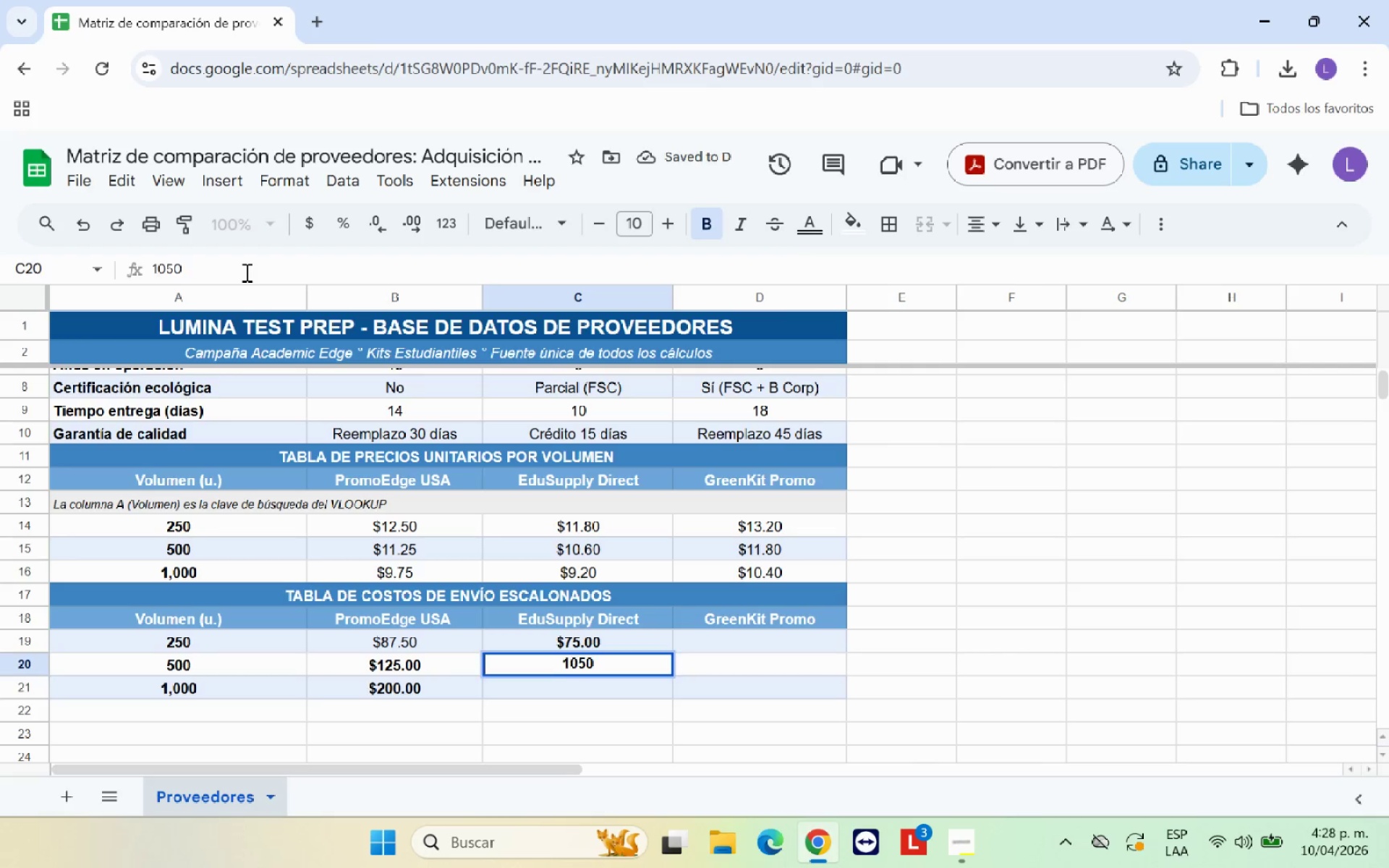 
key(Enter)
 